 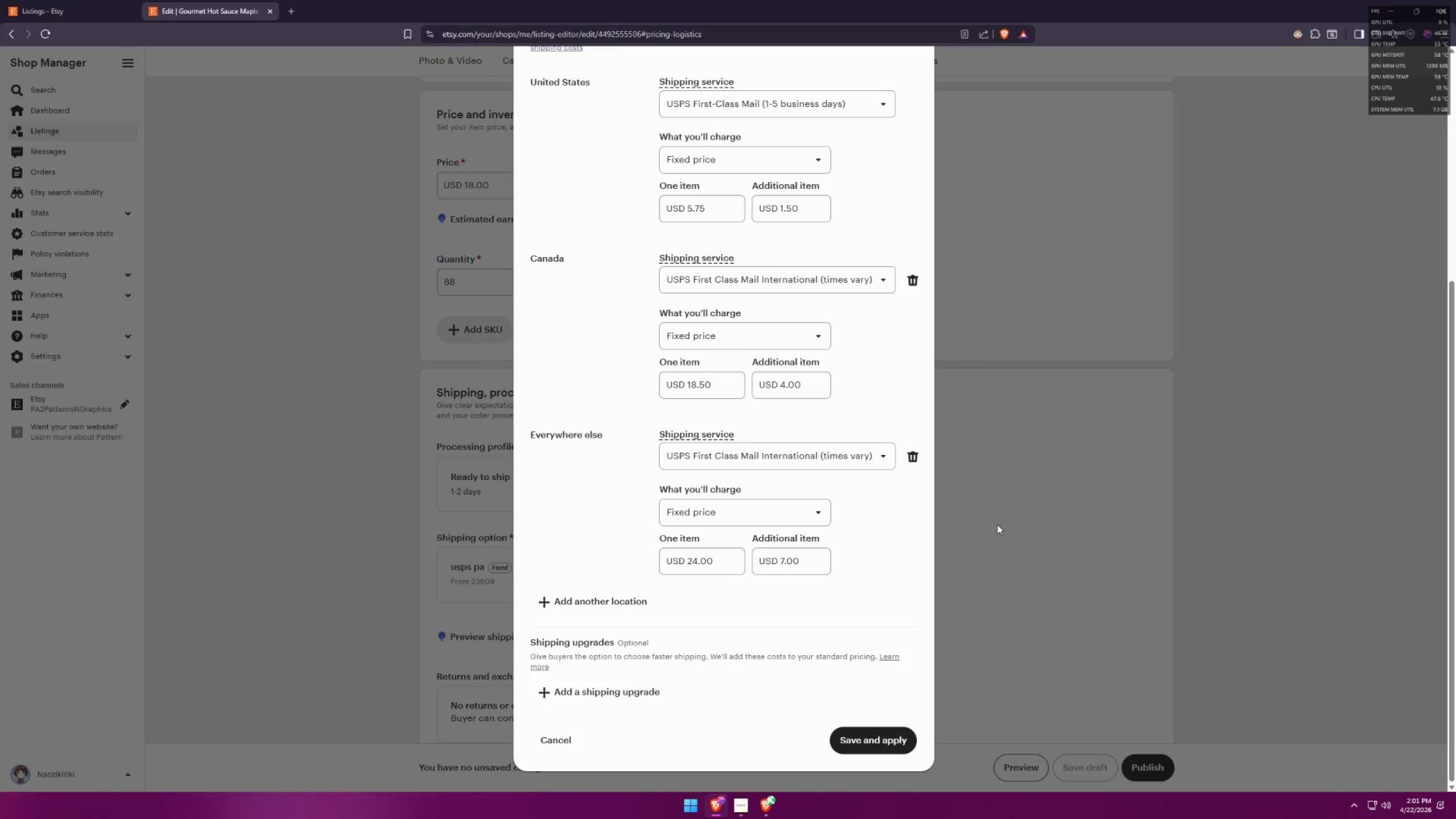 
left_click([1355, 418])
 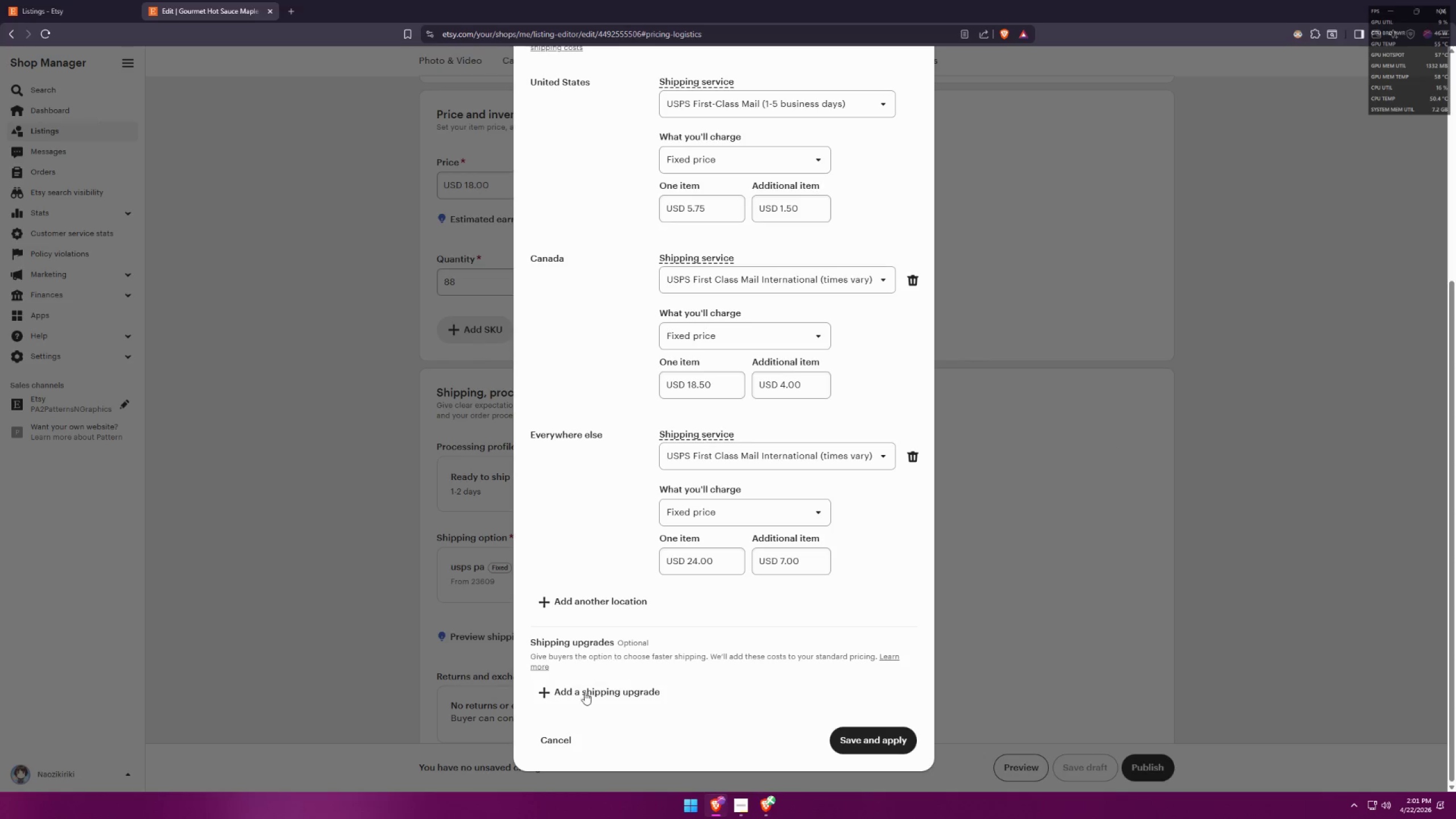 
left_click([557, 742])
 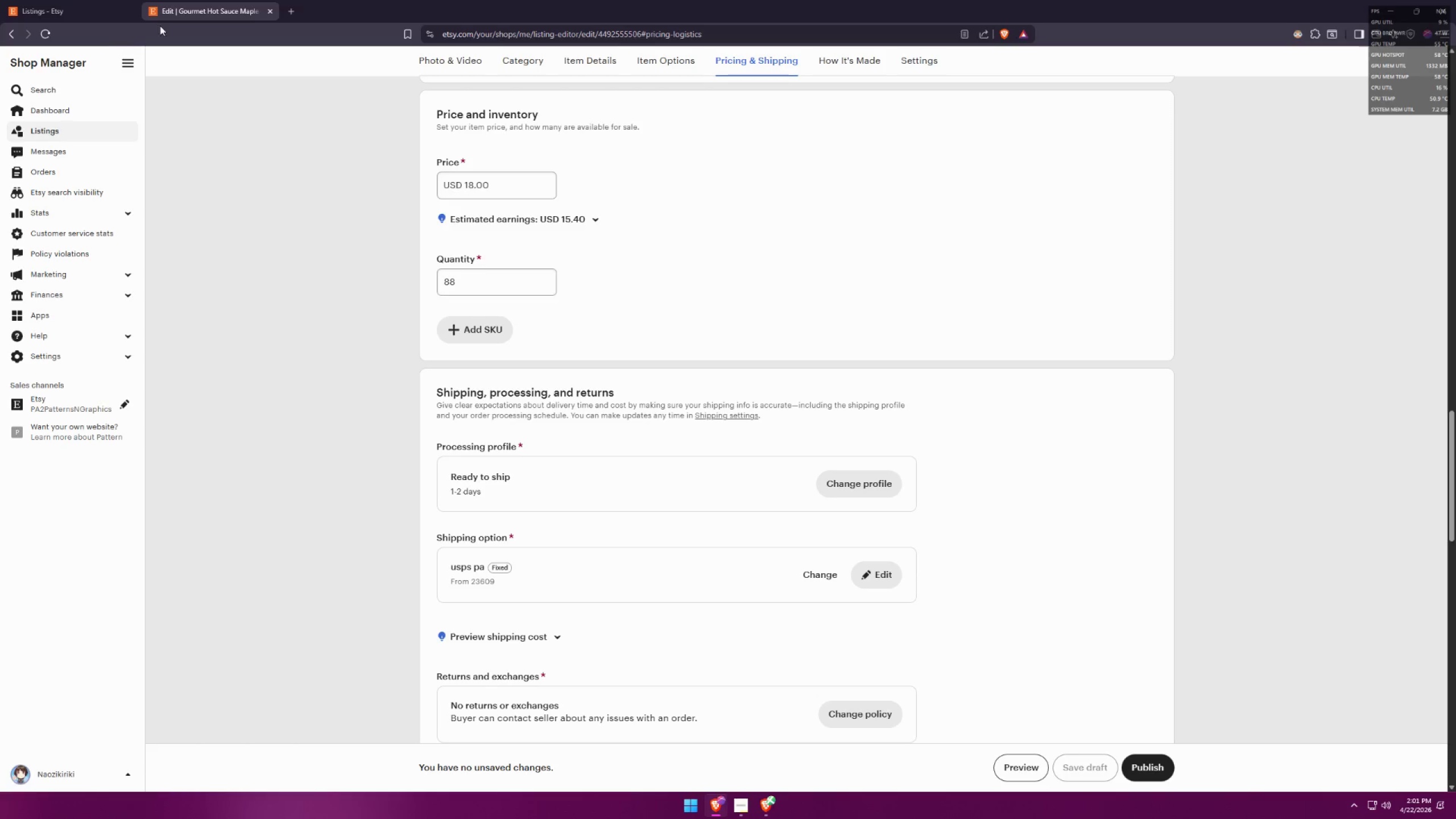 
left_click([266, 11])
 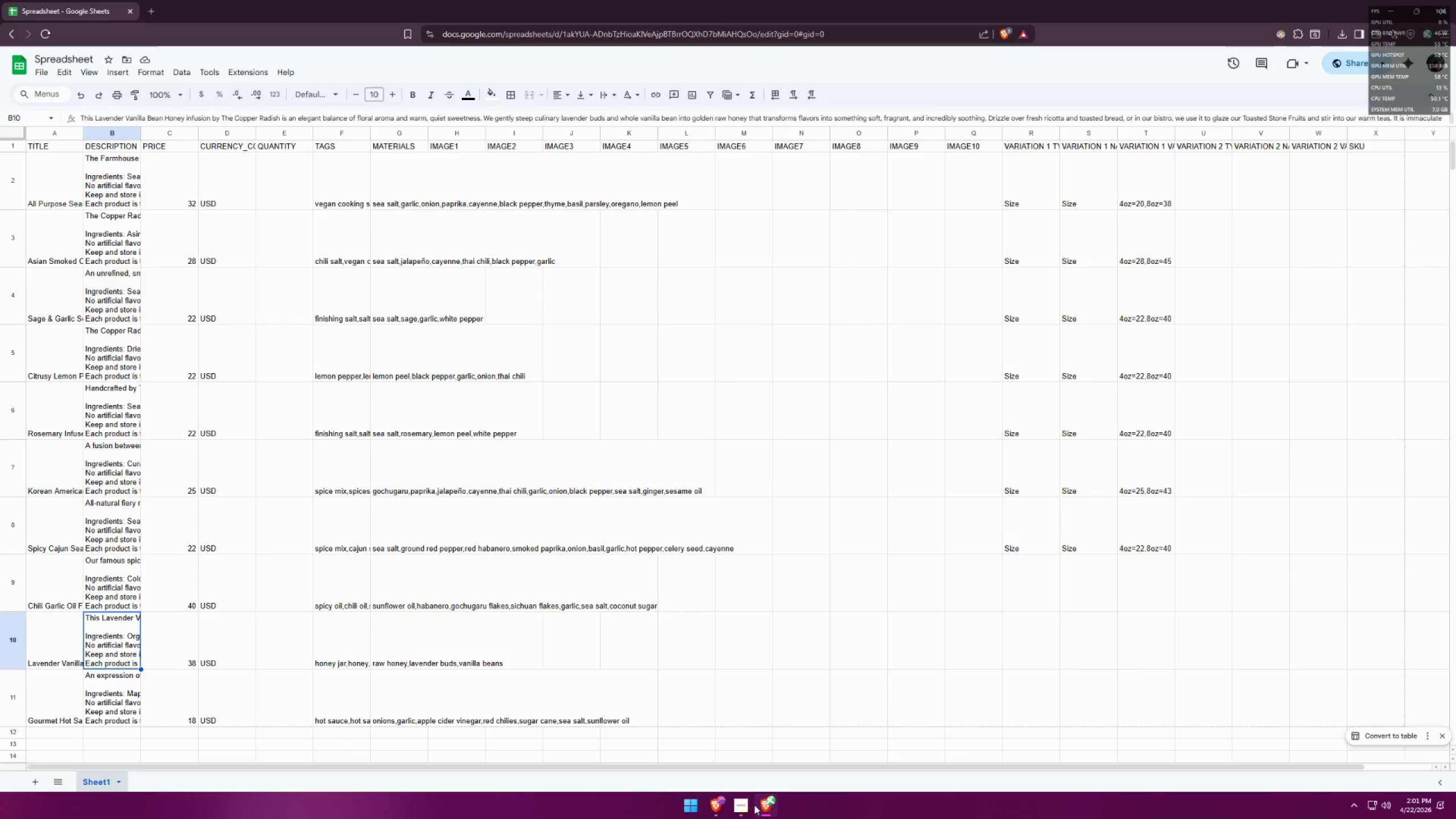 
scroll: coordinate [659, 606], scroll_direction: up, amount: 5.0
 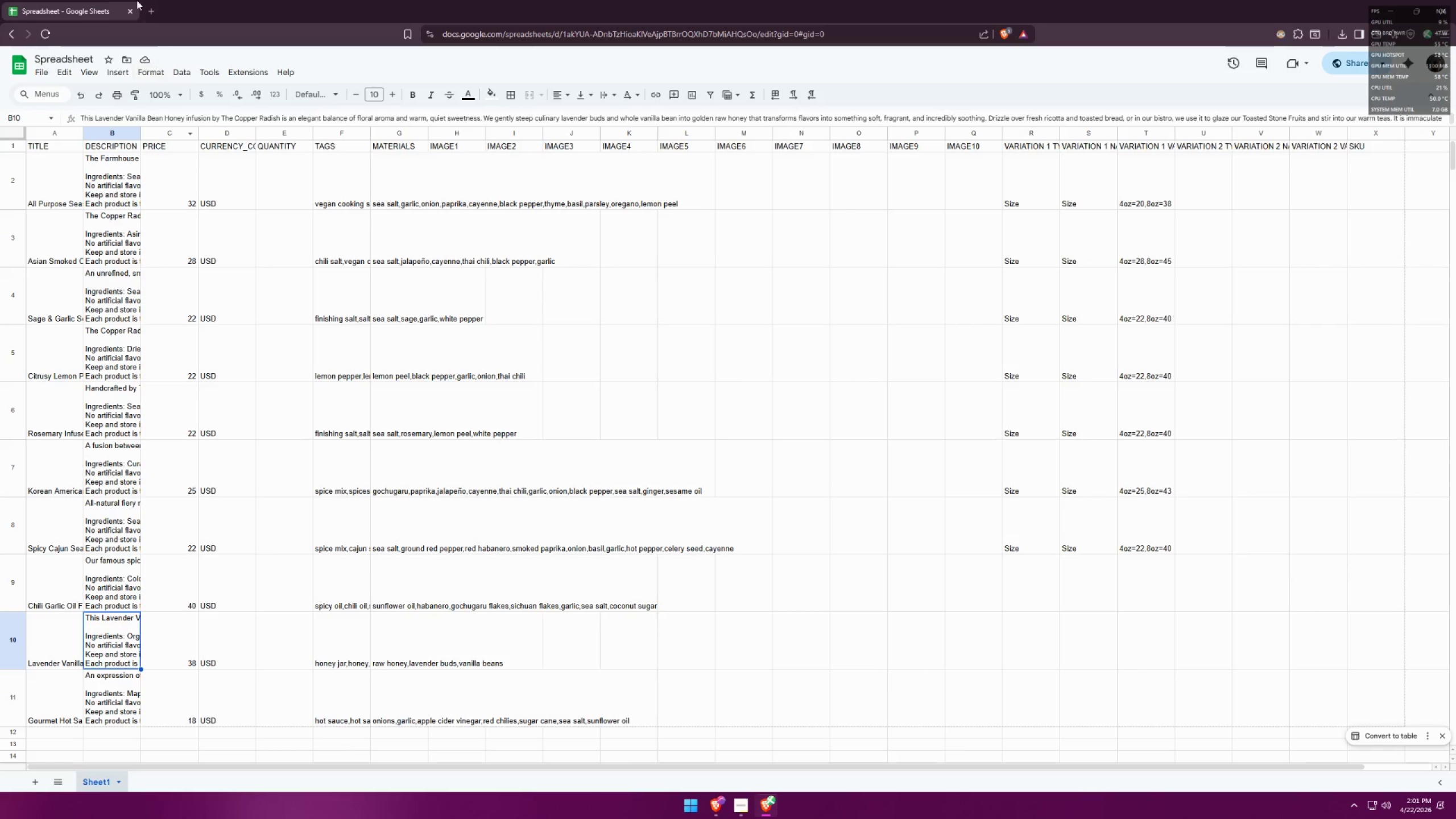 
left_click([147, 6])
 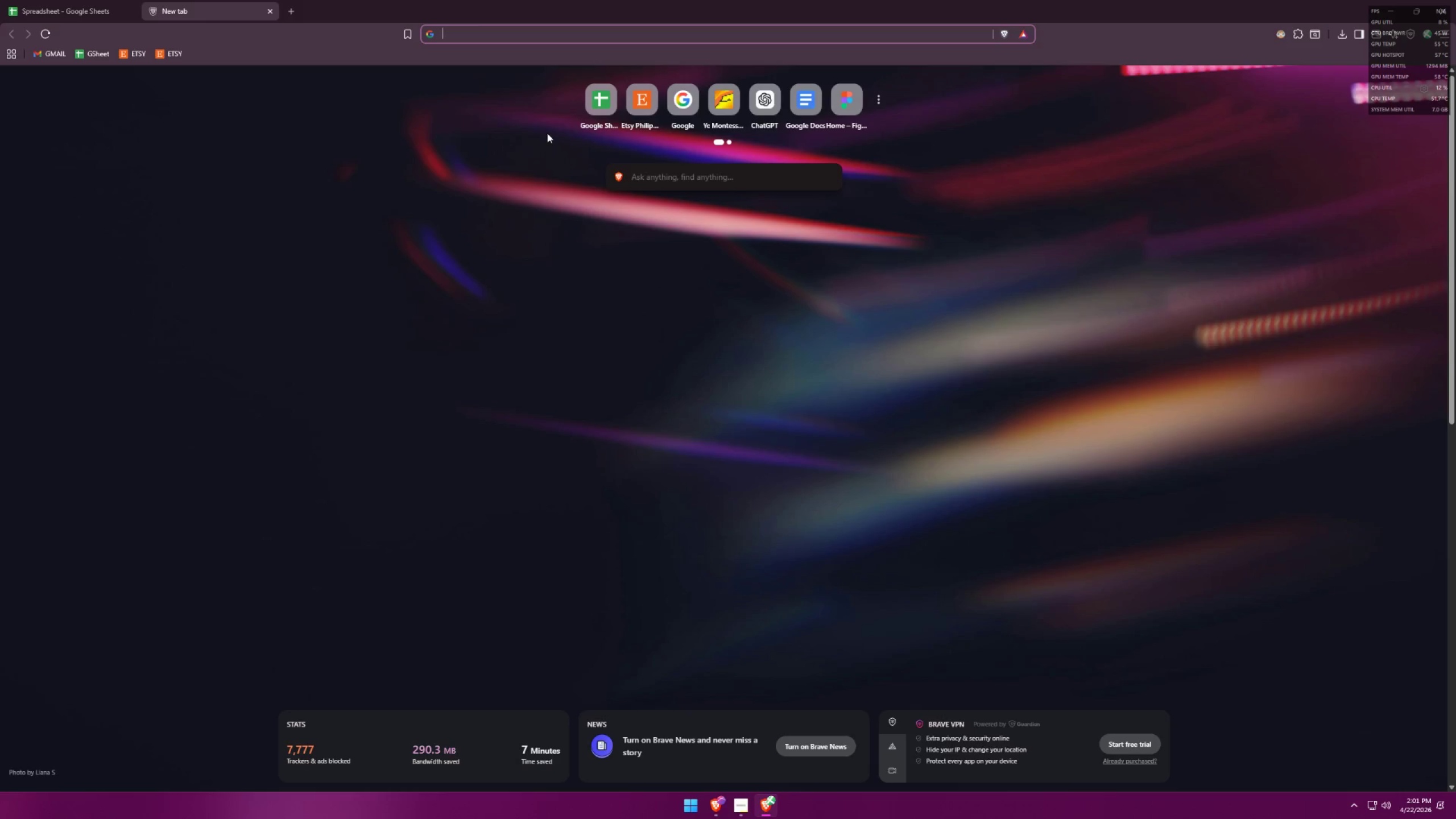 
type(f)
key(Backspace)
key(Backspace)
type(figma)
 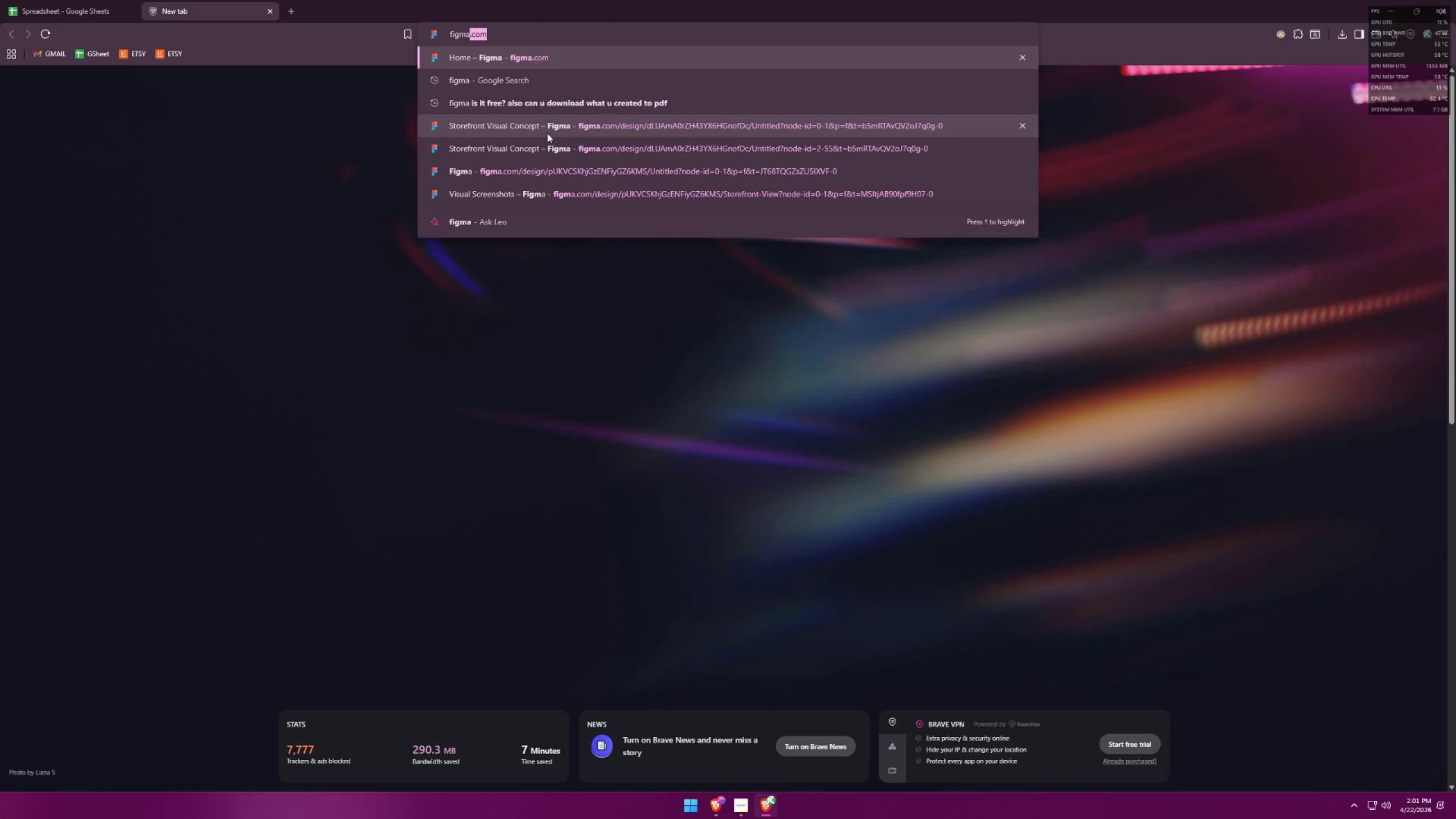 
key(Enter)
 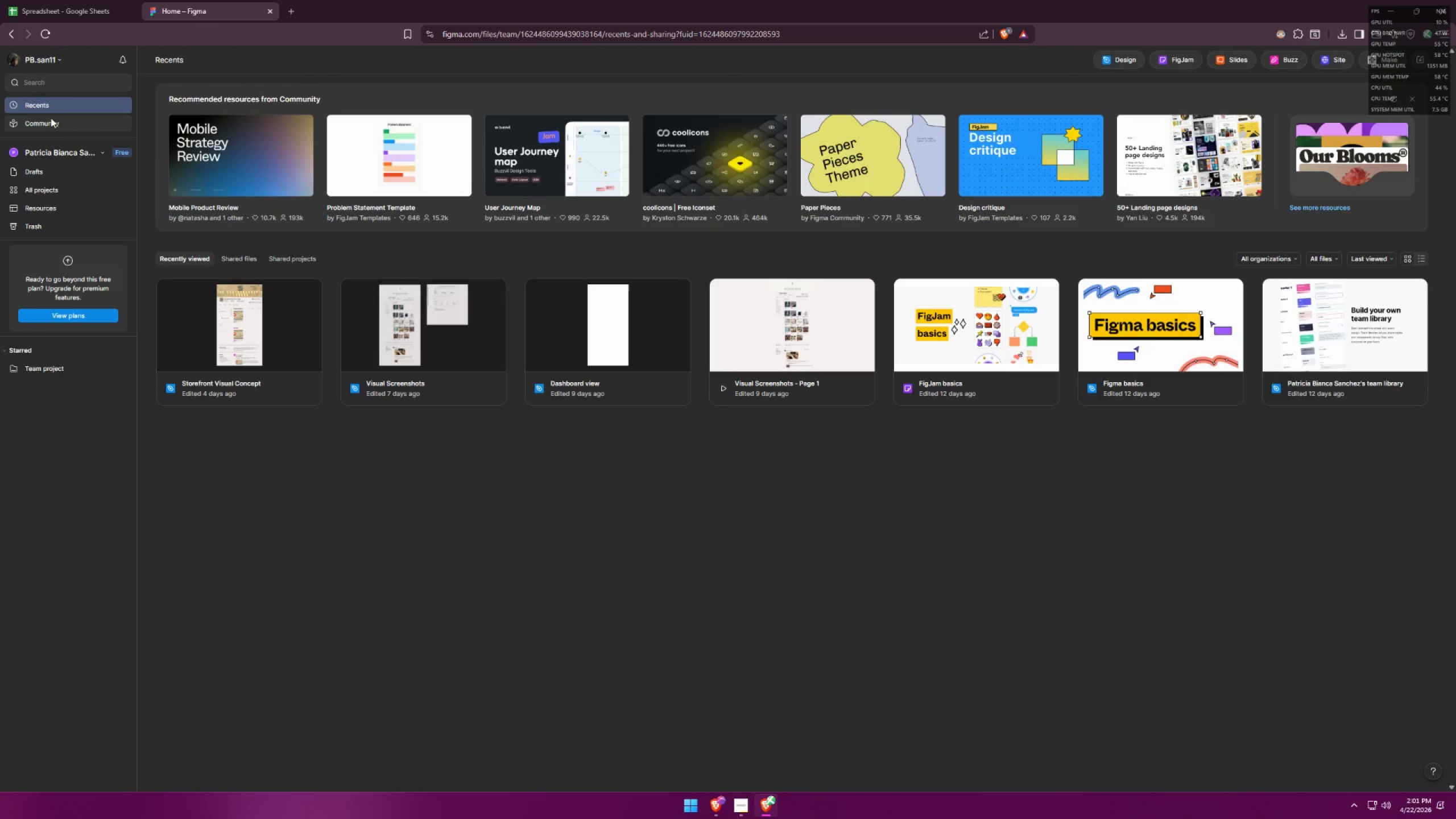 
wait(10.59)
 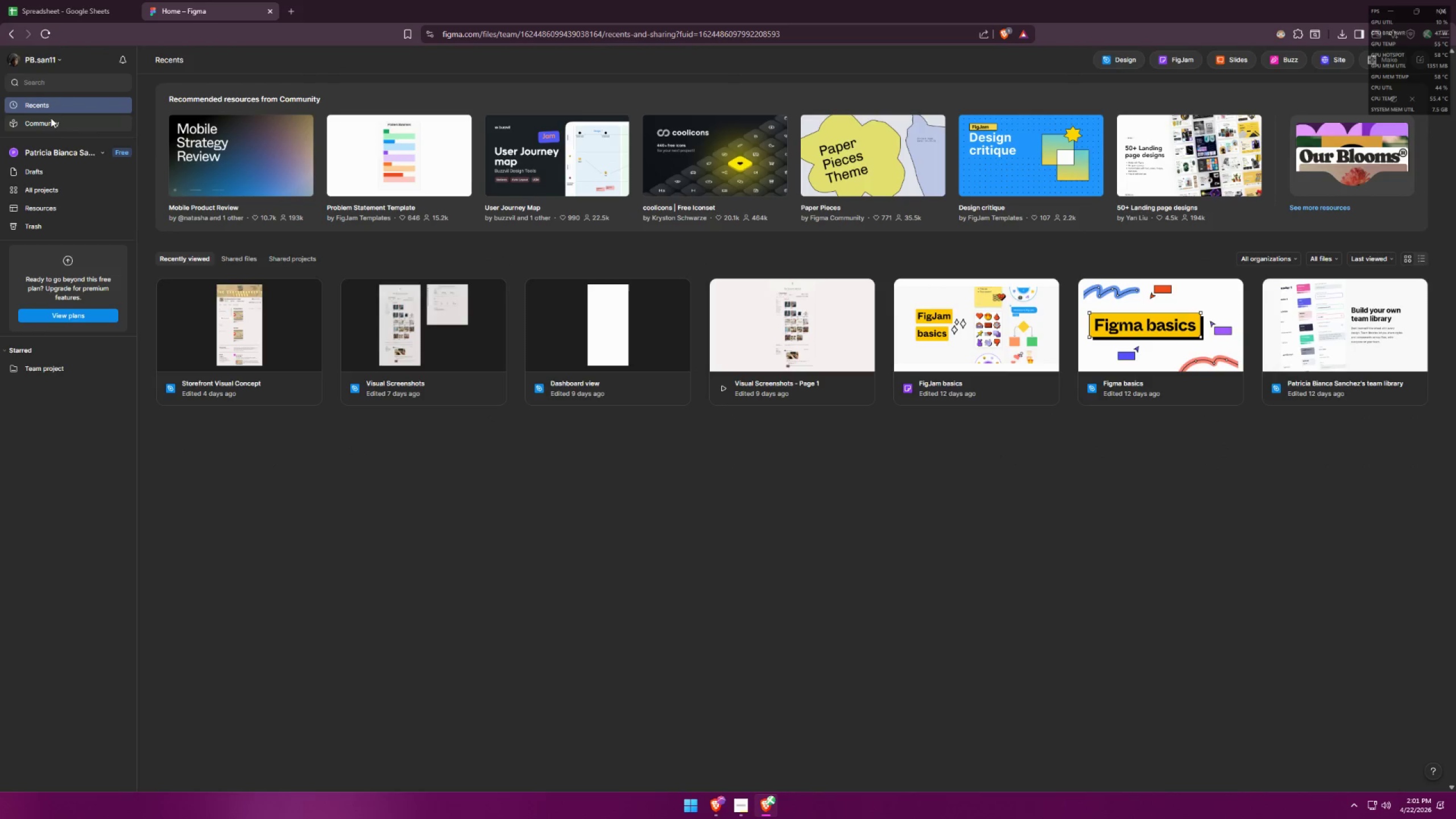 
left_click([1102, 61])
 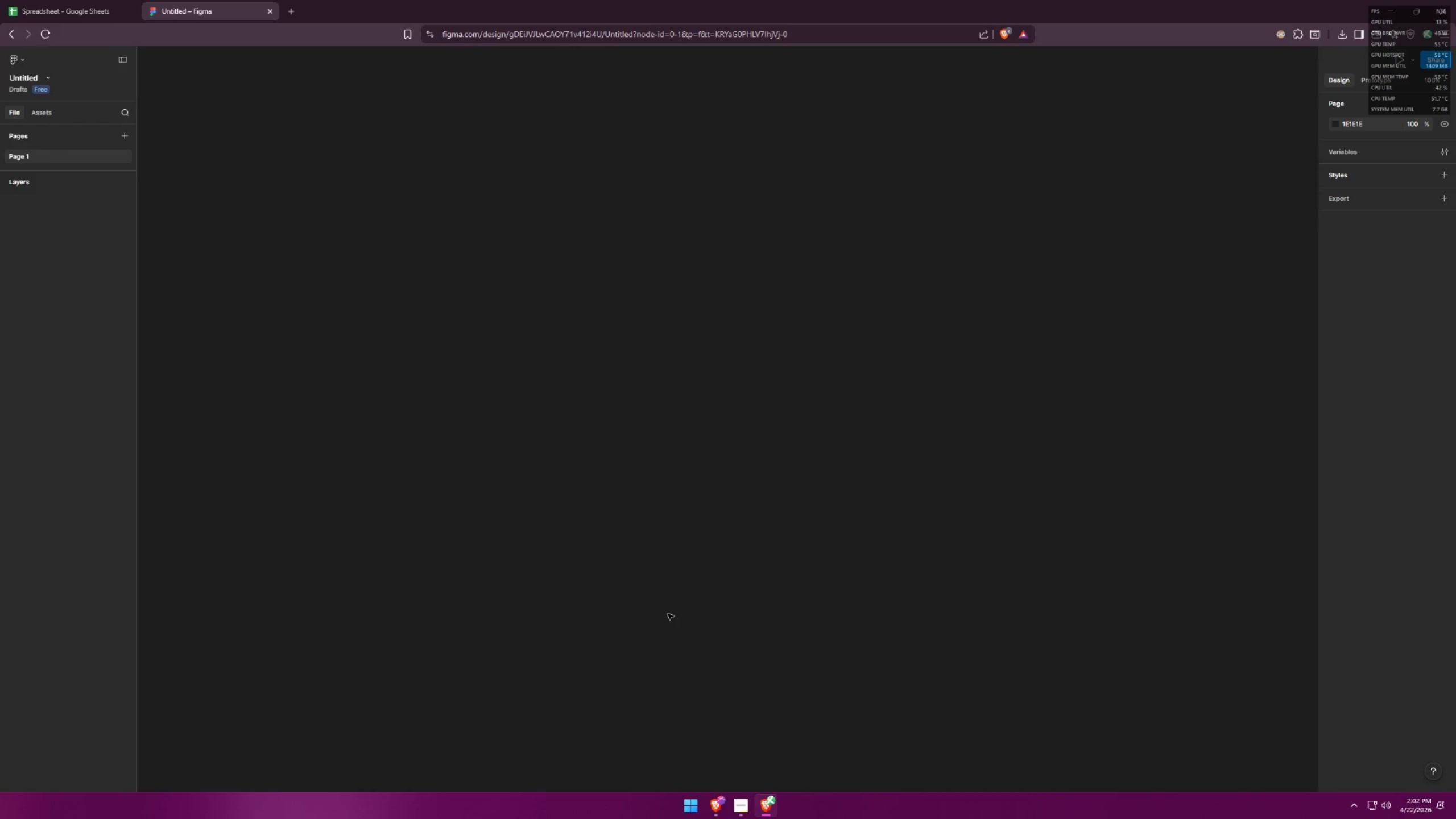 
left_click([643, 772])
 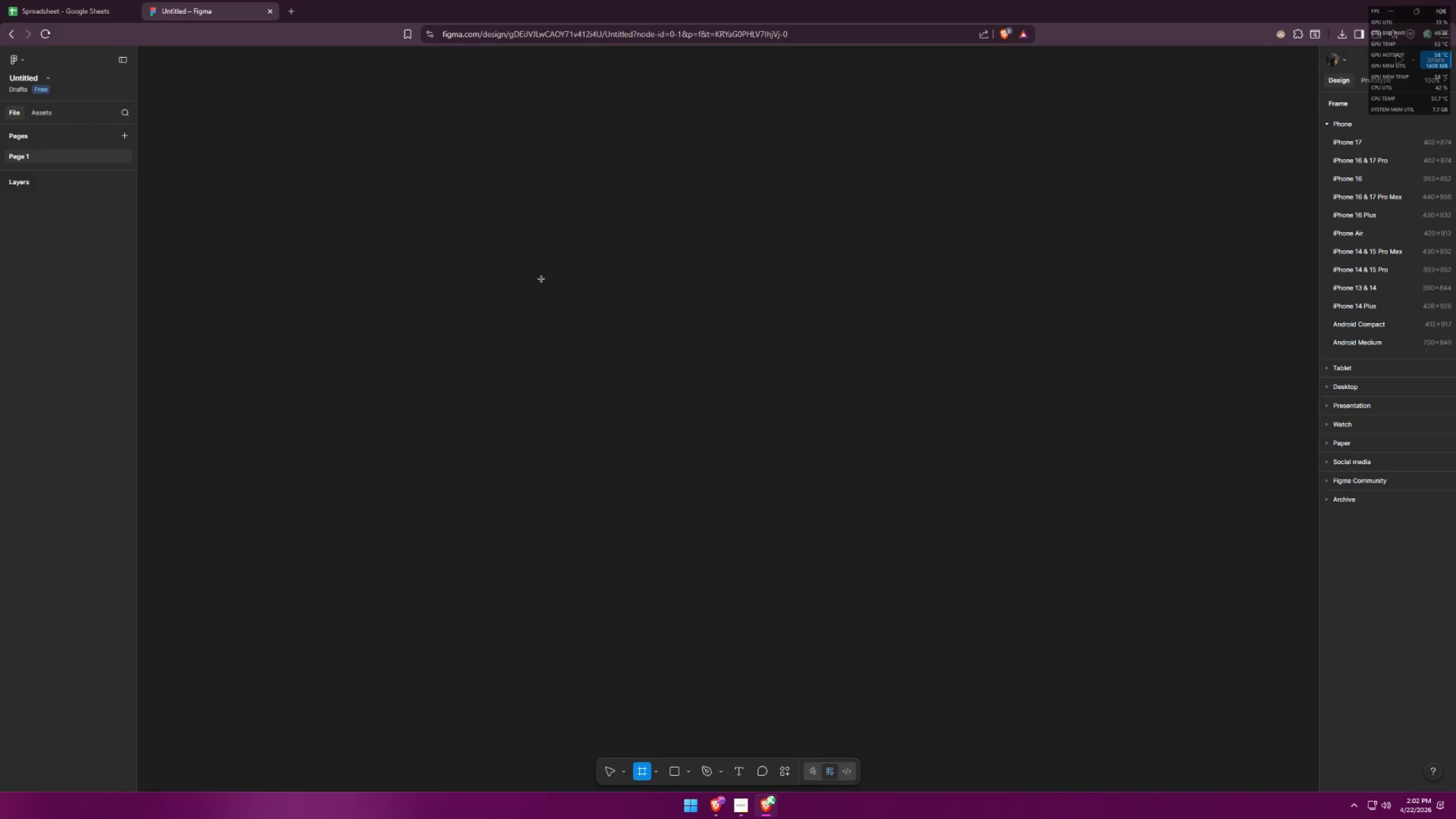 
left_click_drag(start_coordinate=[537, 225], to_coordinate=[950, 657])
 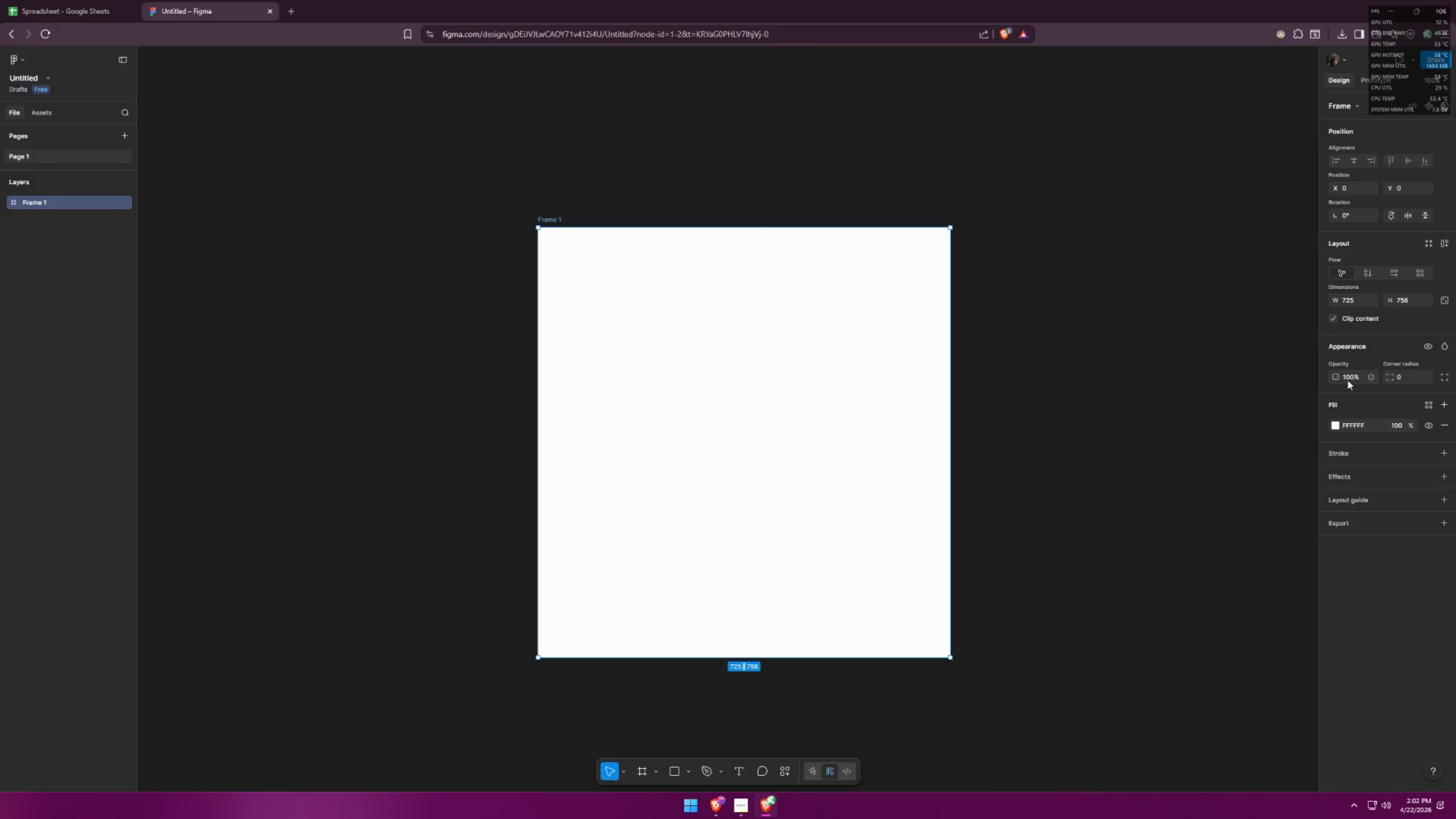 
left_click_drag(start_coordinate=[1359, 302], to_coordinate=[1334, 297])
 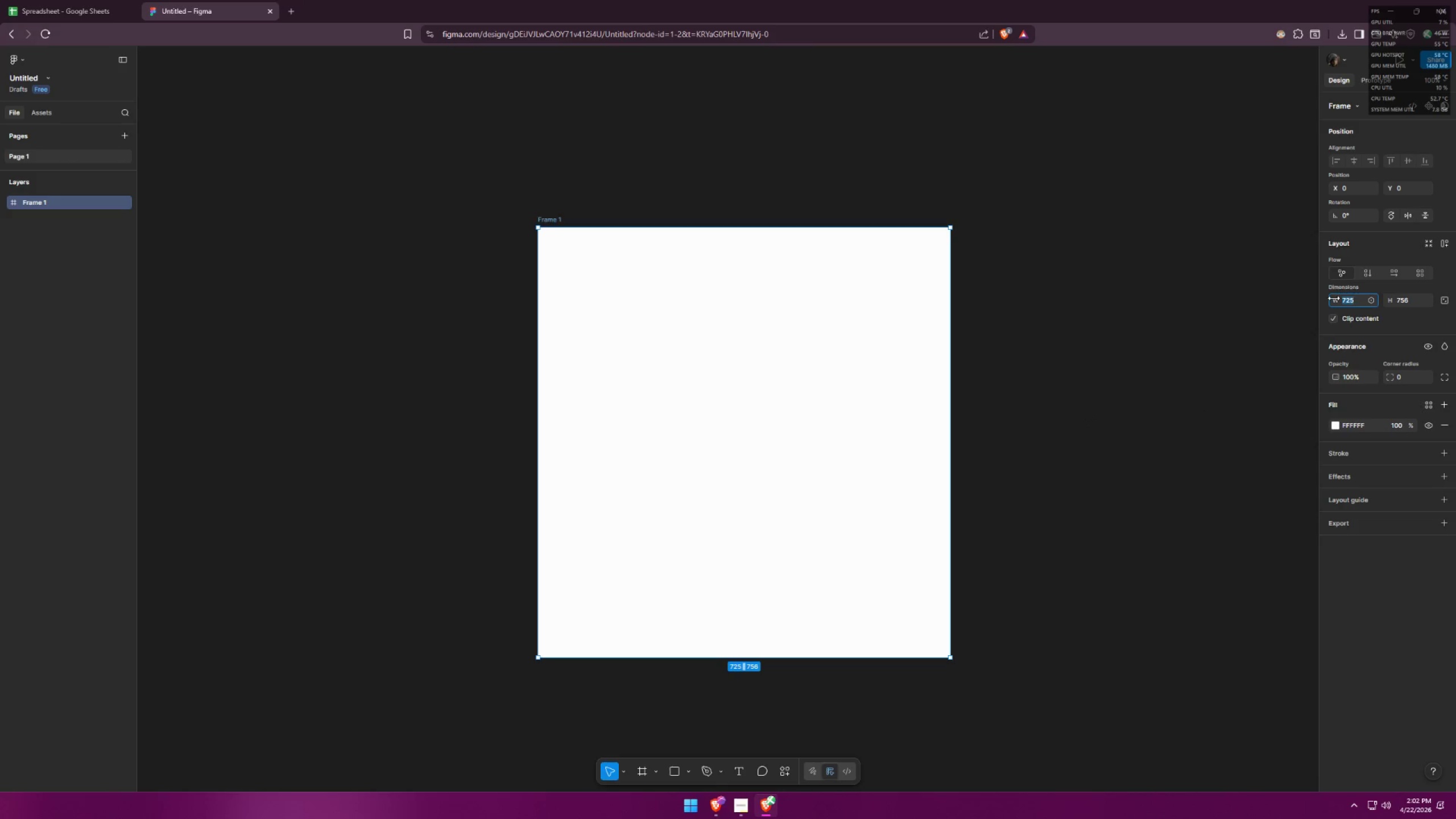 
type(1080)
key(Tab)
type(9)
key(Backspace)
type(1920)
 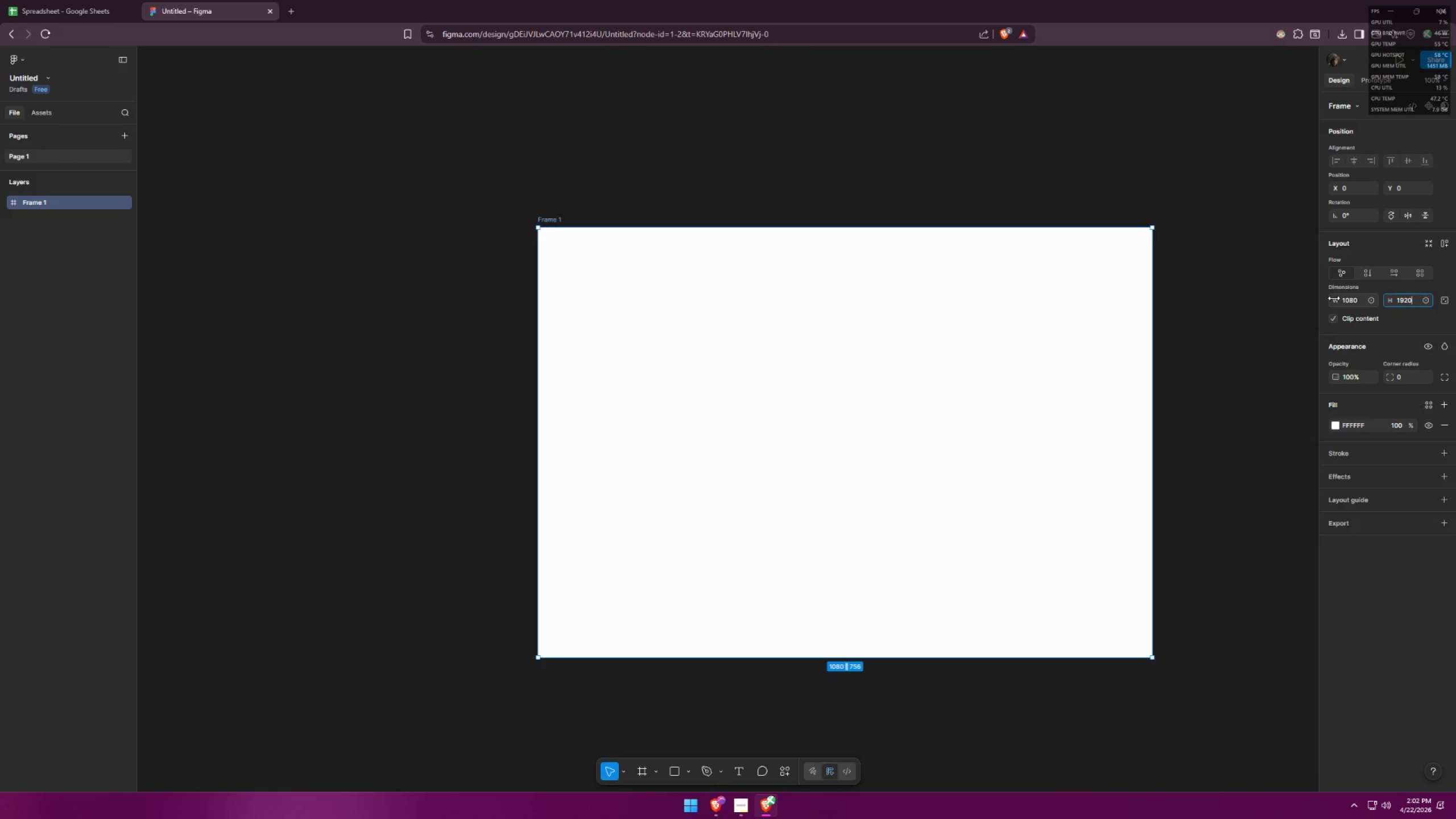 
key(Enter)
 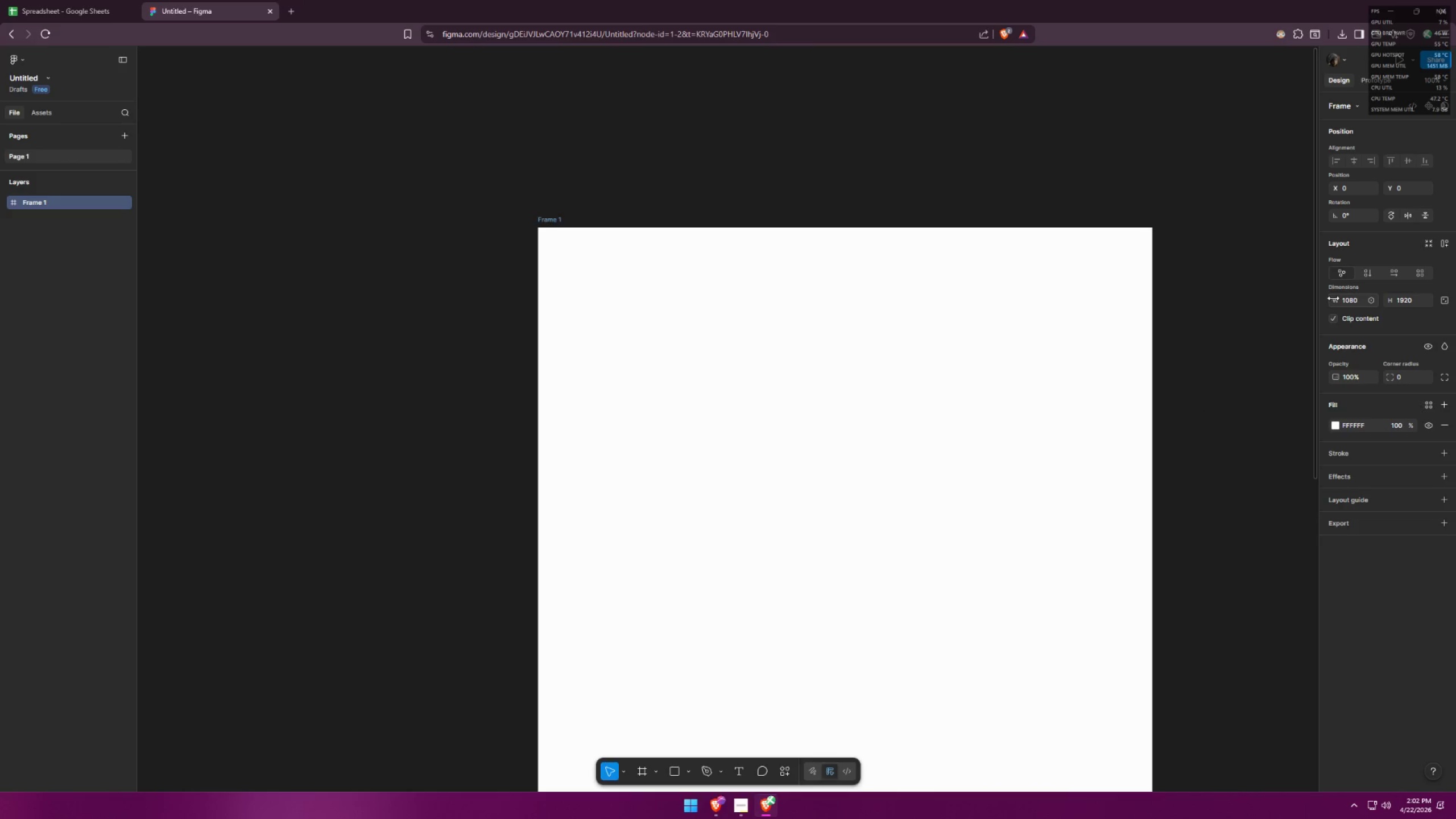 
scroll: coordinate [1188, 300], scroll_direction: down, amount: 2.0
 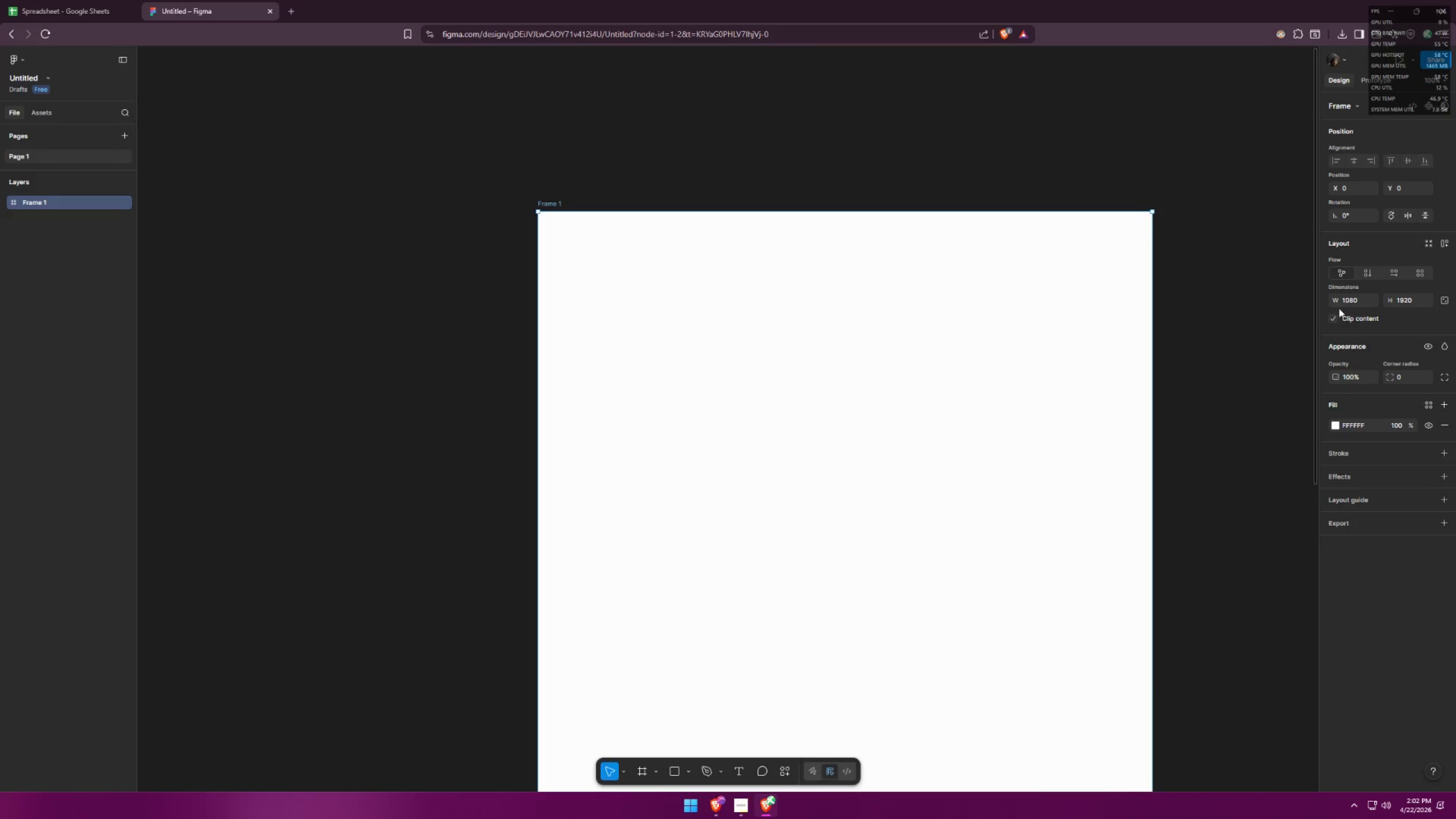 
left_click_drag(start_coordinate=[1371, 299], to_coordinate=[1356, 296])
 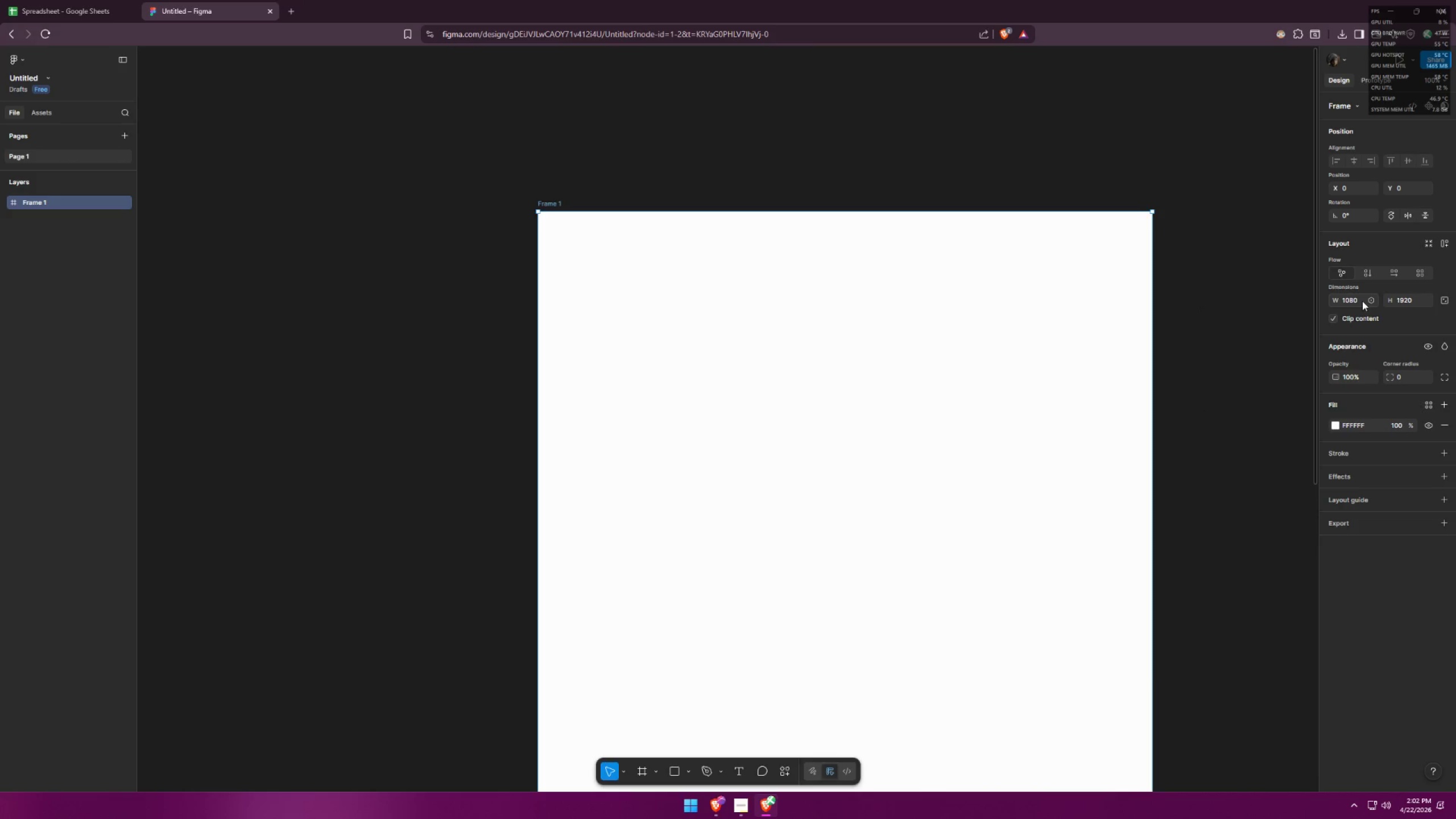 
left_click_drag(start_coordinate=[1362, 301], to_coordinate=[1341, 299])
 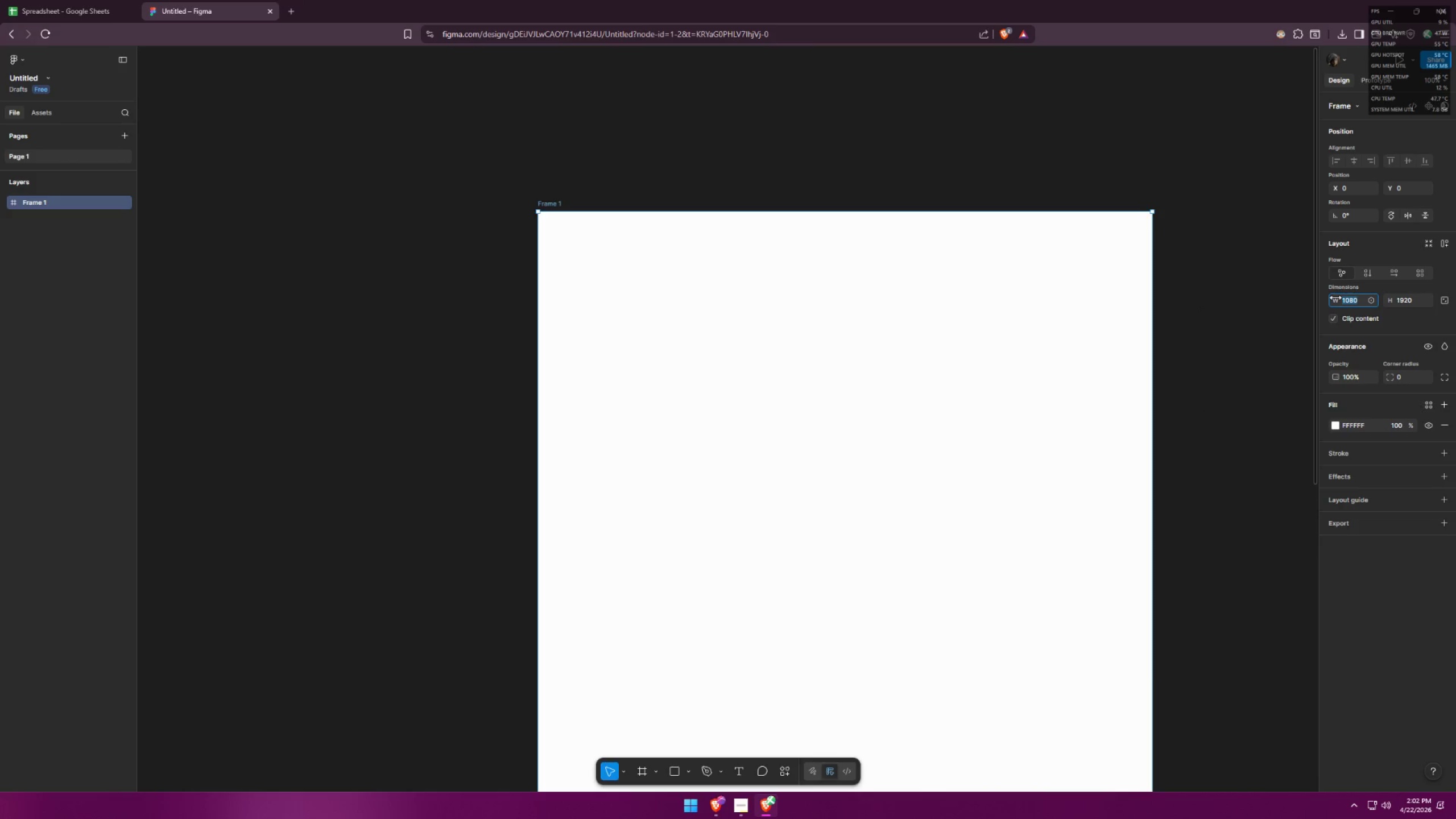 
type(1920)
key(Tab)
type(100)
key(Backspace)
type(80)
 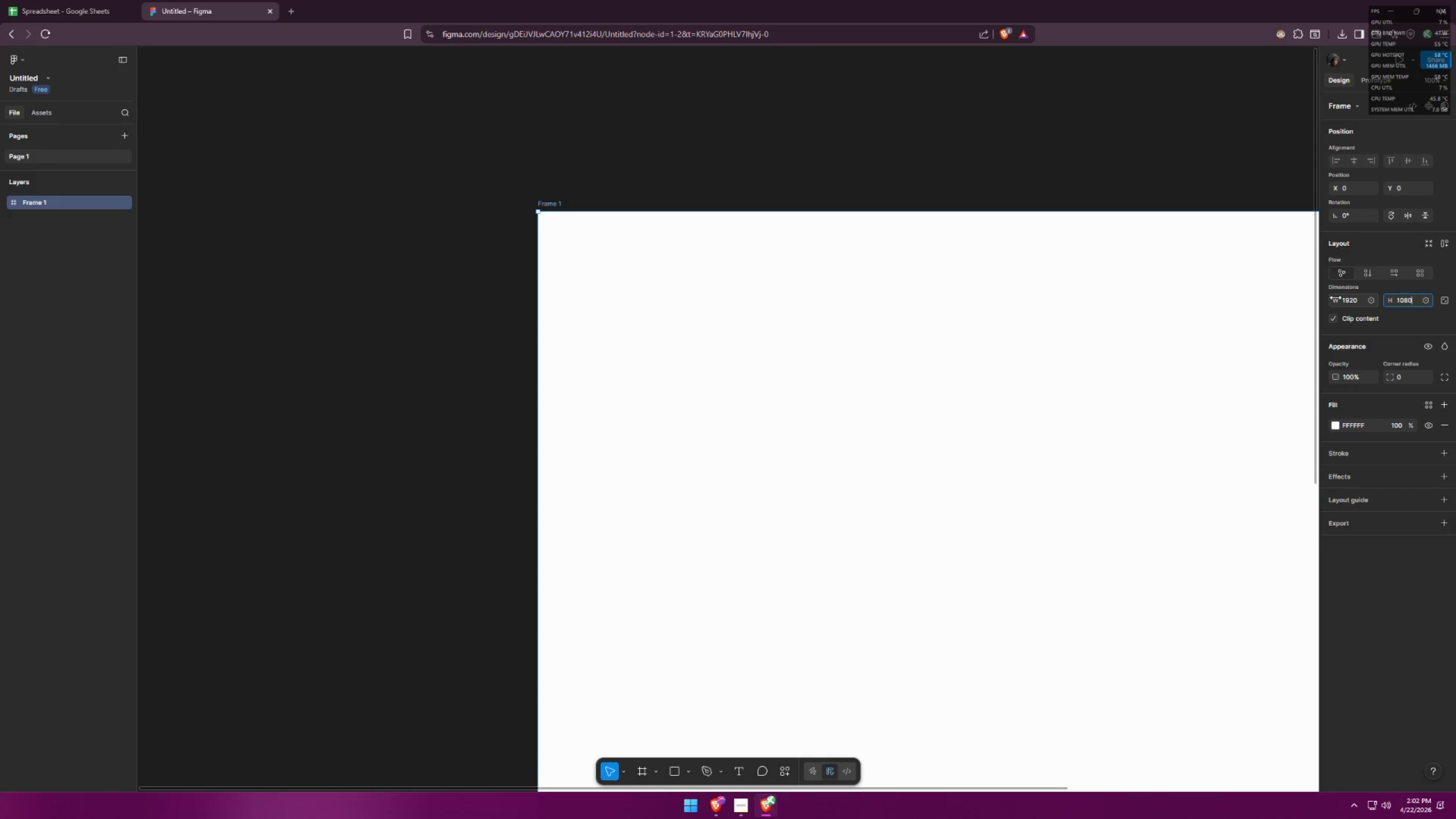 
key(Enter)
 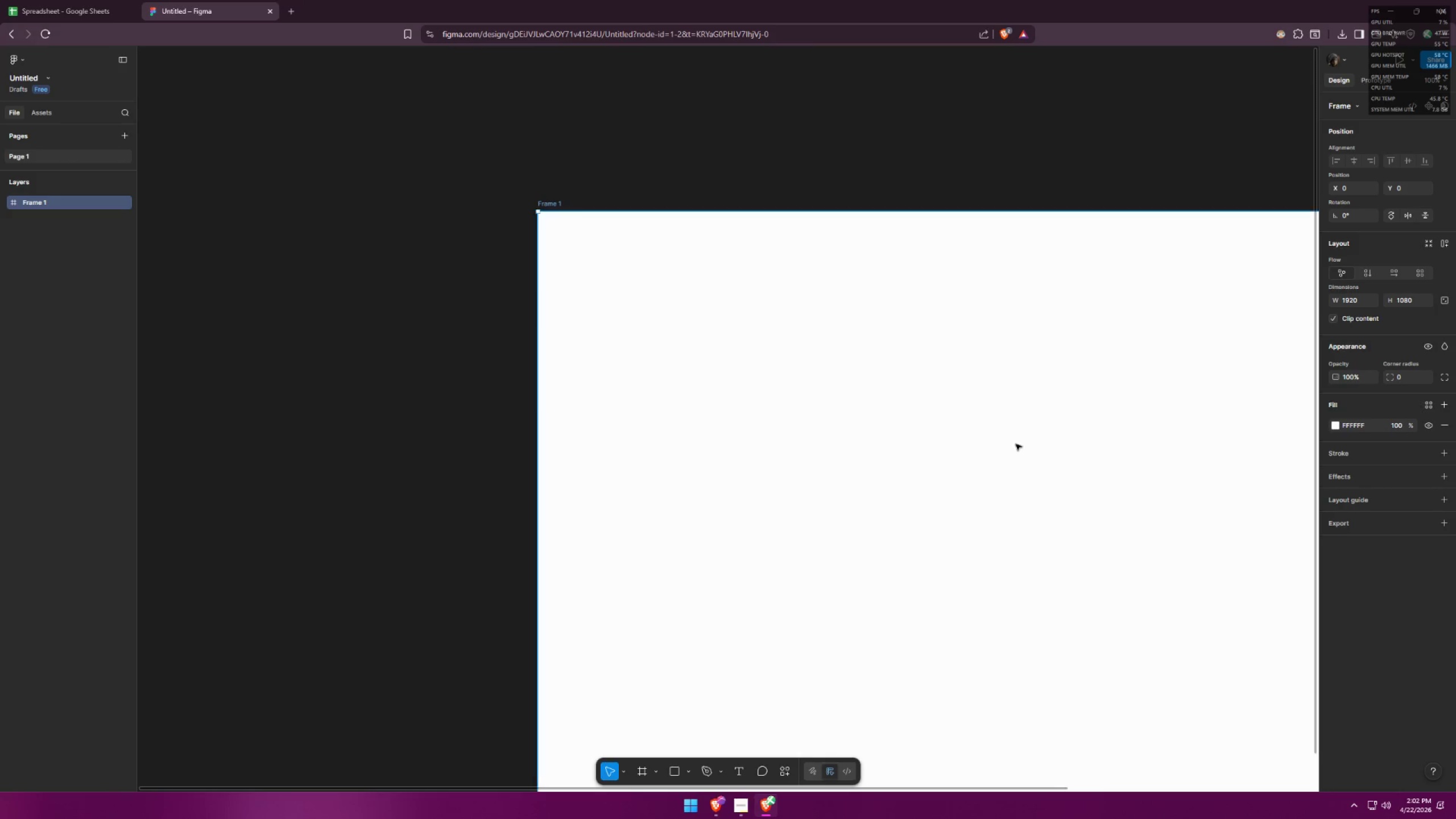 
hold_key(key=ControlLeft, duration=1.5)
scroll: coordinate [754, 428], scroll_direction: down, amount: 16.0
 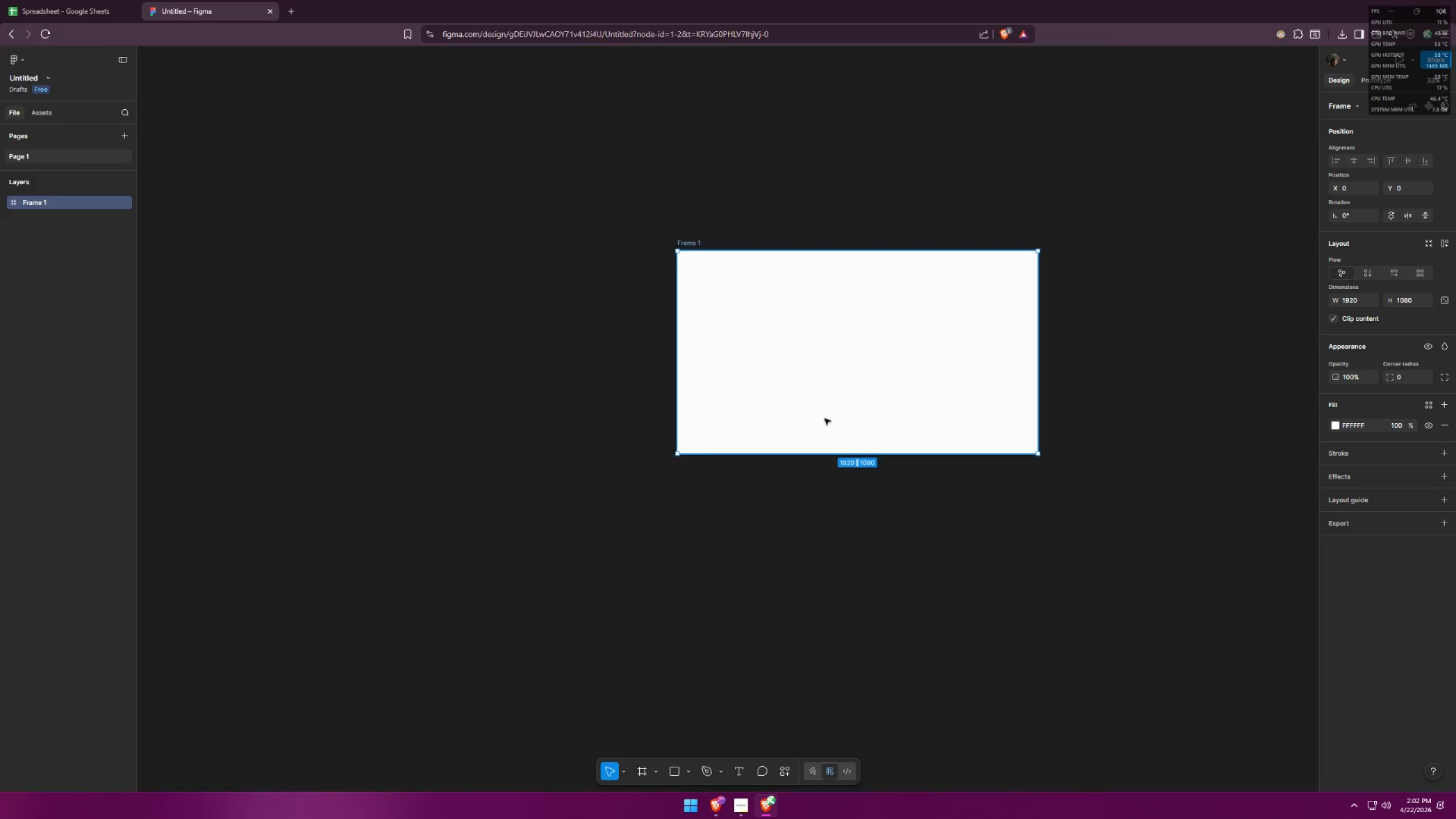 
hold_key(key=ControlLeft, duration=0.66)
scroll: coordinate [888, 383], scroll_direction: up, amount: 6.0
 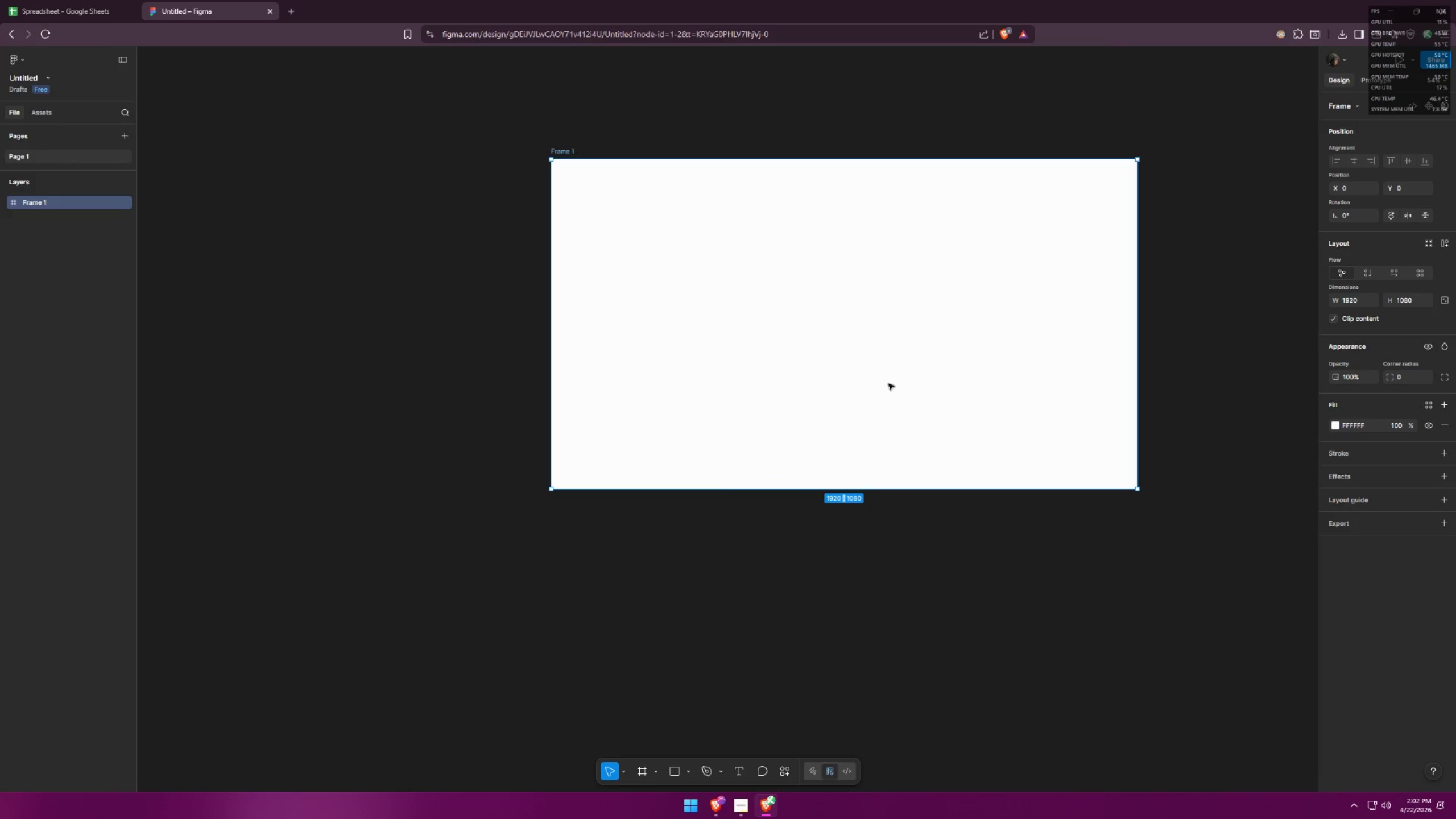 
hold_key(key=ControlLeft, duration=2.11)
hold_key(key=ShiftLeft, duration=0.62)
left_click_drag(start_coordinate=[1109, 491], to_coordinate=[1130, 611])
 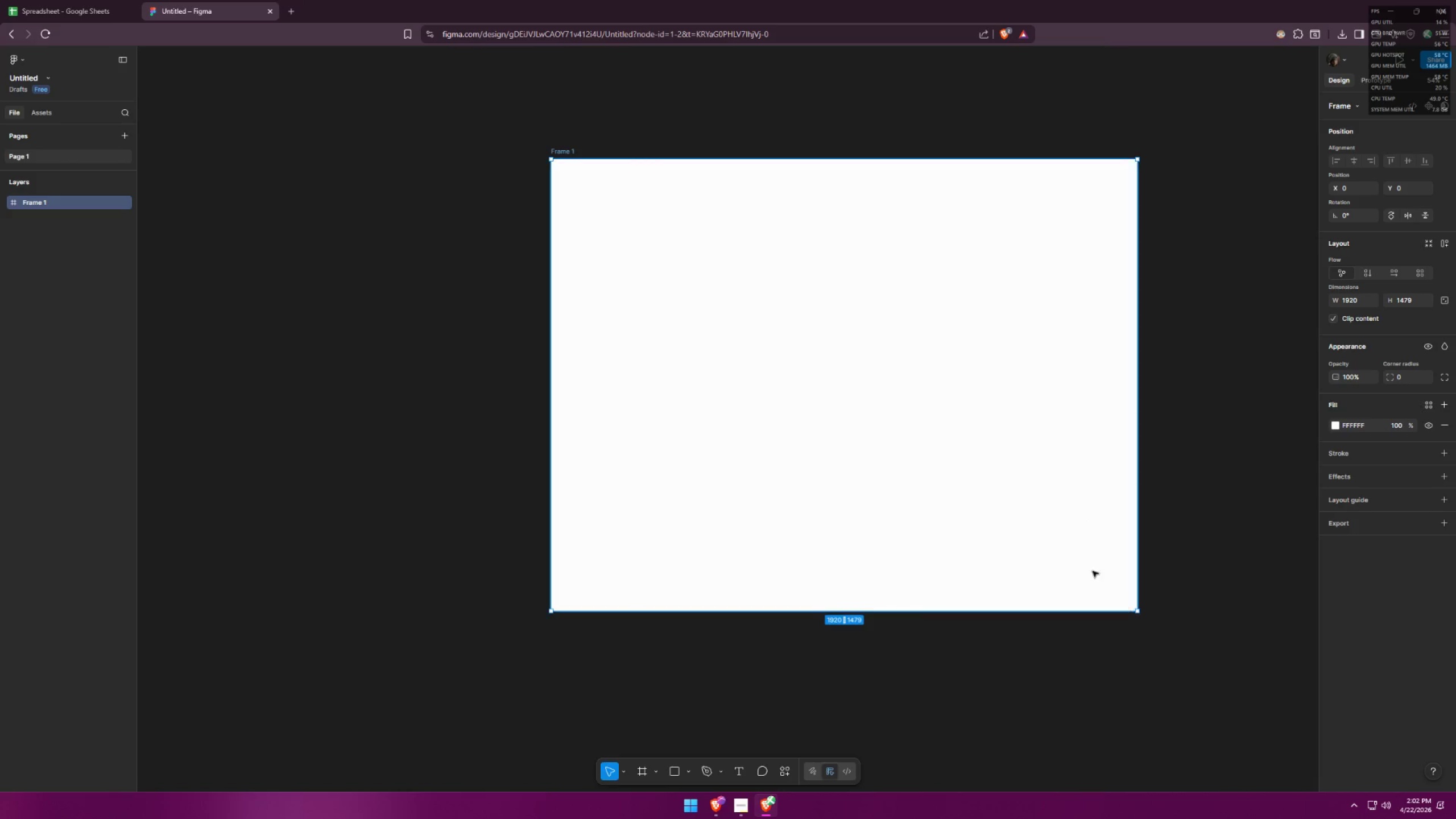 
key(Control+Z)
 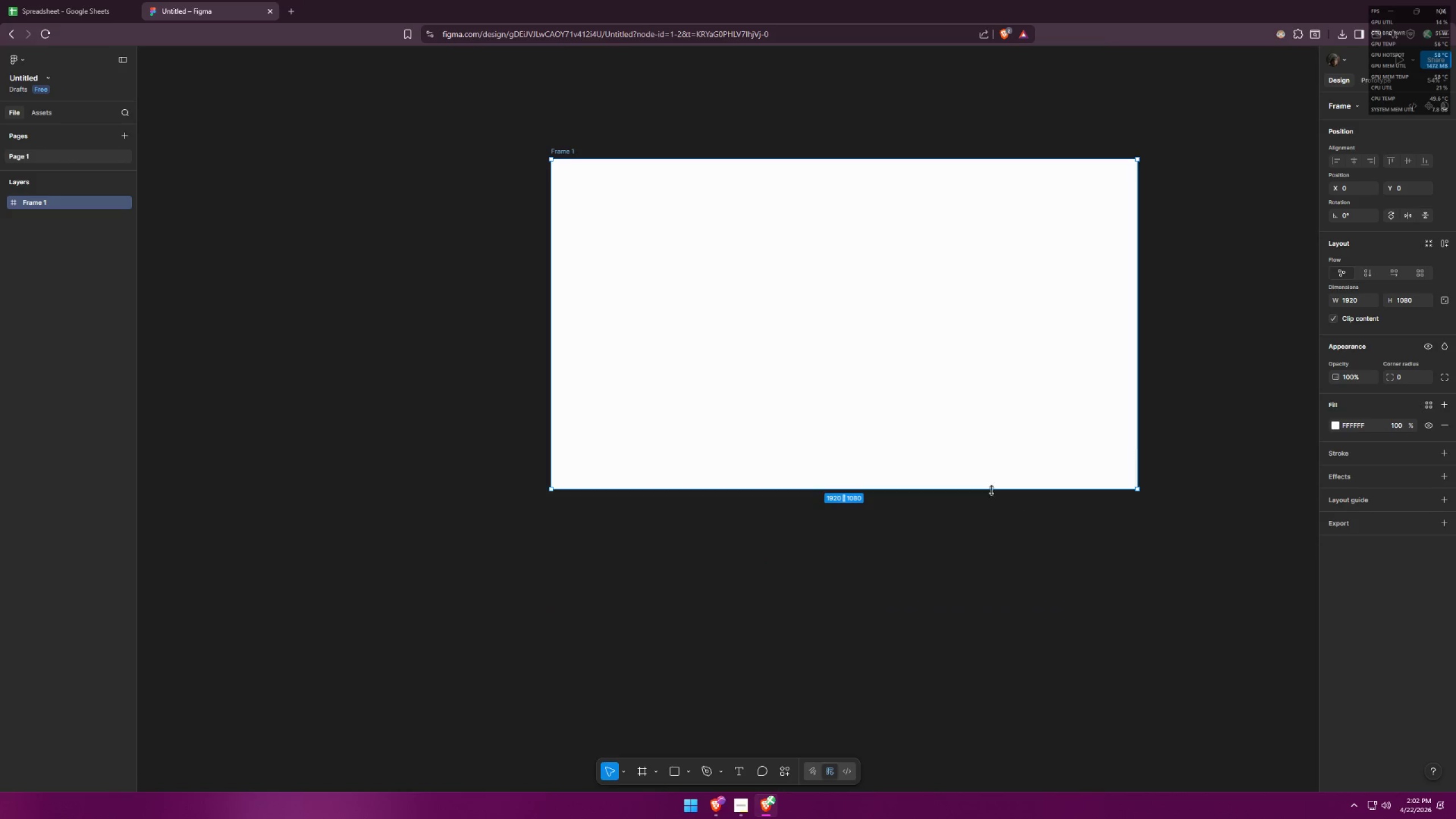 
scroll: coordinate [937, 451], scroll_direction: down, amount: 1.0
 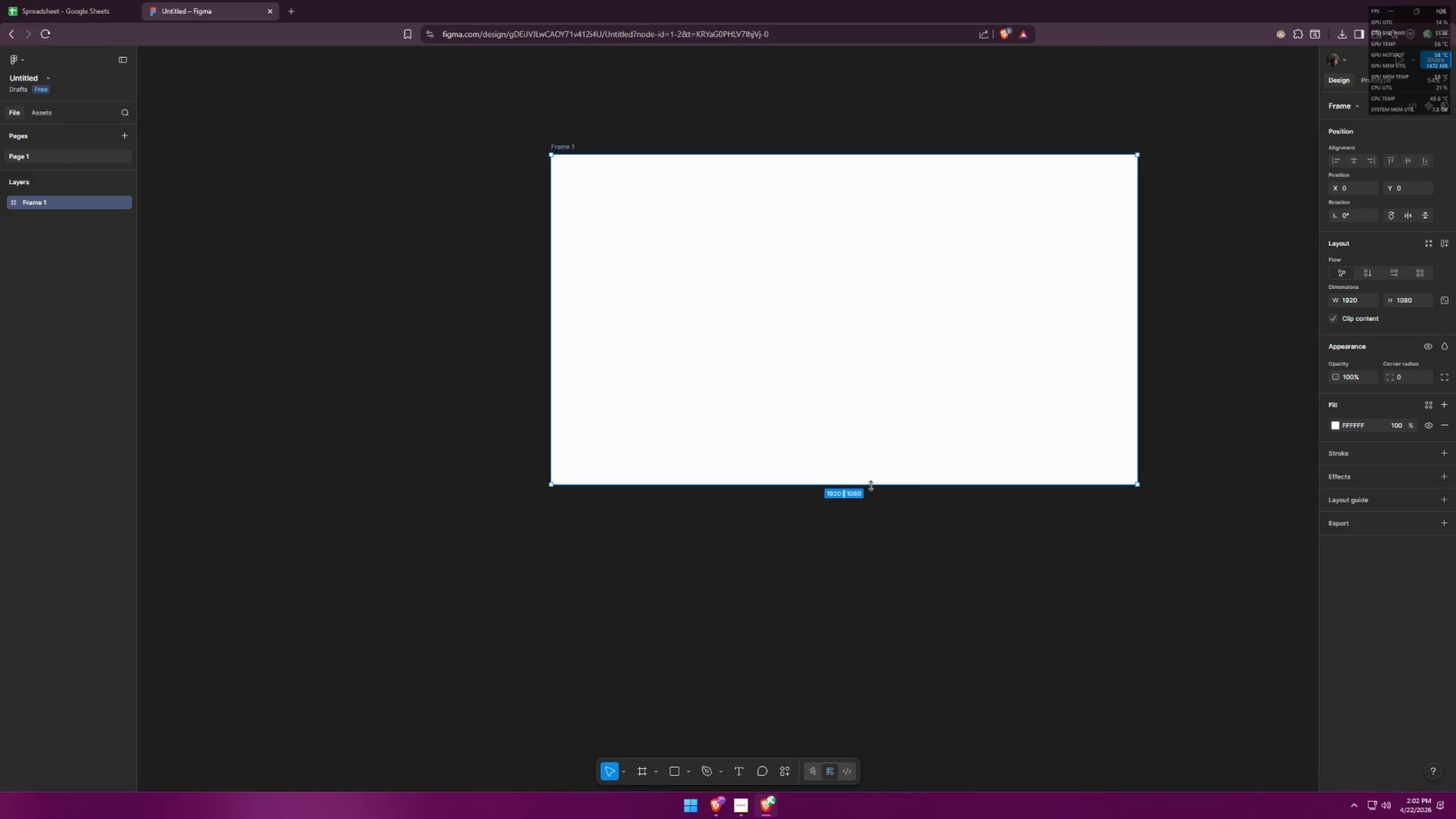 
left_click_drag(start_coordinate=[871, 486], to_coordinate=[901, 737])
 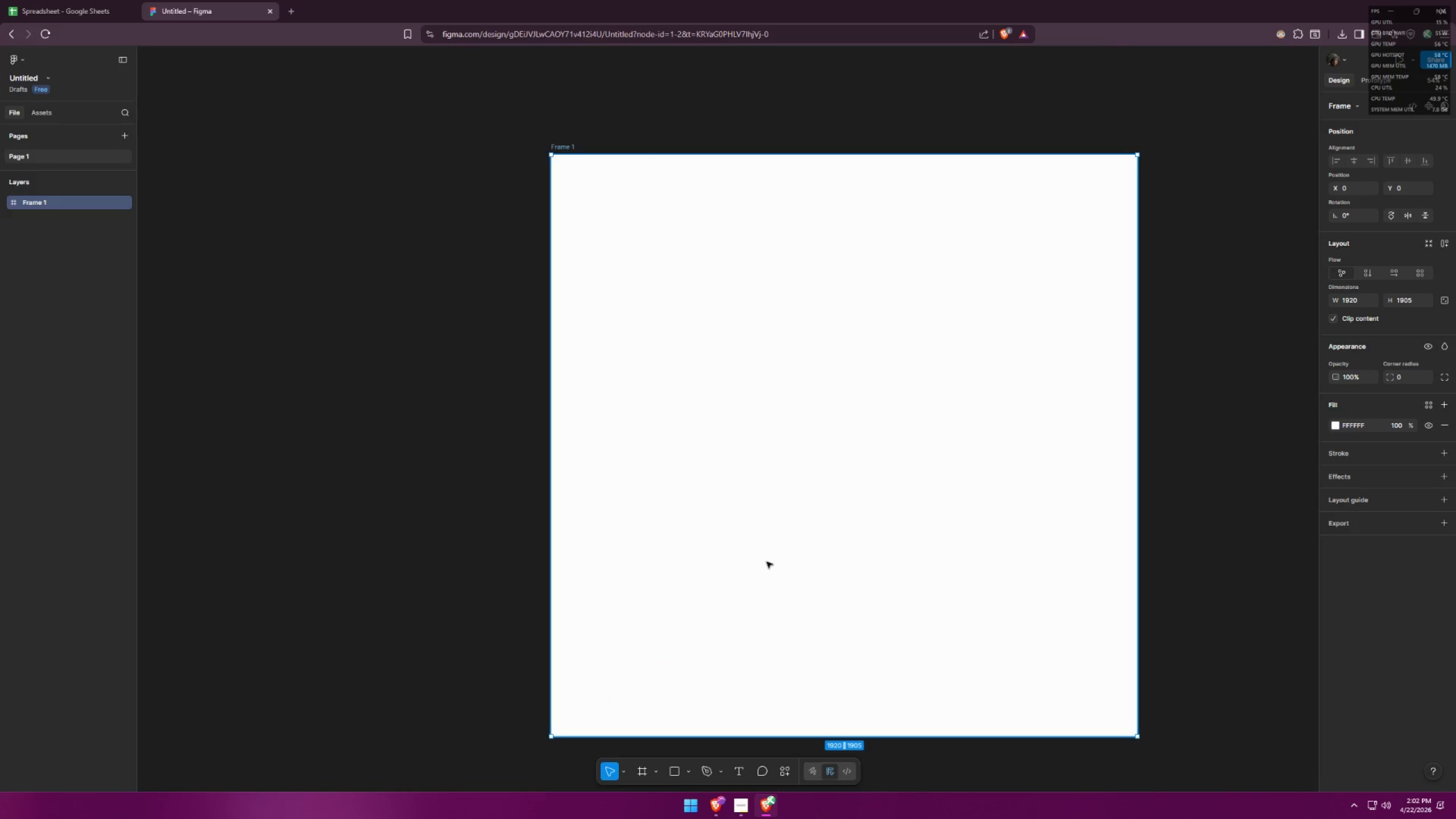 
hold_key(key=ControlLeft, duration=0.55)
scroll: coordinate [762, 486], scroll_direction: down, amount: 6.0
 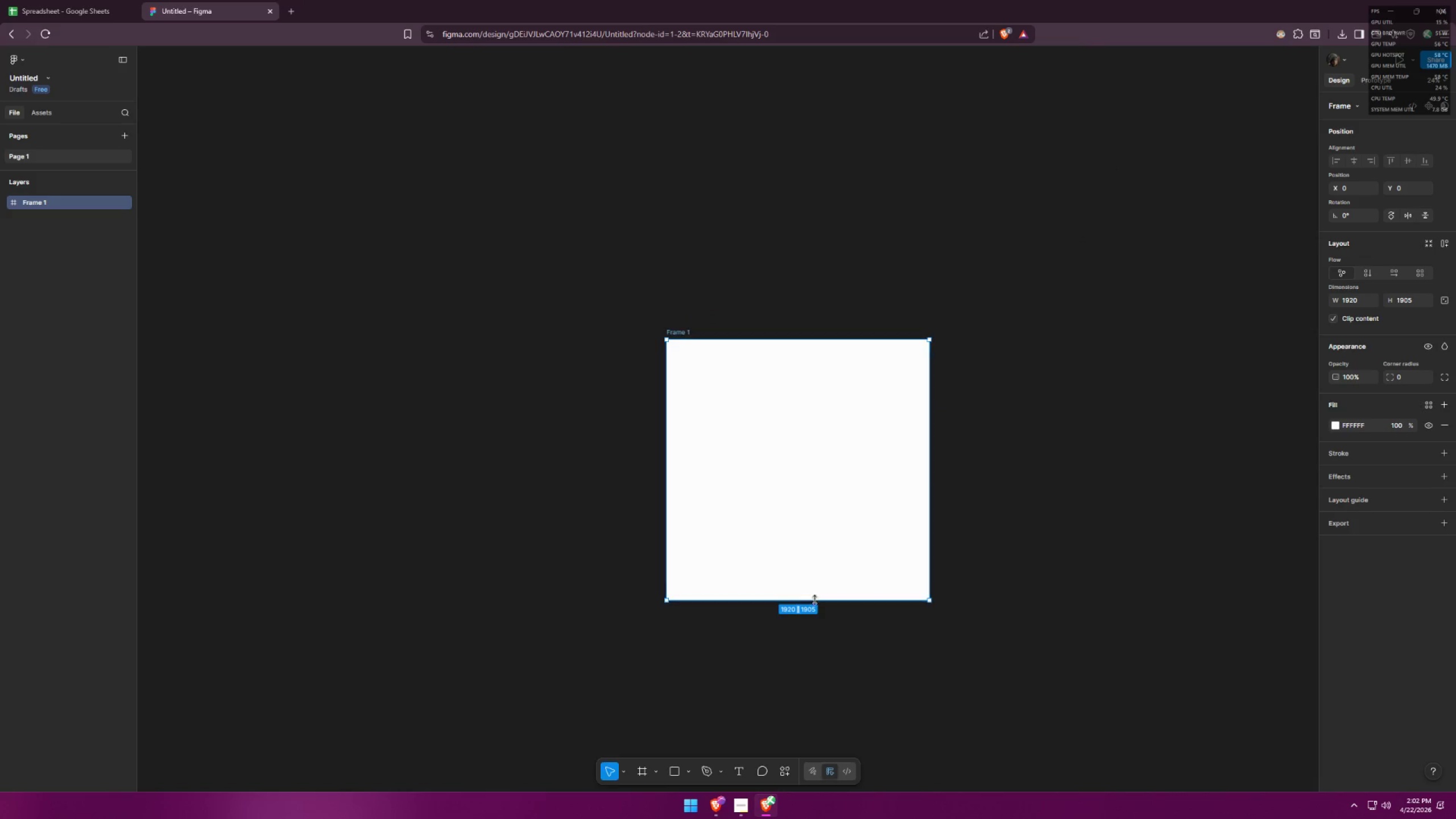 
left_click_drag(start_coordinate=[815, 602], to_coordinate=[817, 665])
 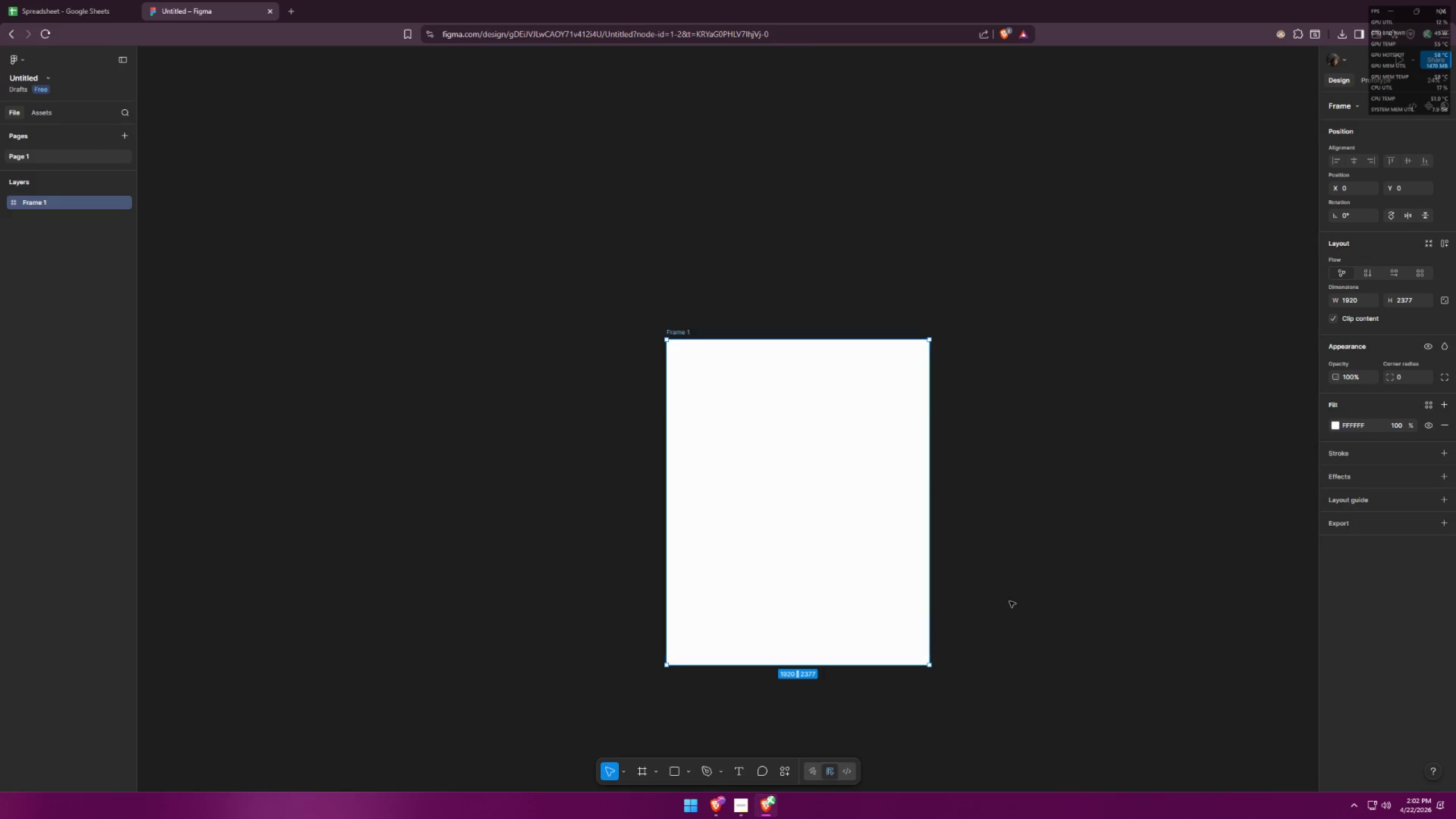 
left_click([1010, 600])
 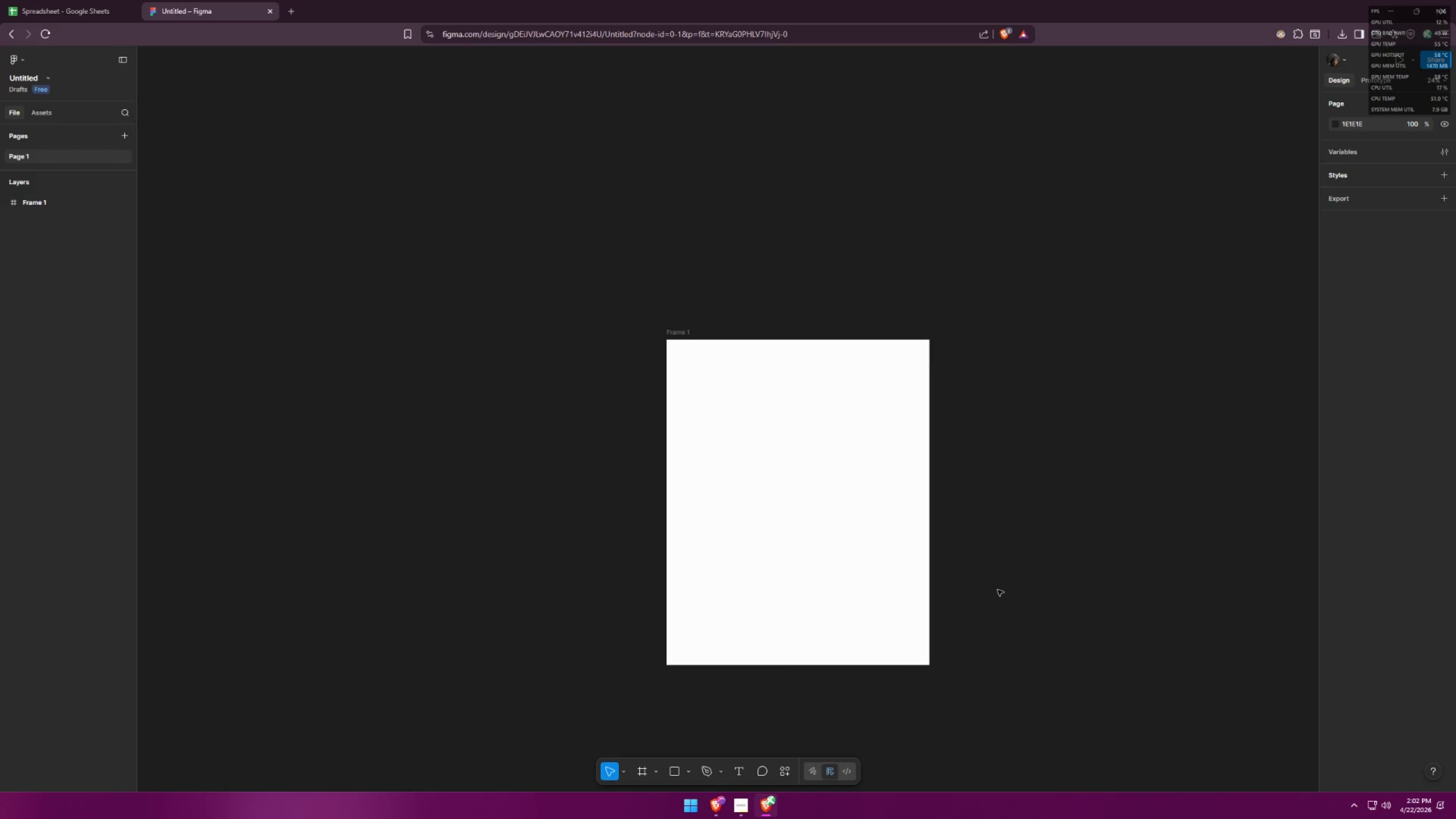 
hold_key(key=ControlLeft, duration=0.31)
scroll: coordinate [961, 583], scroll_direction: up, amount: 6.0
 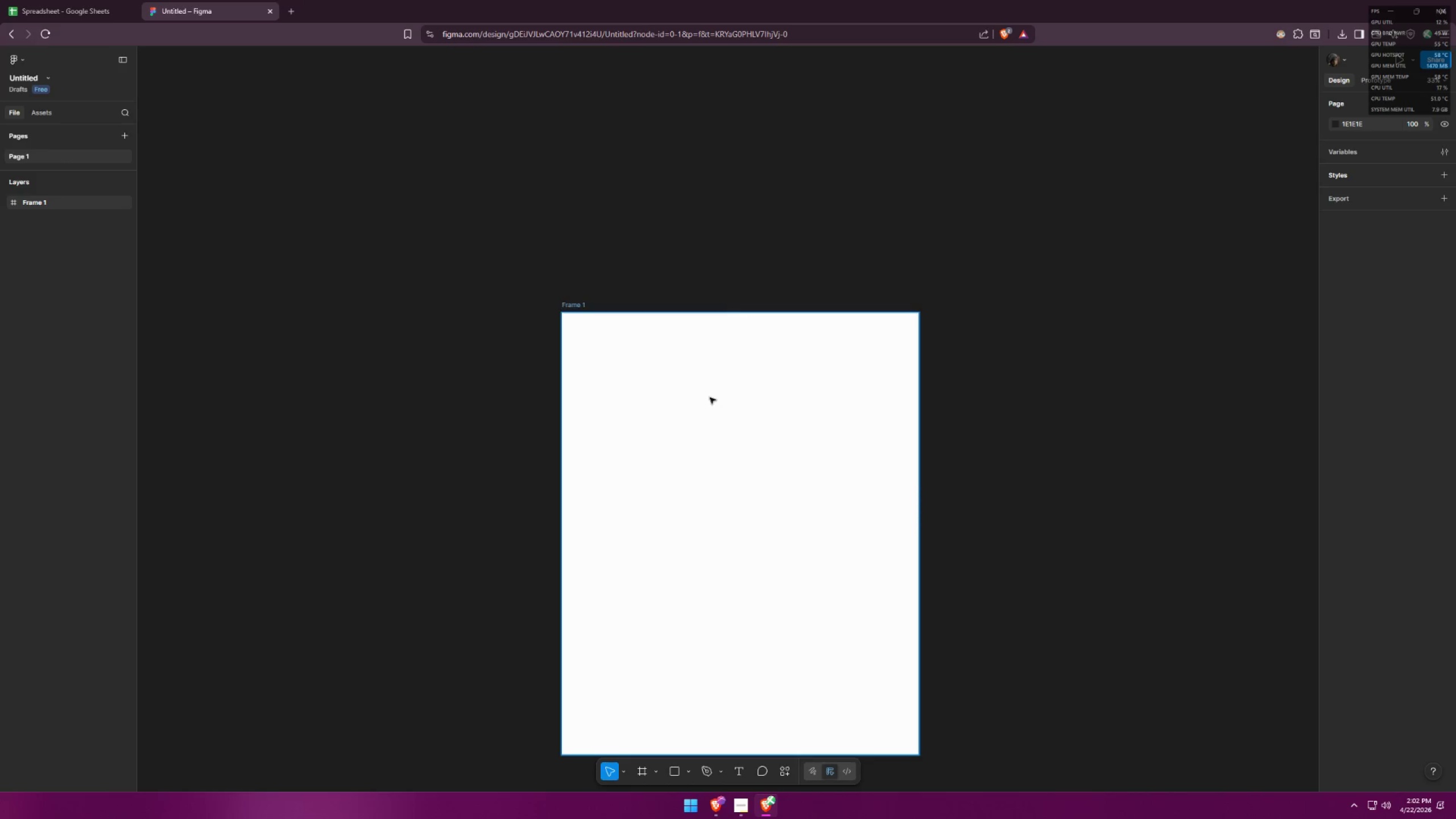 
left_click([295, 6])
 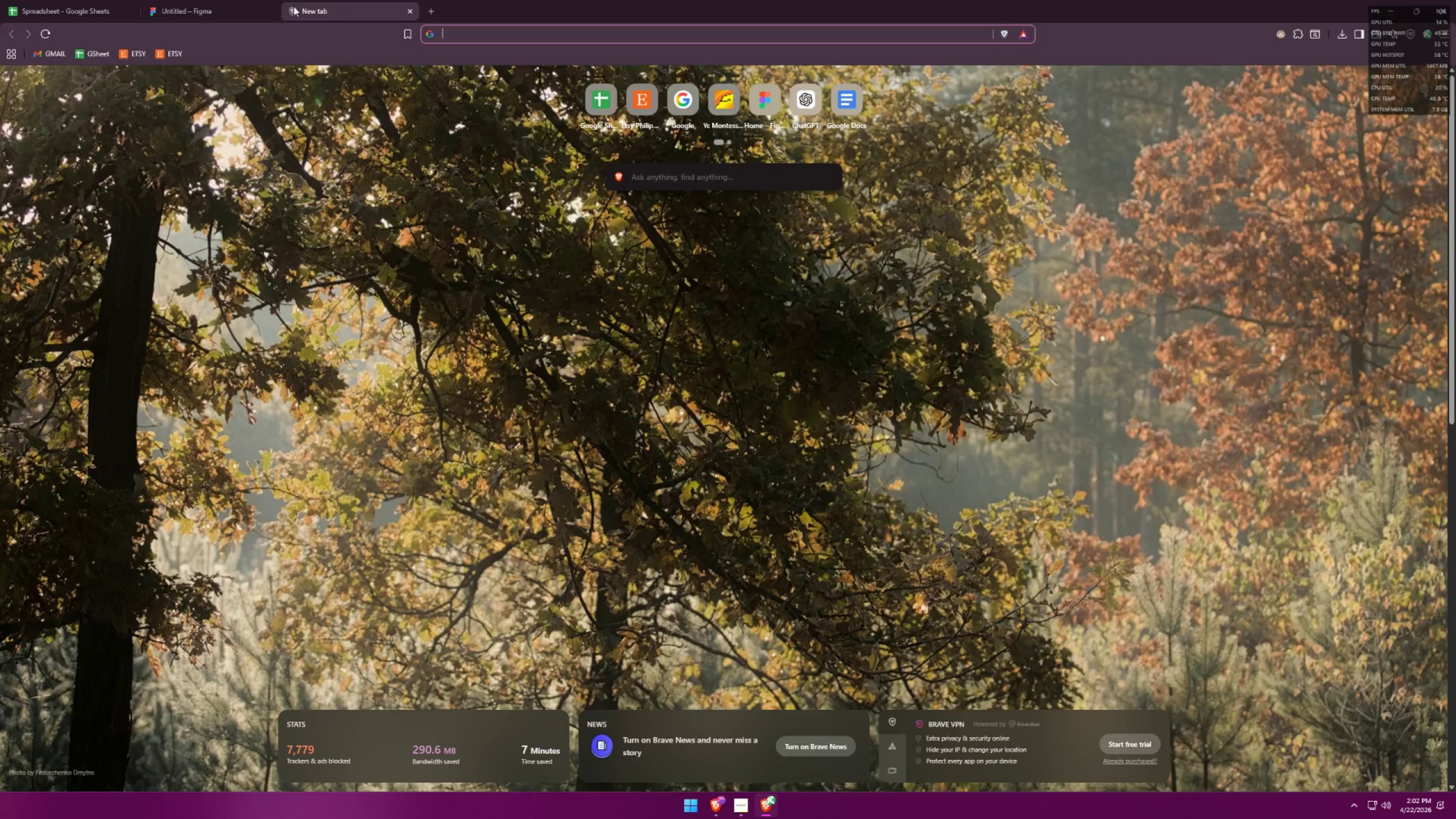 
type(etsy 2026 background colr)
key(Backspace)
type(or )
 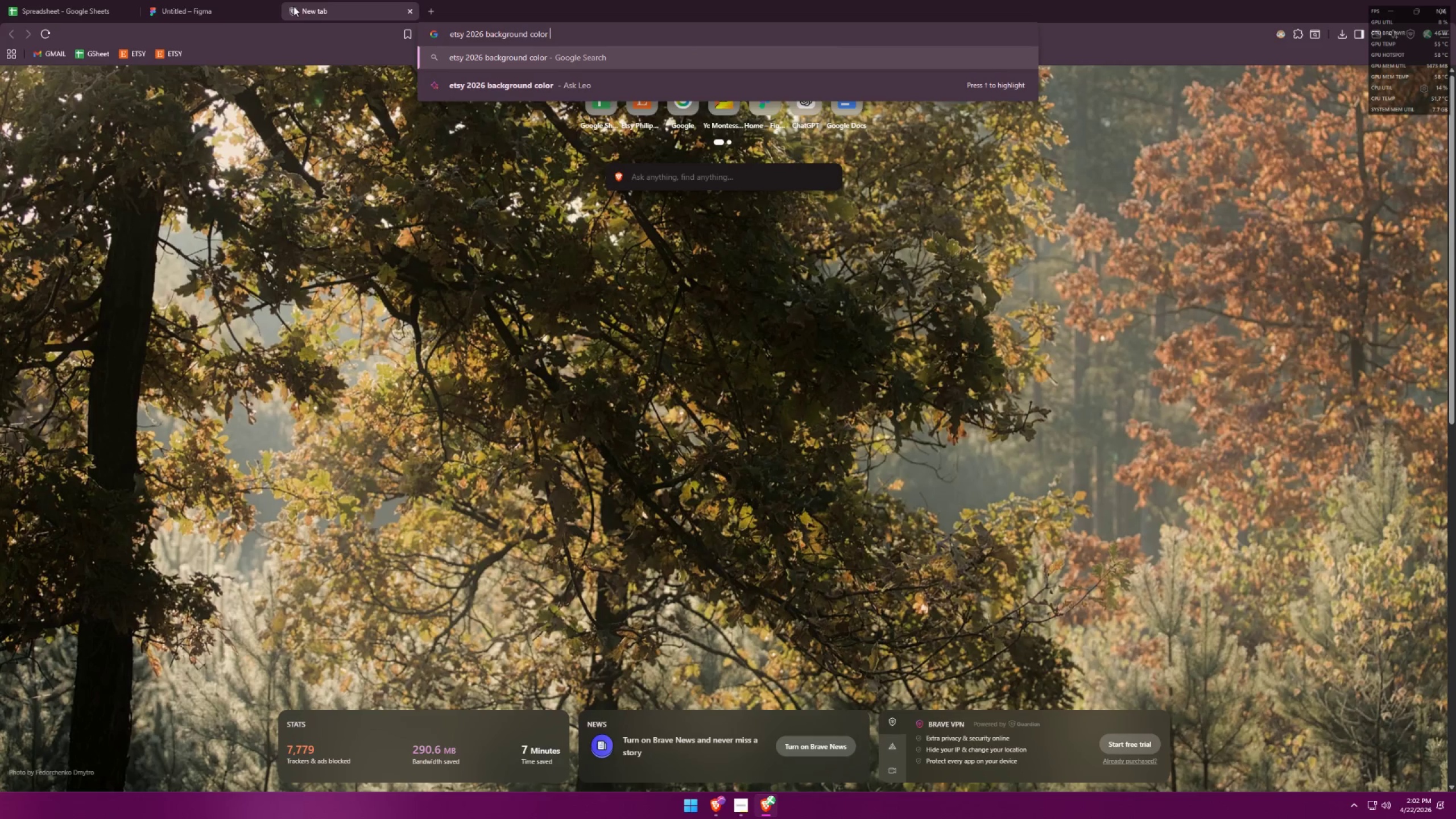 
key(Enter)
 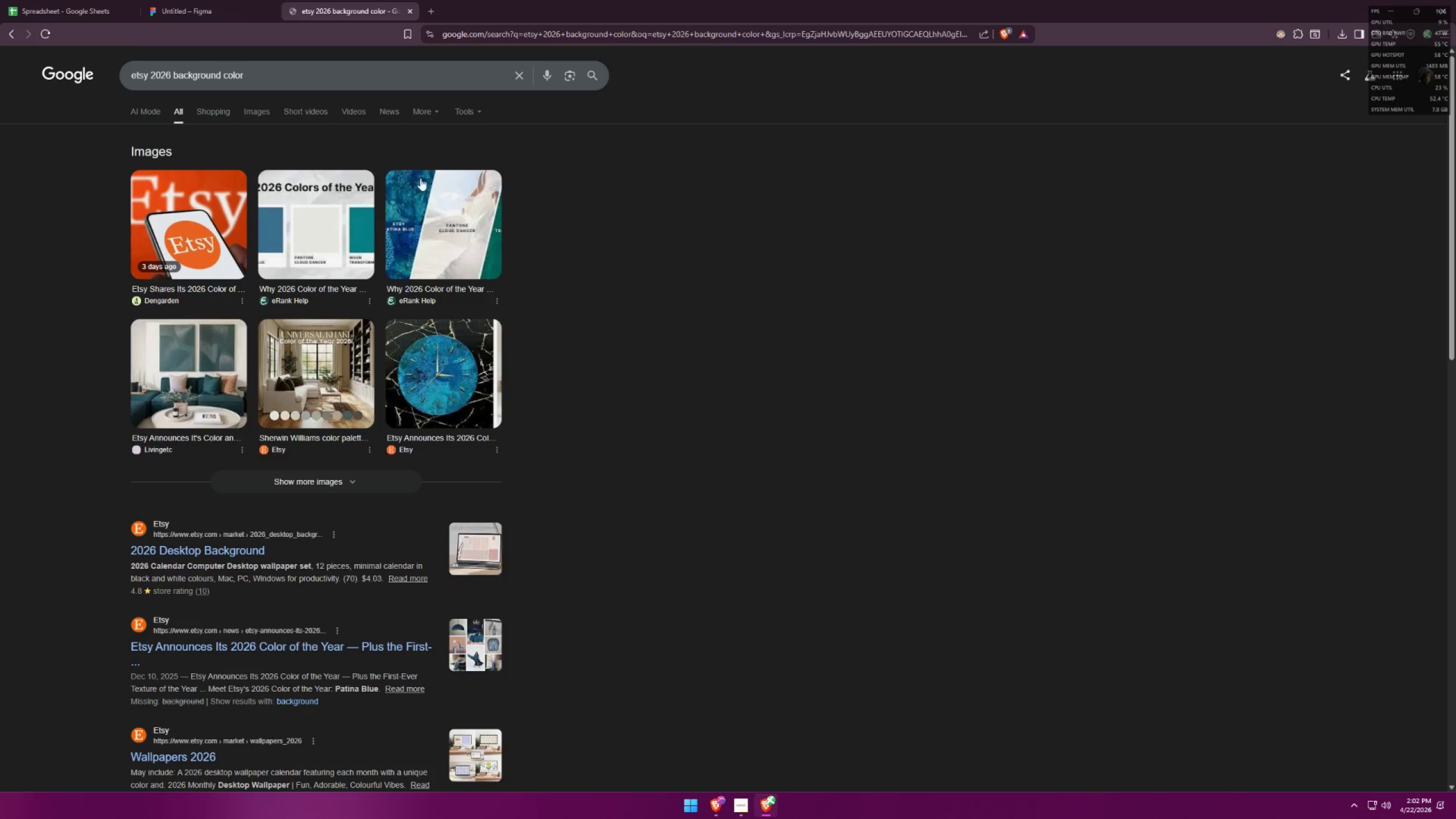 
left_click([391, 73])
 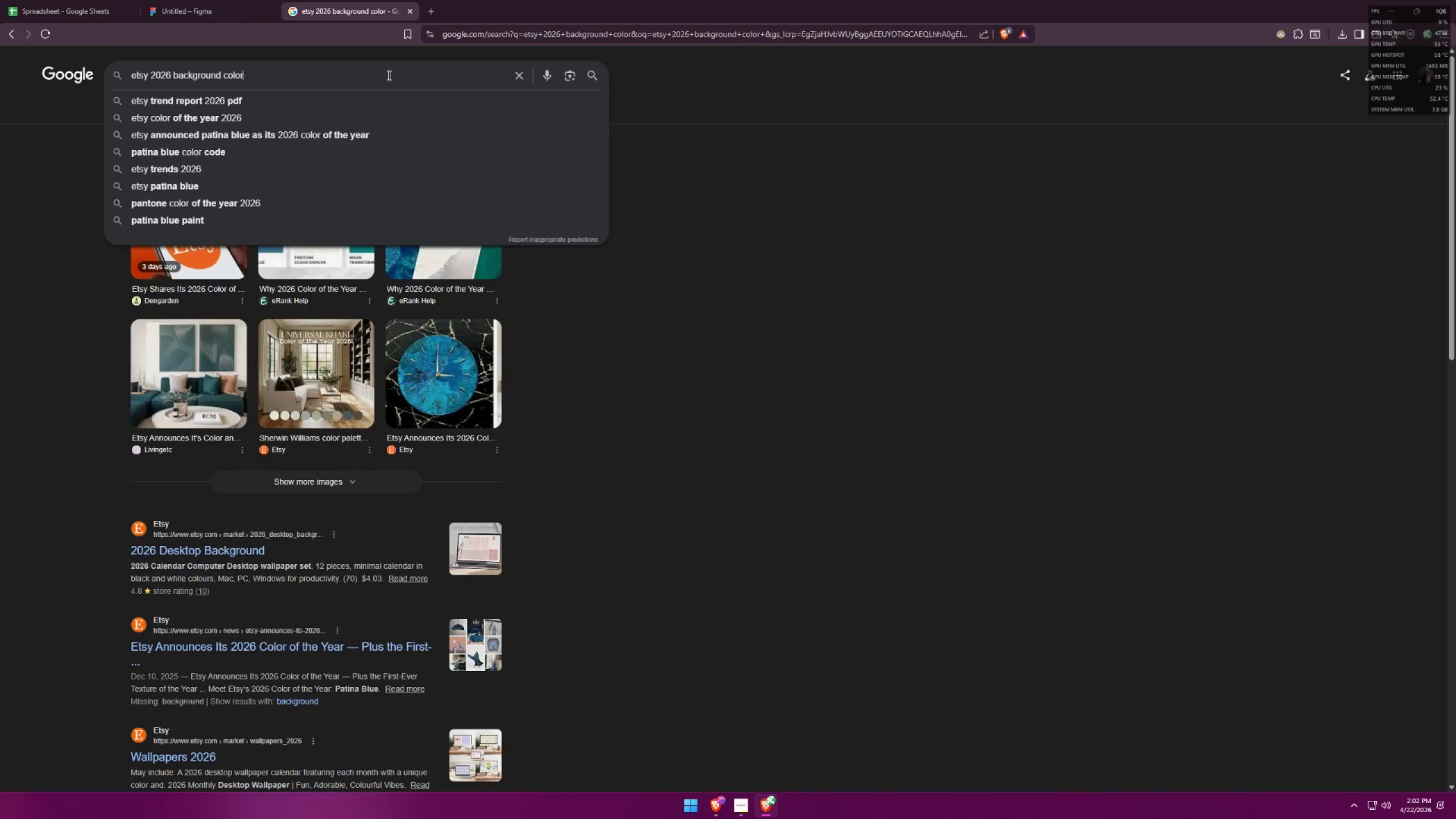 
type( oce)
key(Backspace)
type(de)
 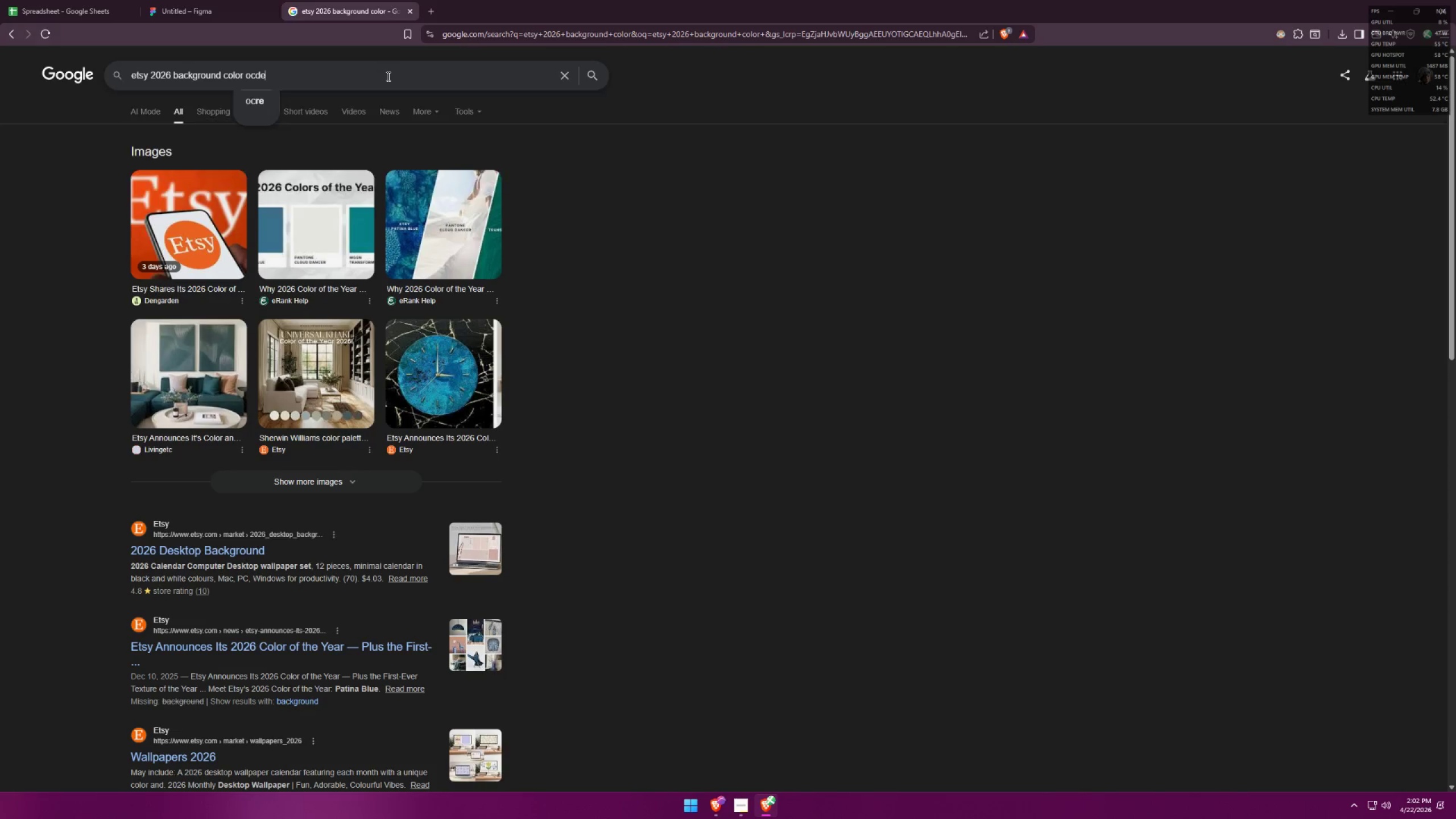 
key(Enter)
 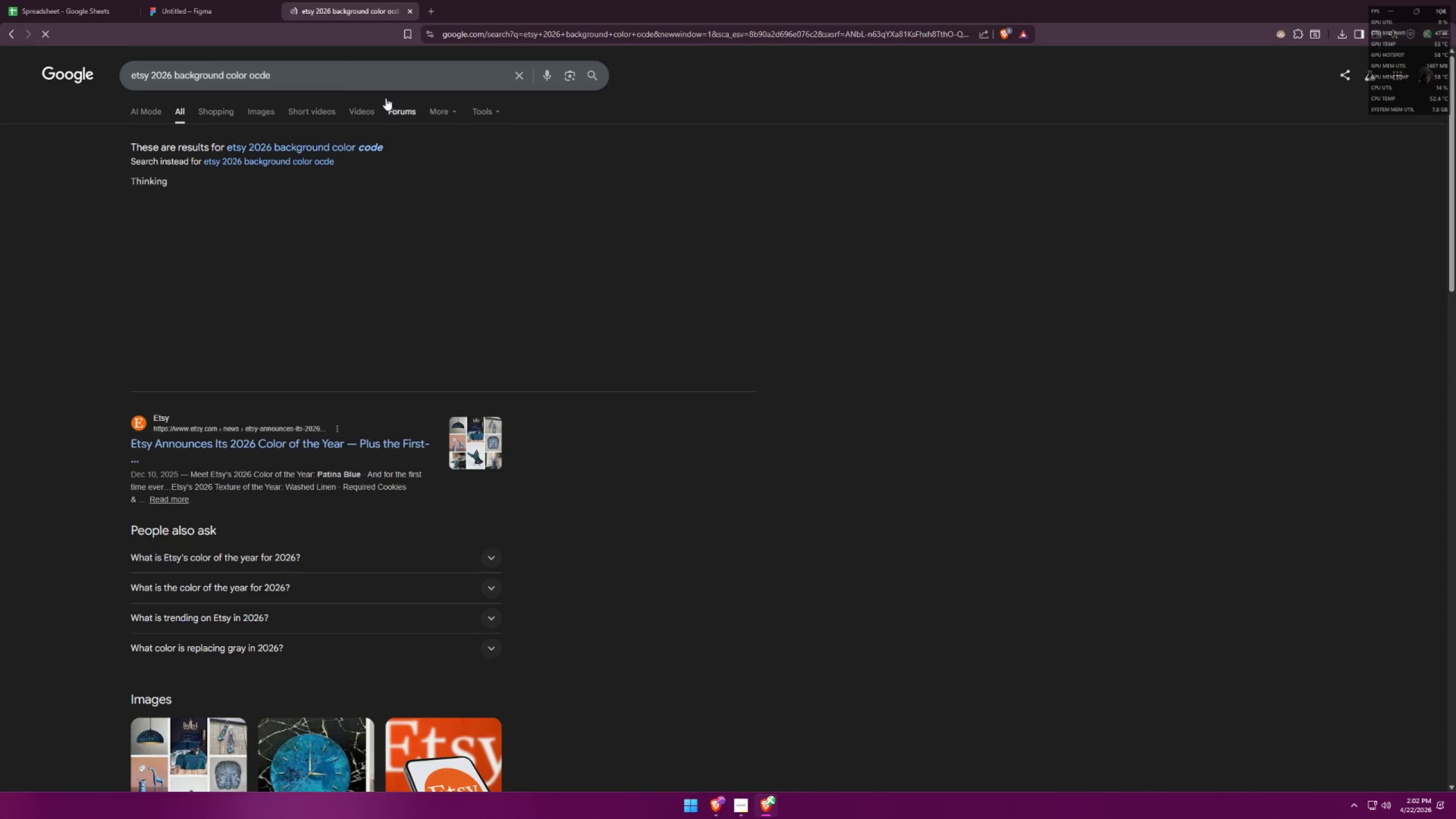 
left_click([365, 147])
 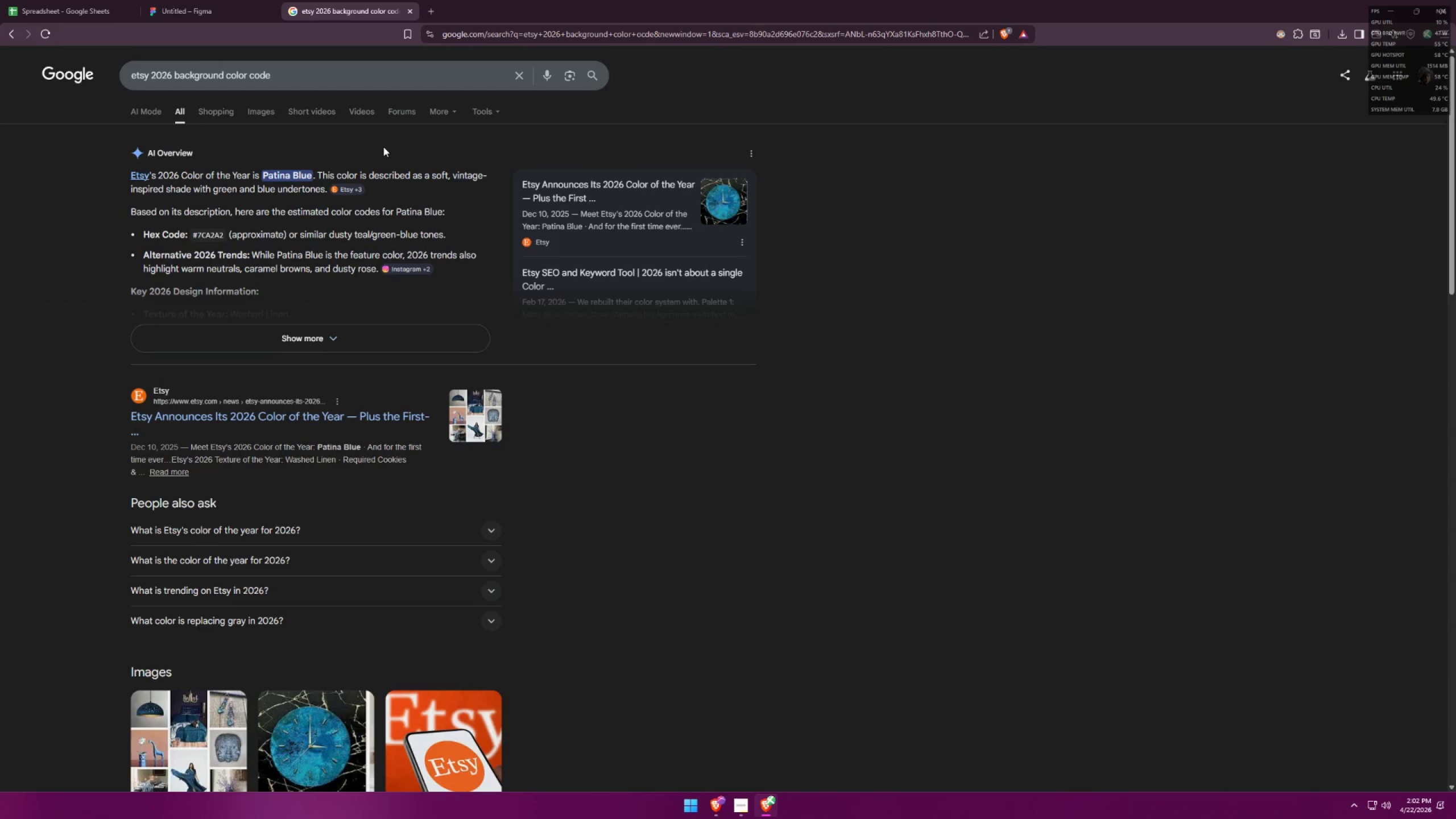 
left_click([372, 346])
 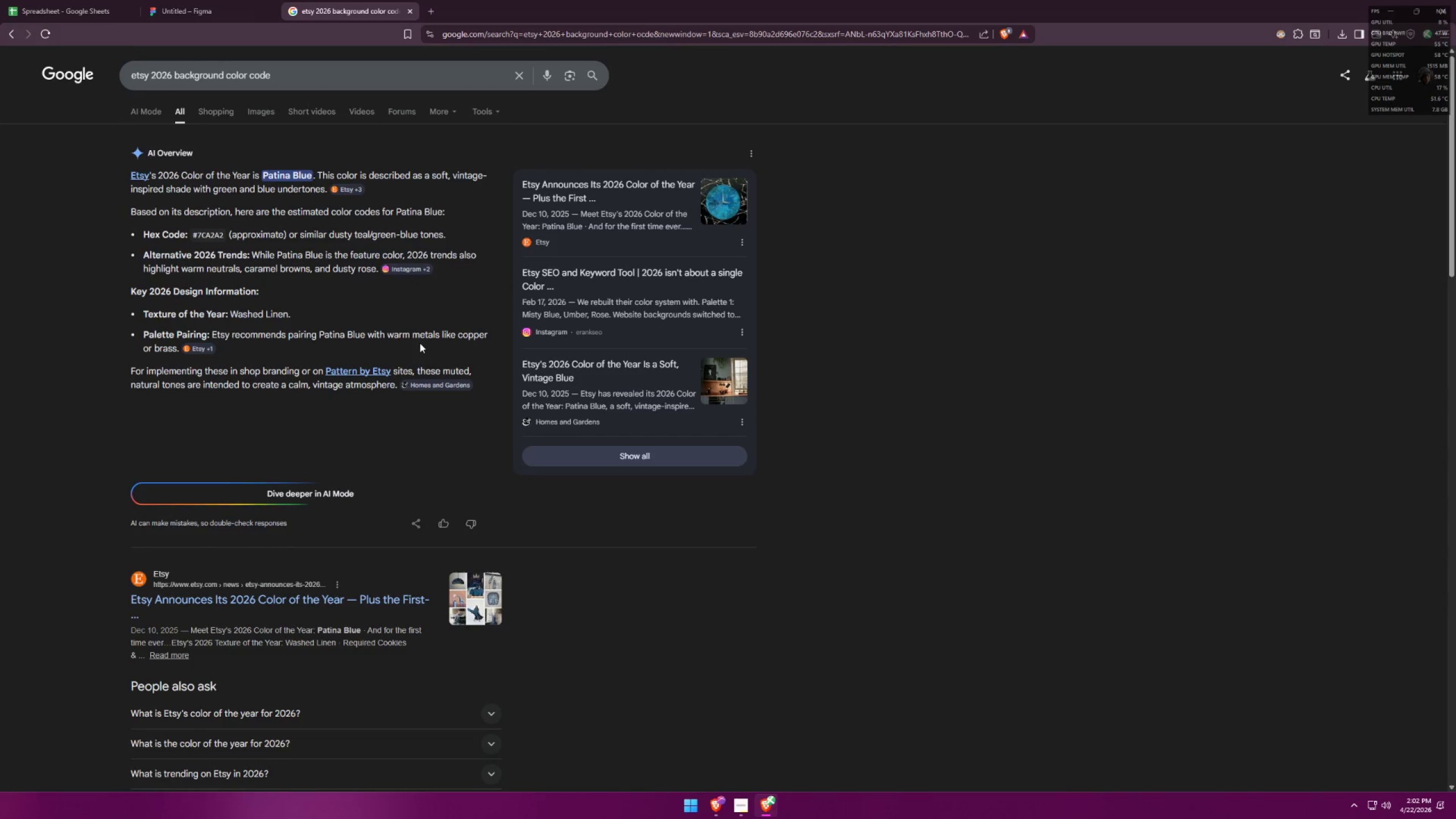 
scroll: coordinate [444, 313], scroll_direction: down, amount: 5.0
 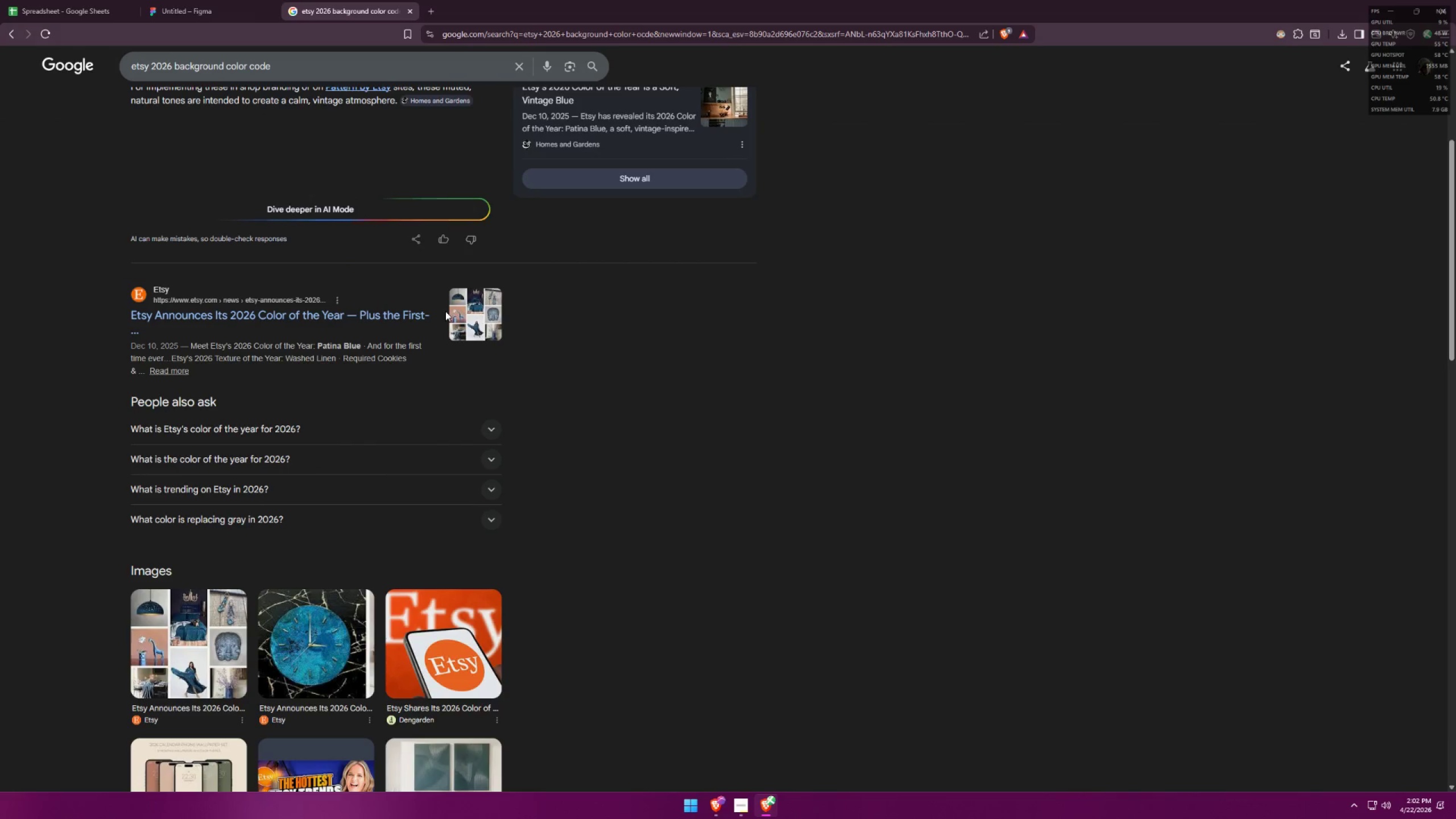 
scroll: coordinate [425, 288], scroll_direction: up, amount: 6.0
 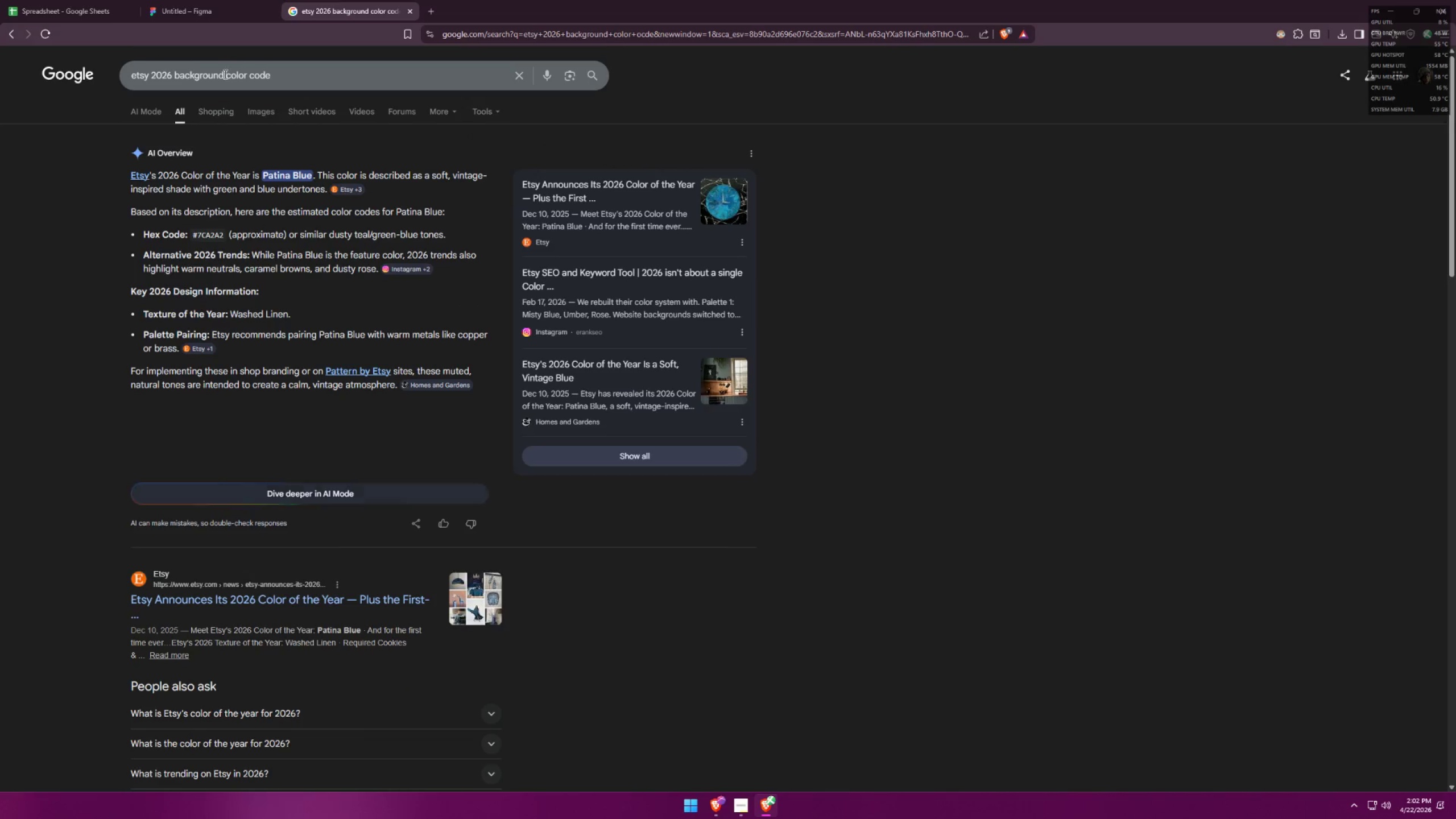 
left_click([169, 78])
 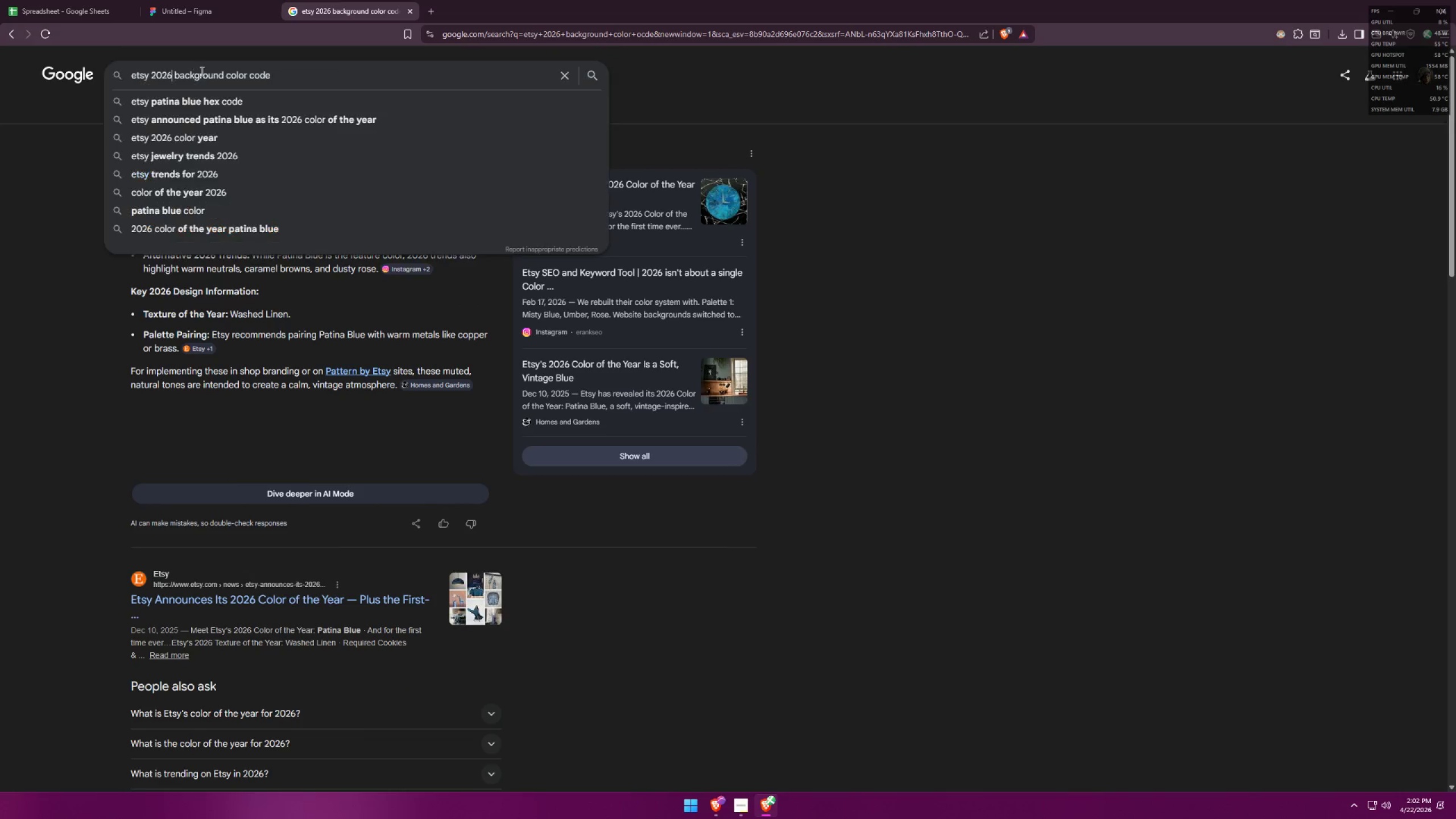 
type( web)
 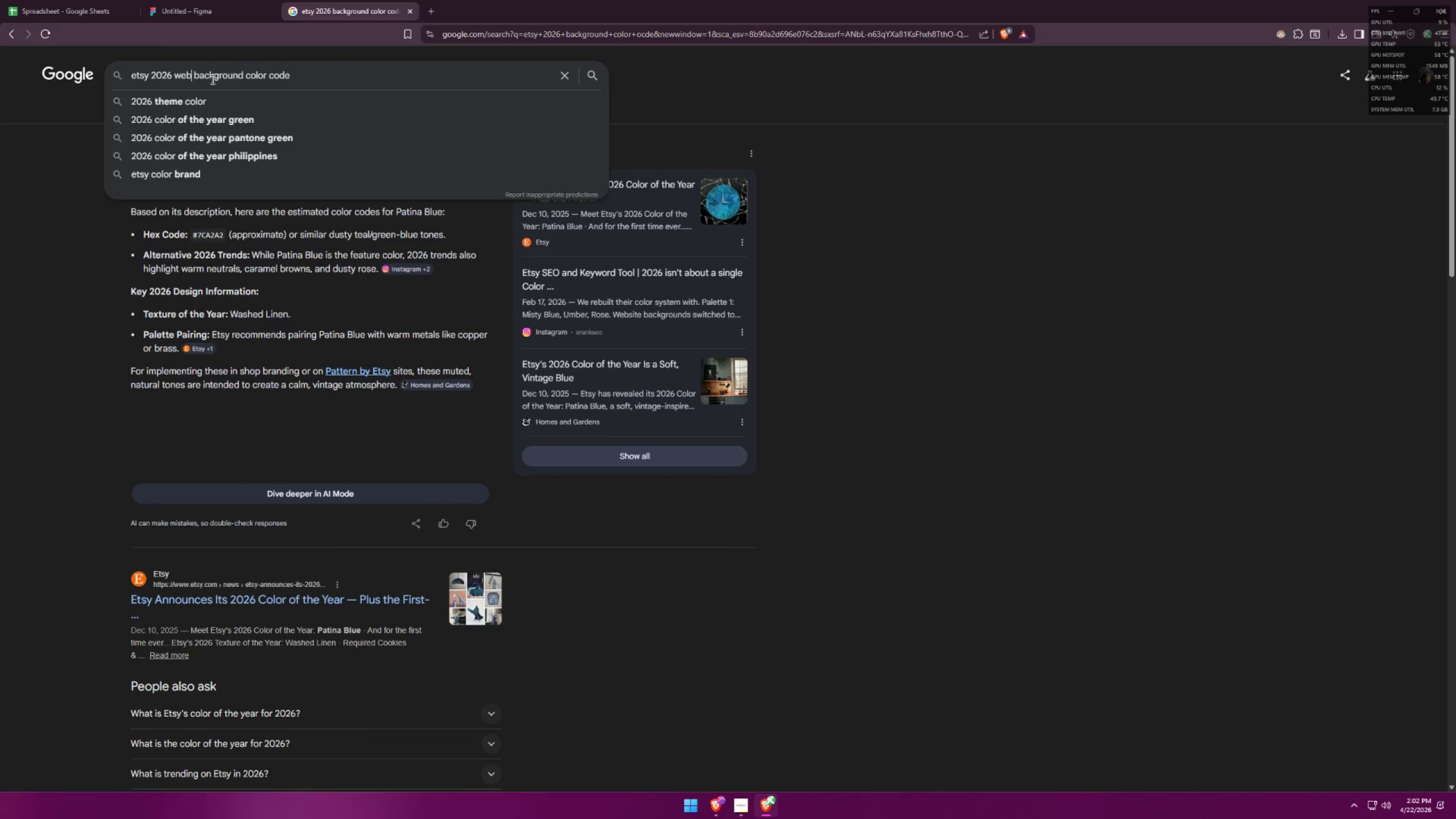 
key(Enter)
 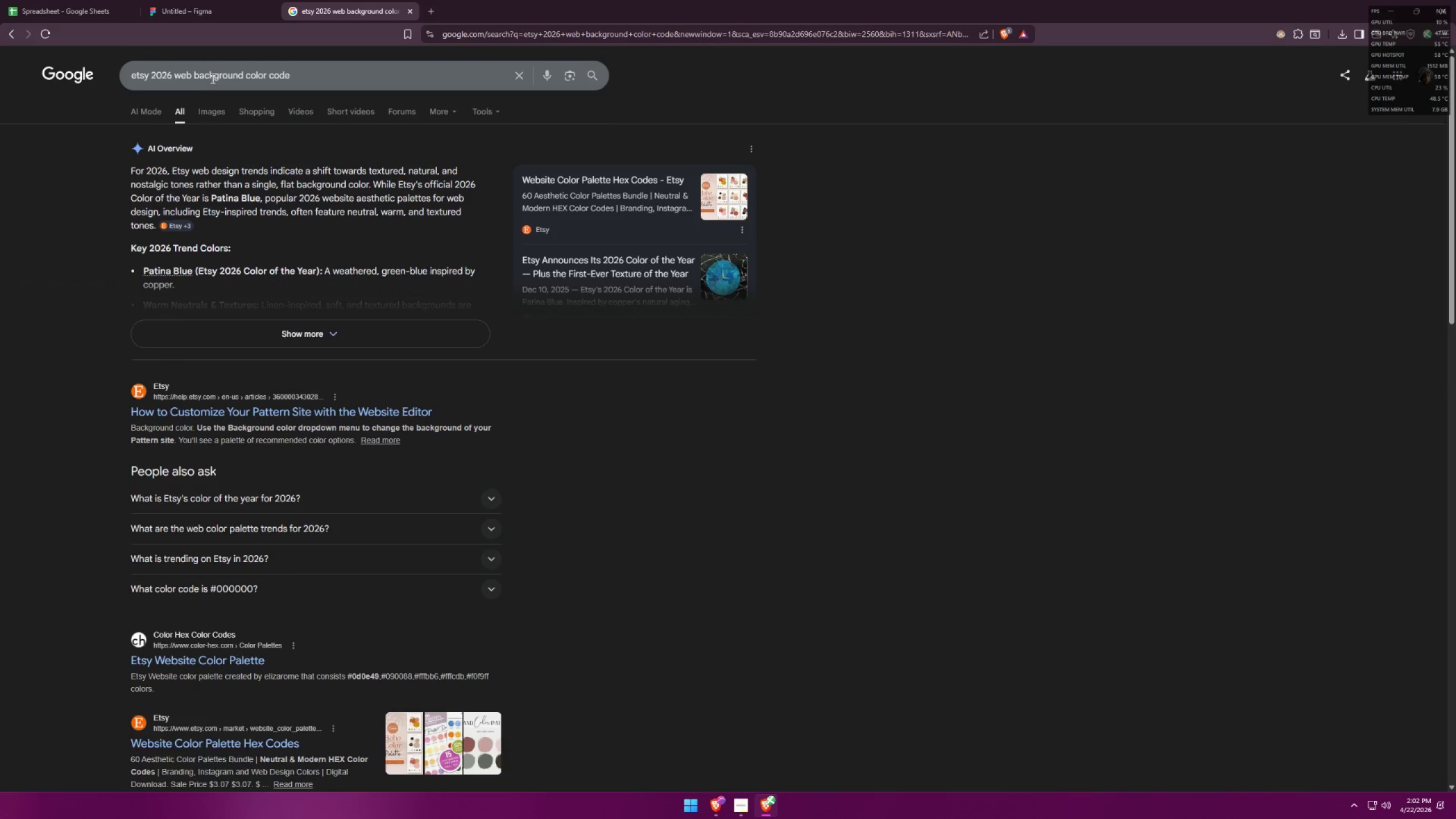 
left_click([354, 324])
 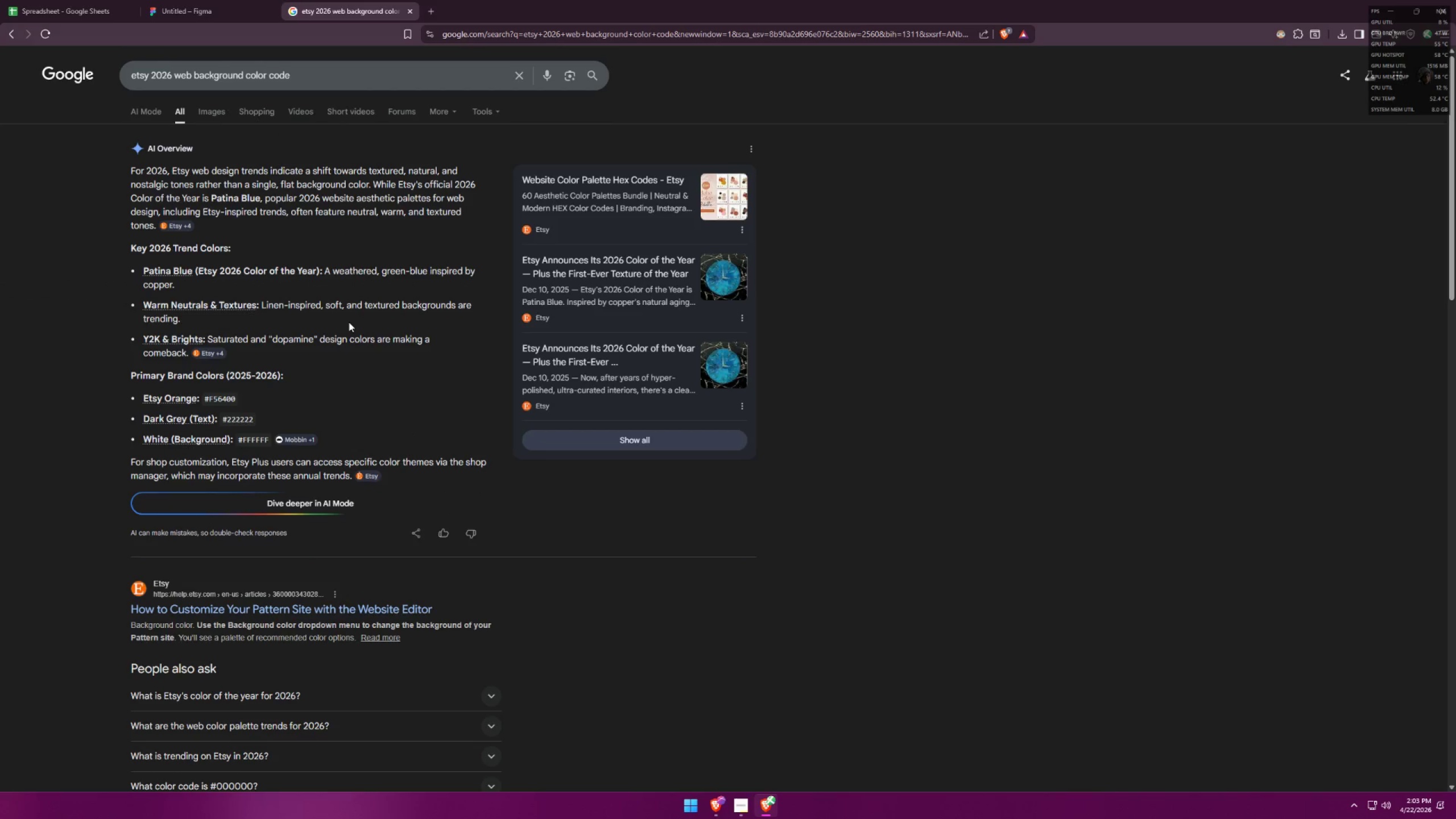 
wait(5.08)
 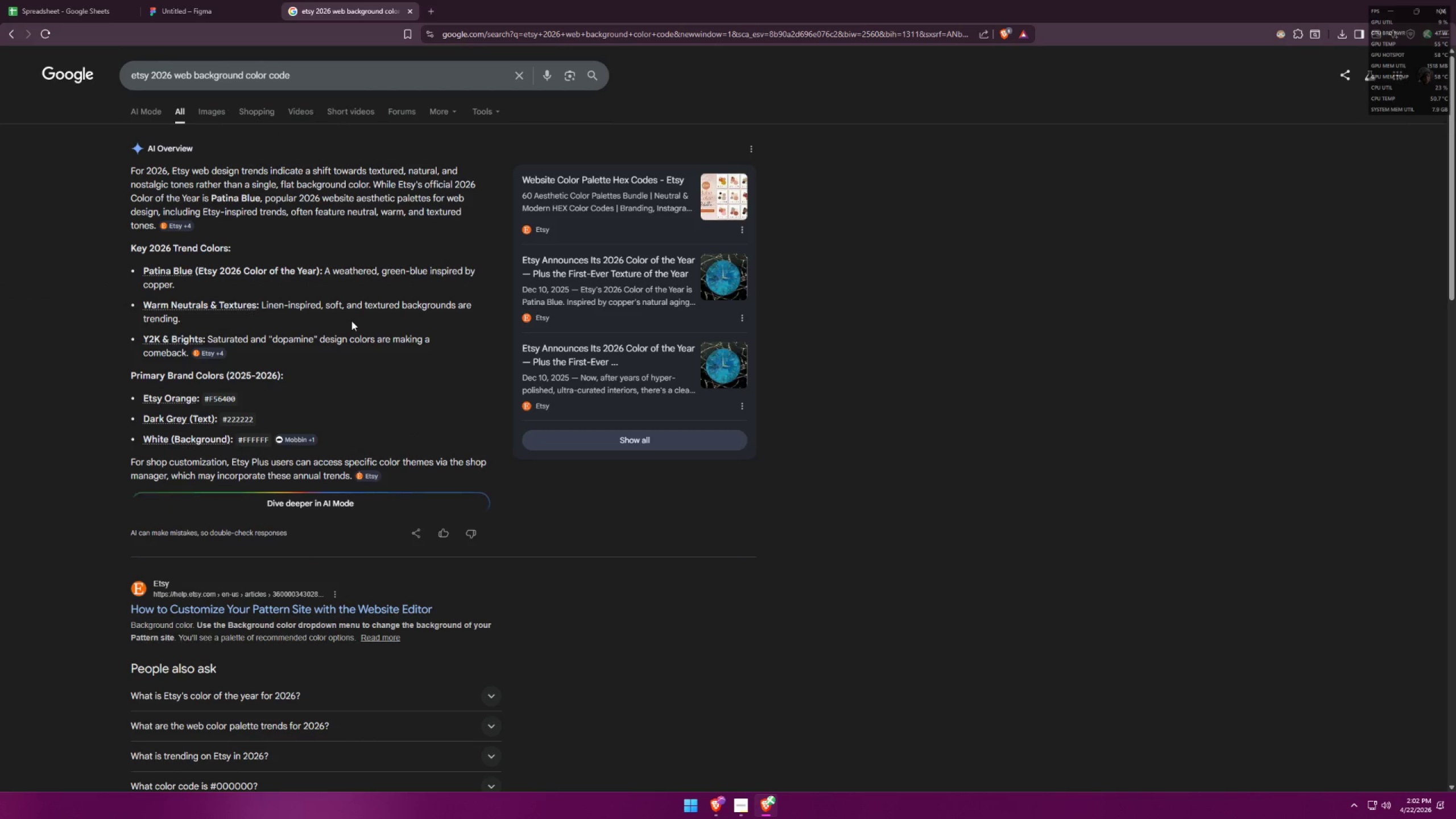 
scroll: coordinate [348, 321], scroll_direction: down, amount: 1.0
 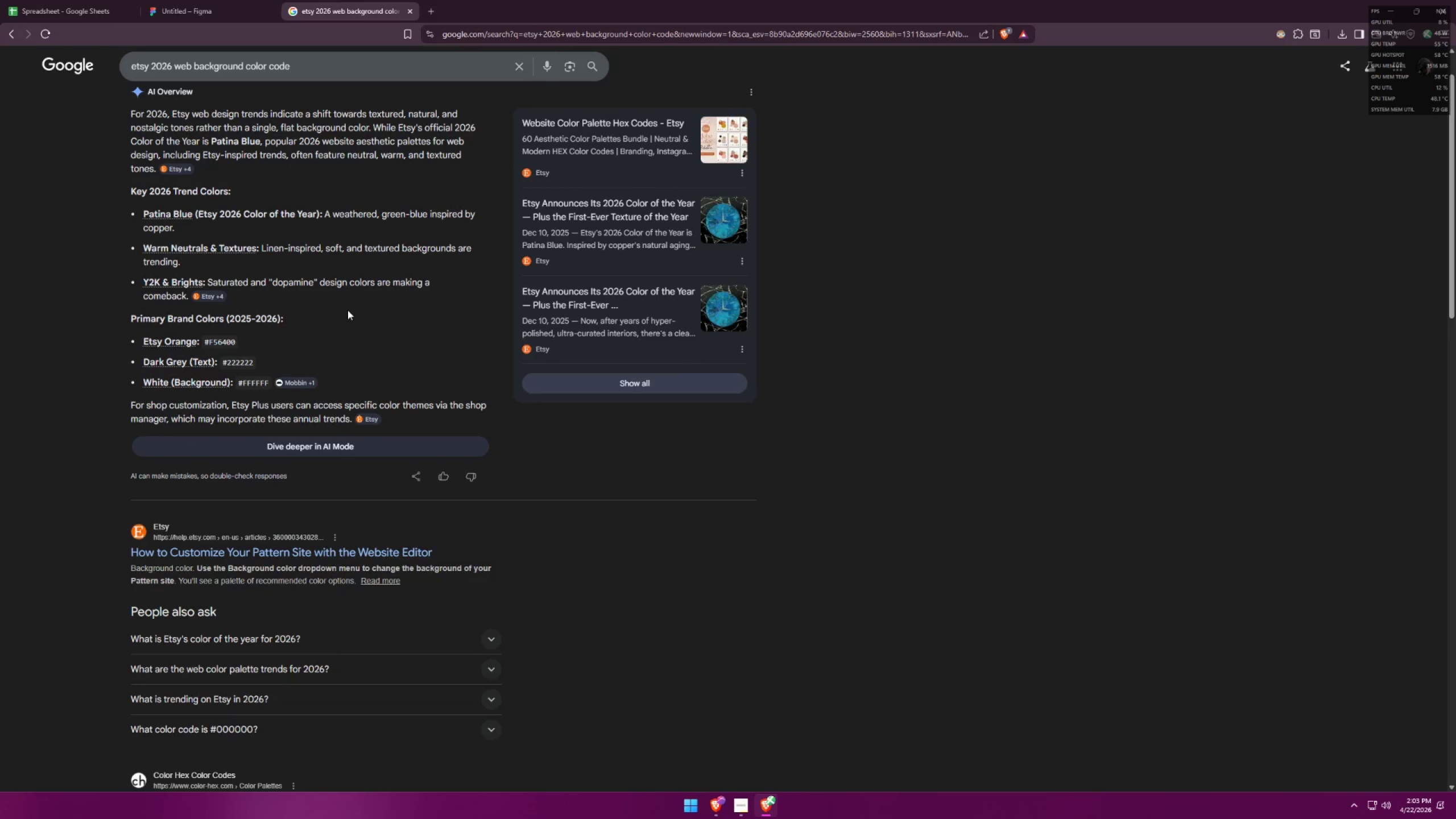 
scroll: coordinate [348, 293], scroll_direction: up, amount: 6.0
 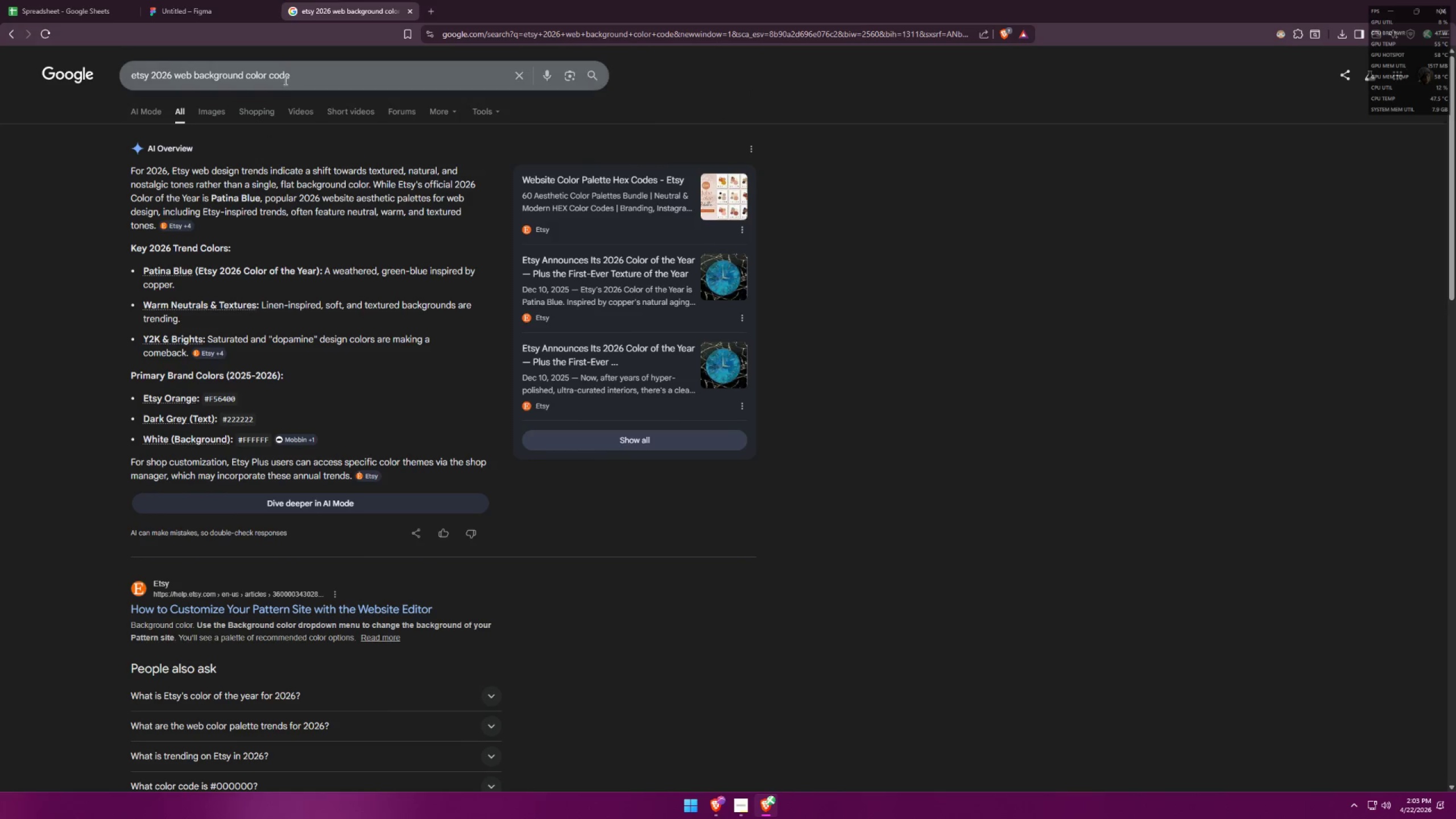 
left_click([269, 73])
 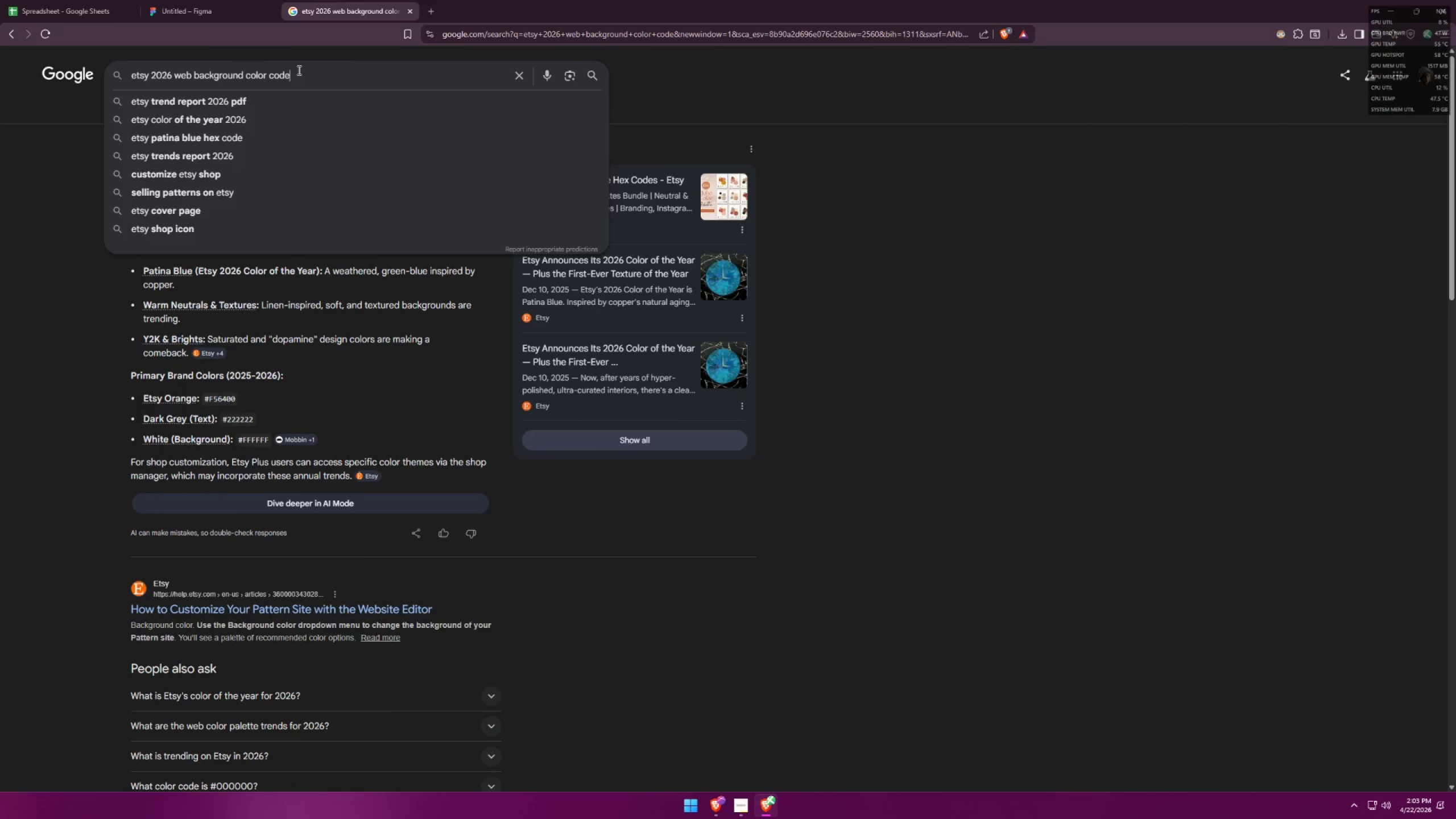 
type( dirty white)
 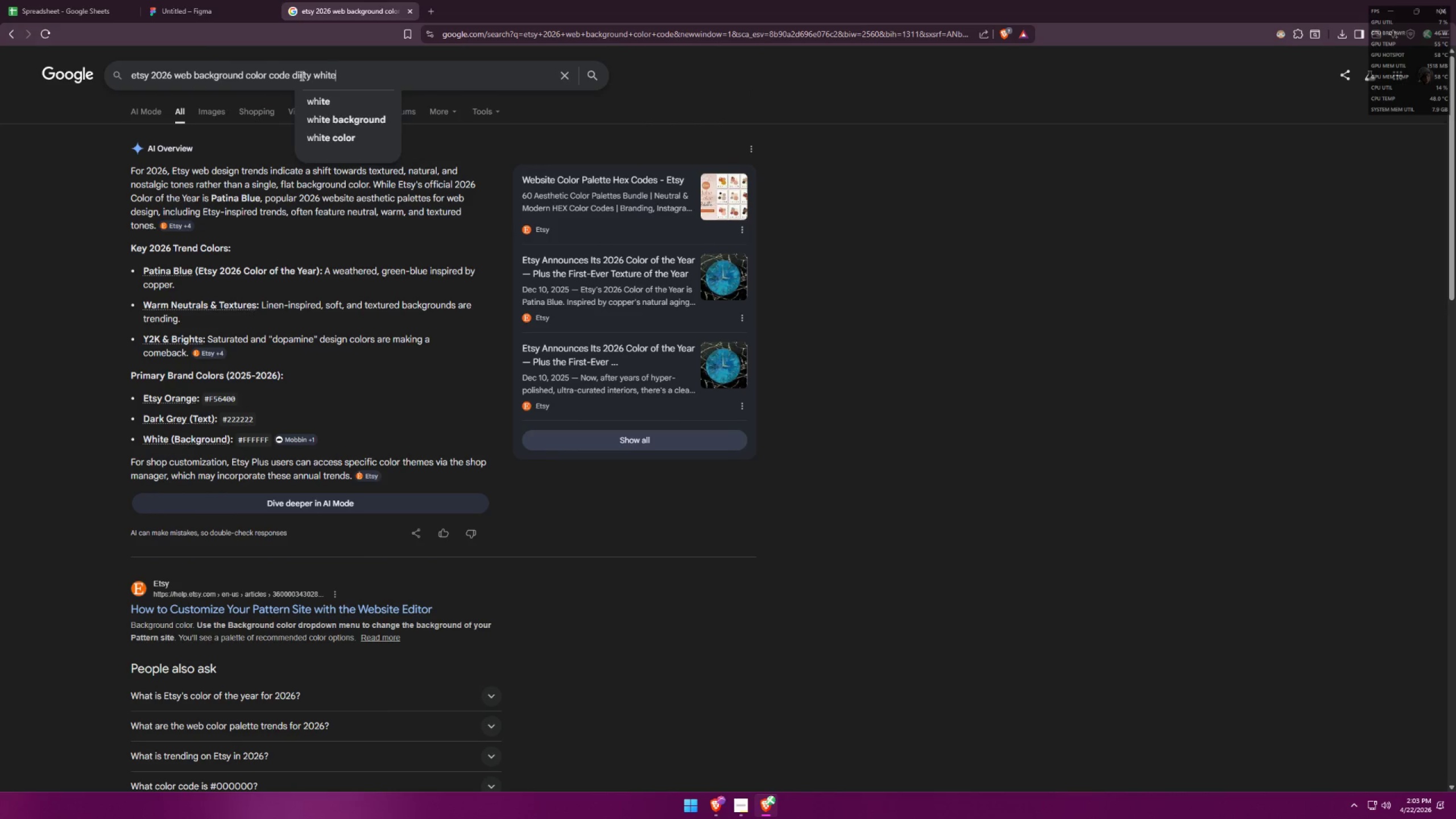 
key(Enter)
 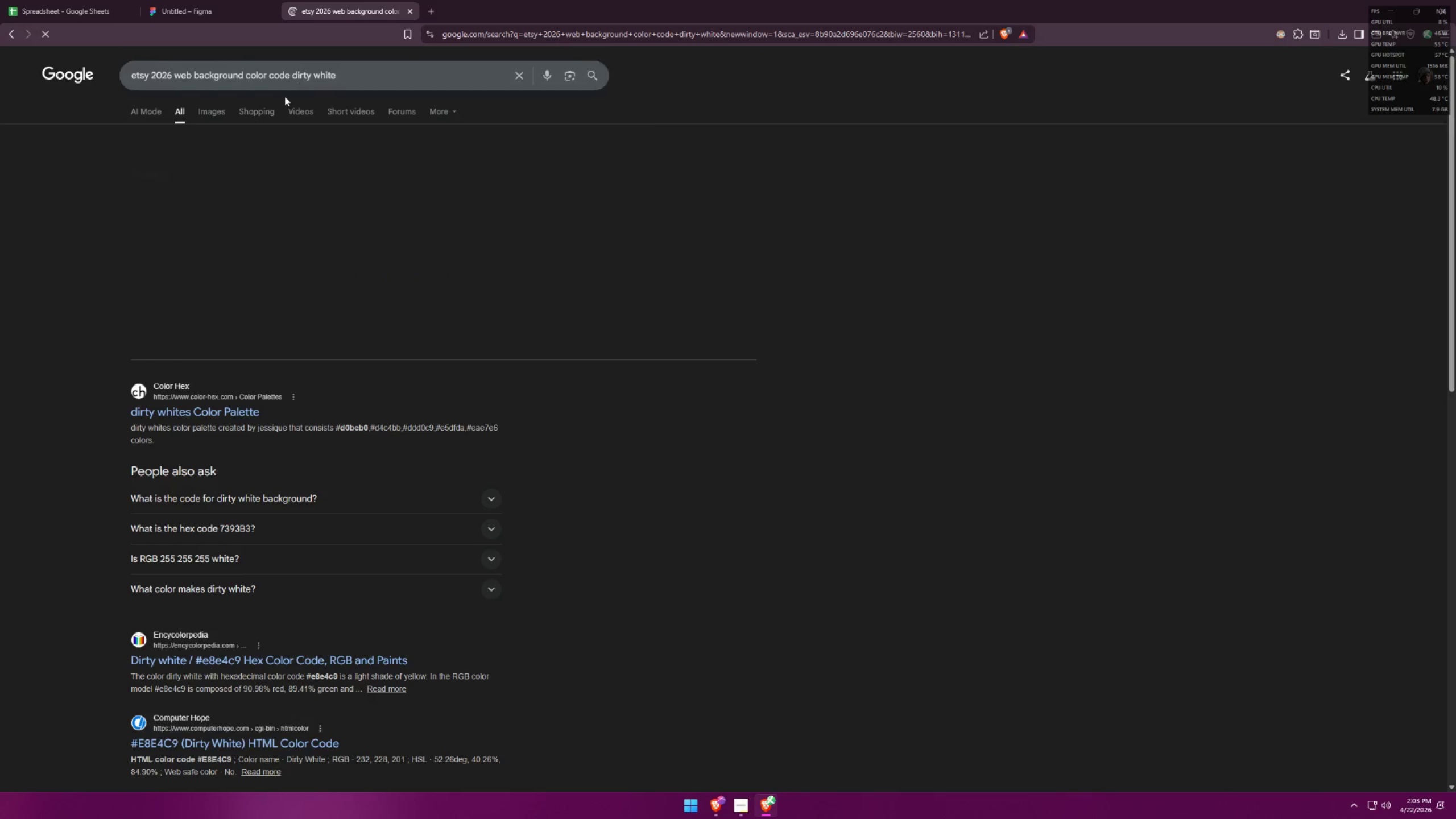 
mouse_move([298, 135])
 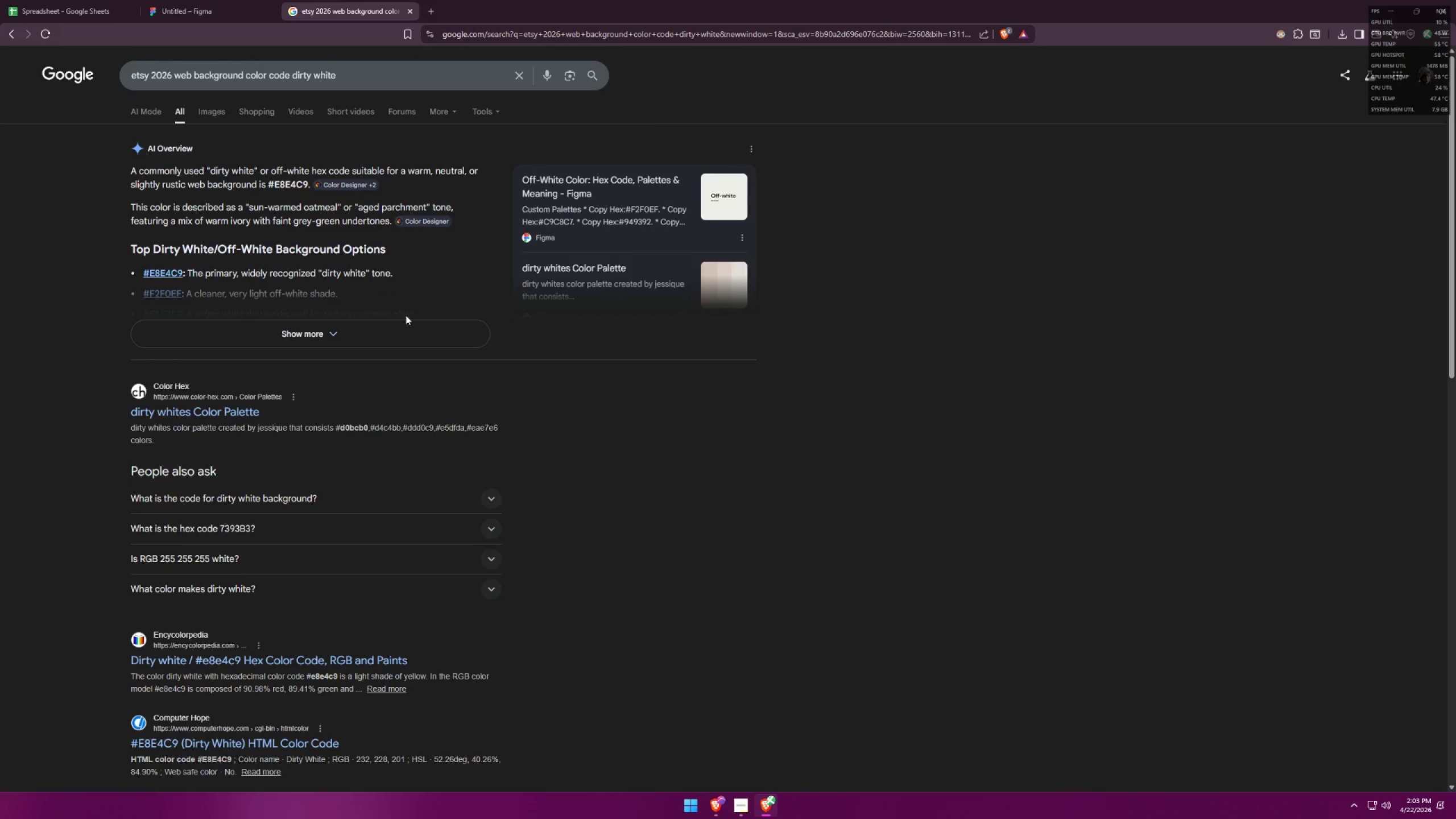 
left_click([401, 331])
 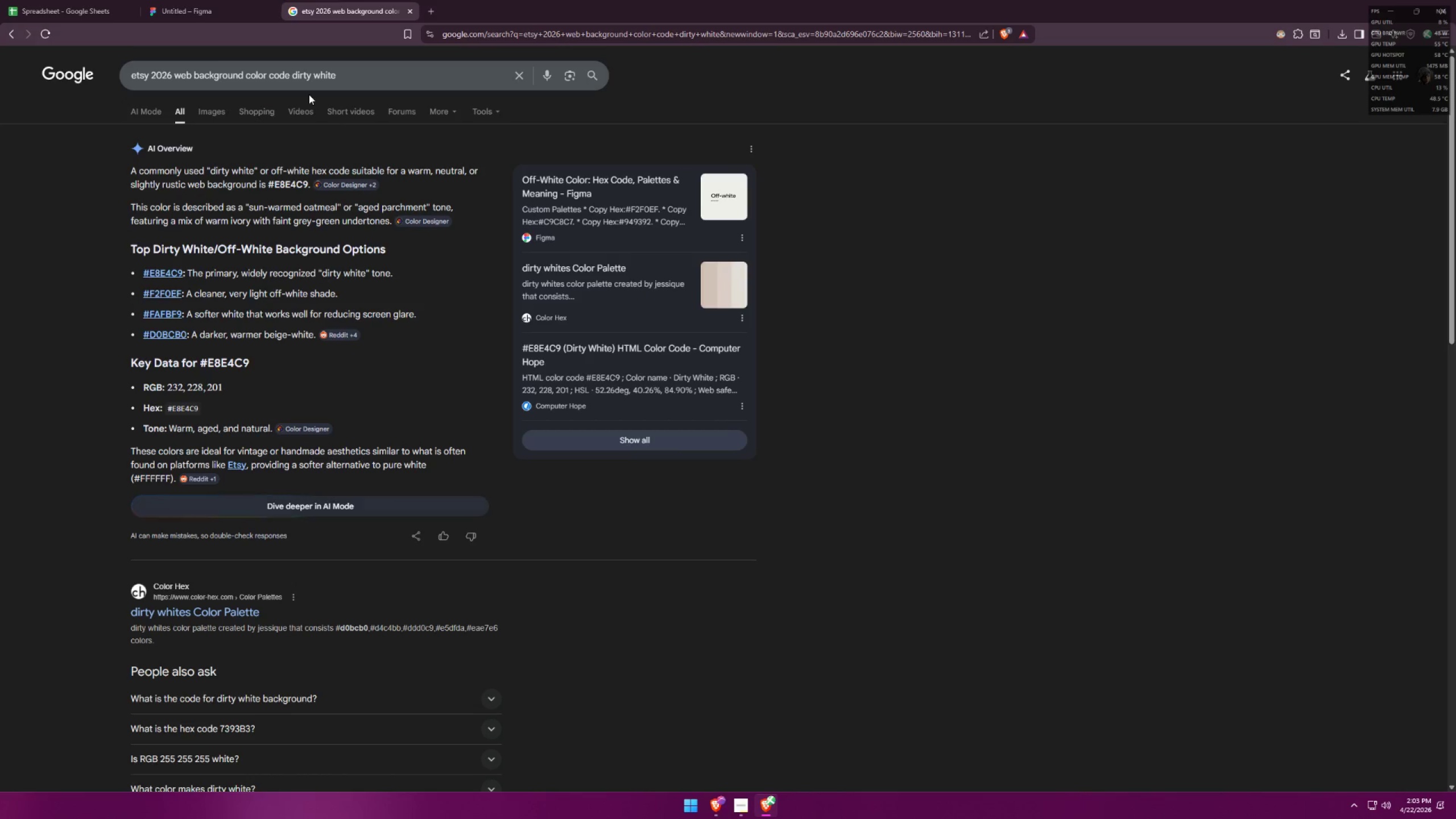 
wait(6.47)
 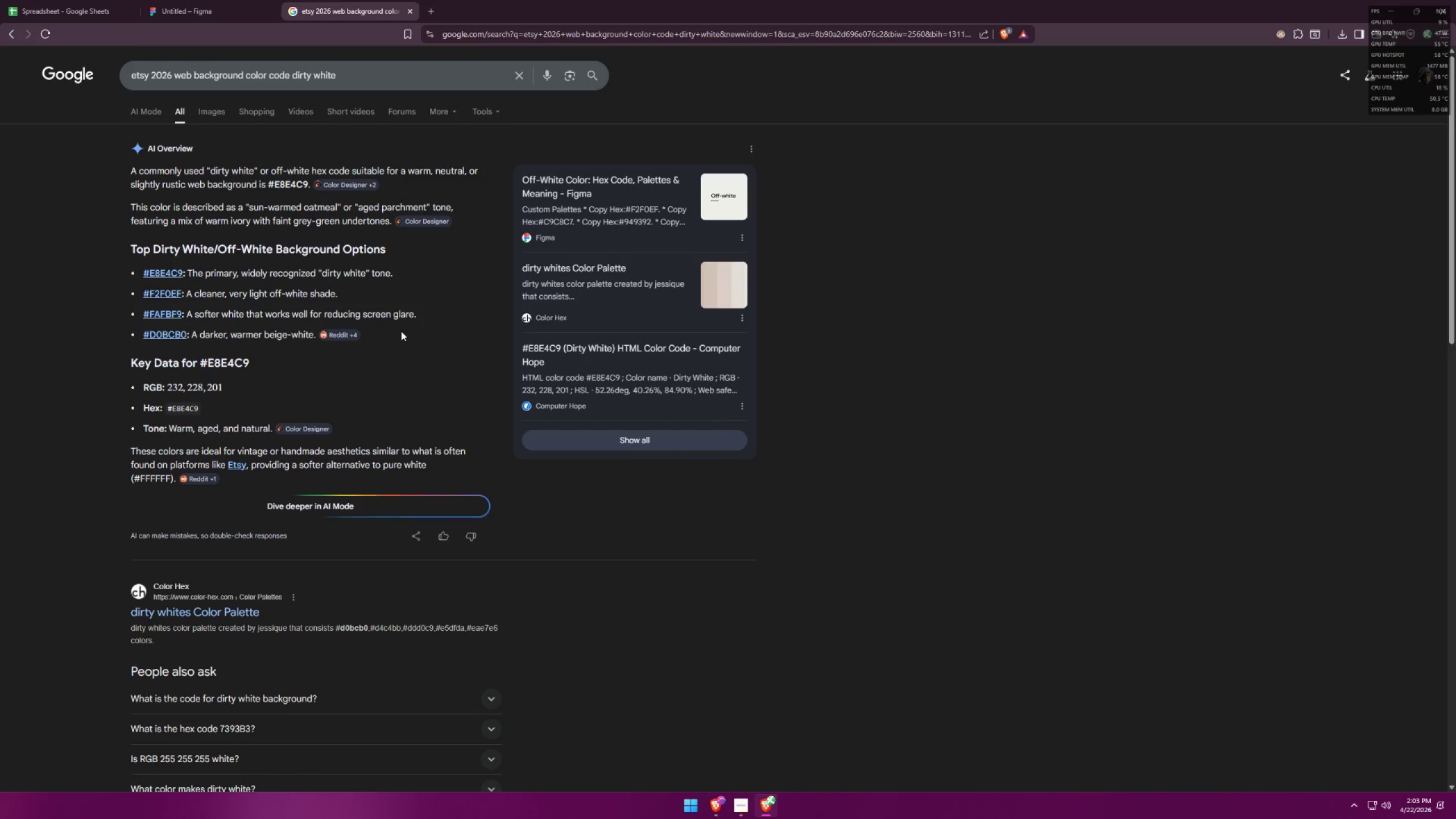 
left_click_drag(start_coordinate=[363, 73], to_coordinate=[12, 35])
 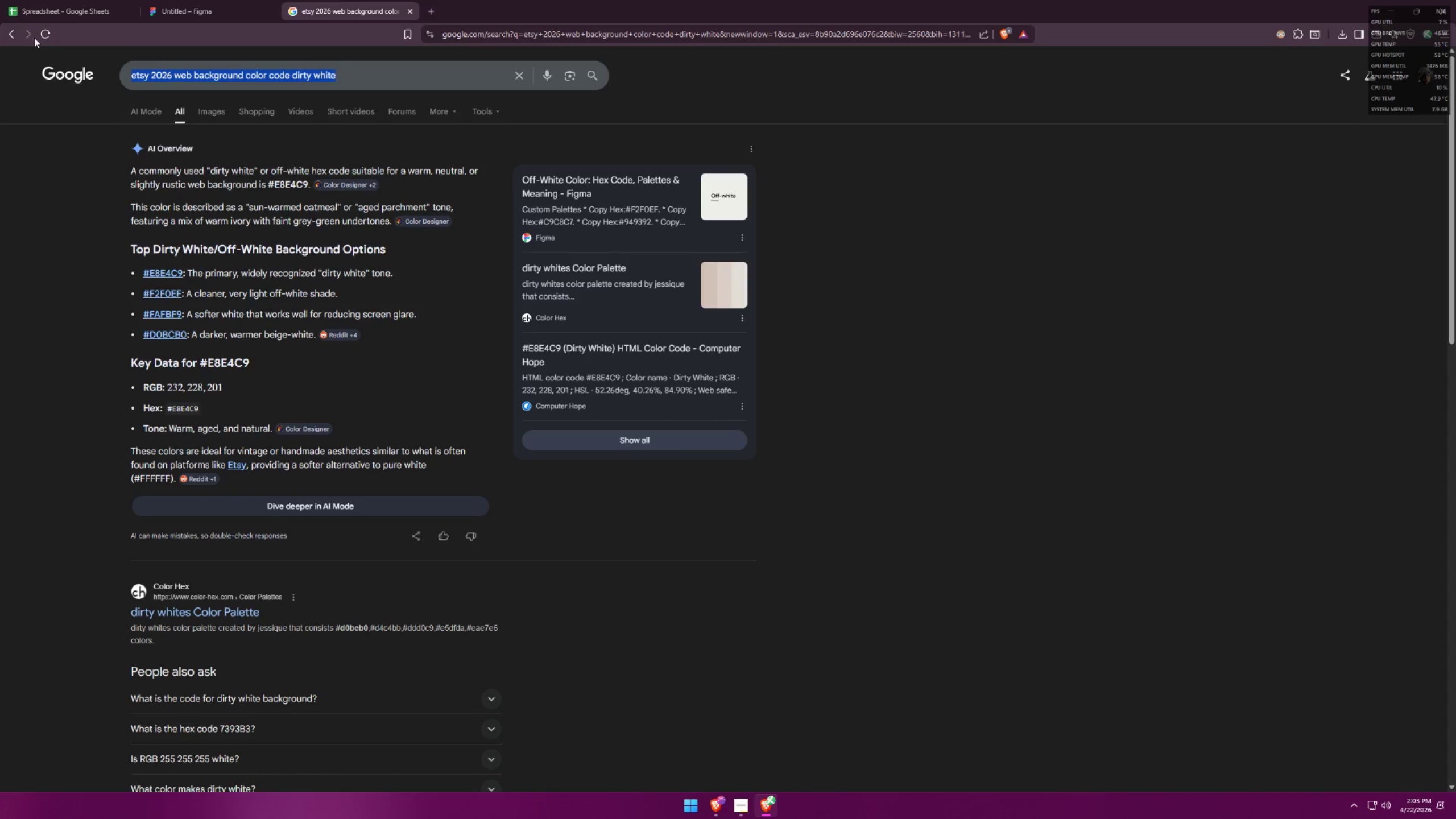 
type(etsy shop bak)
key(Backspace)
type(ckground color)
 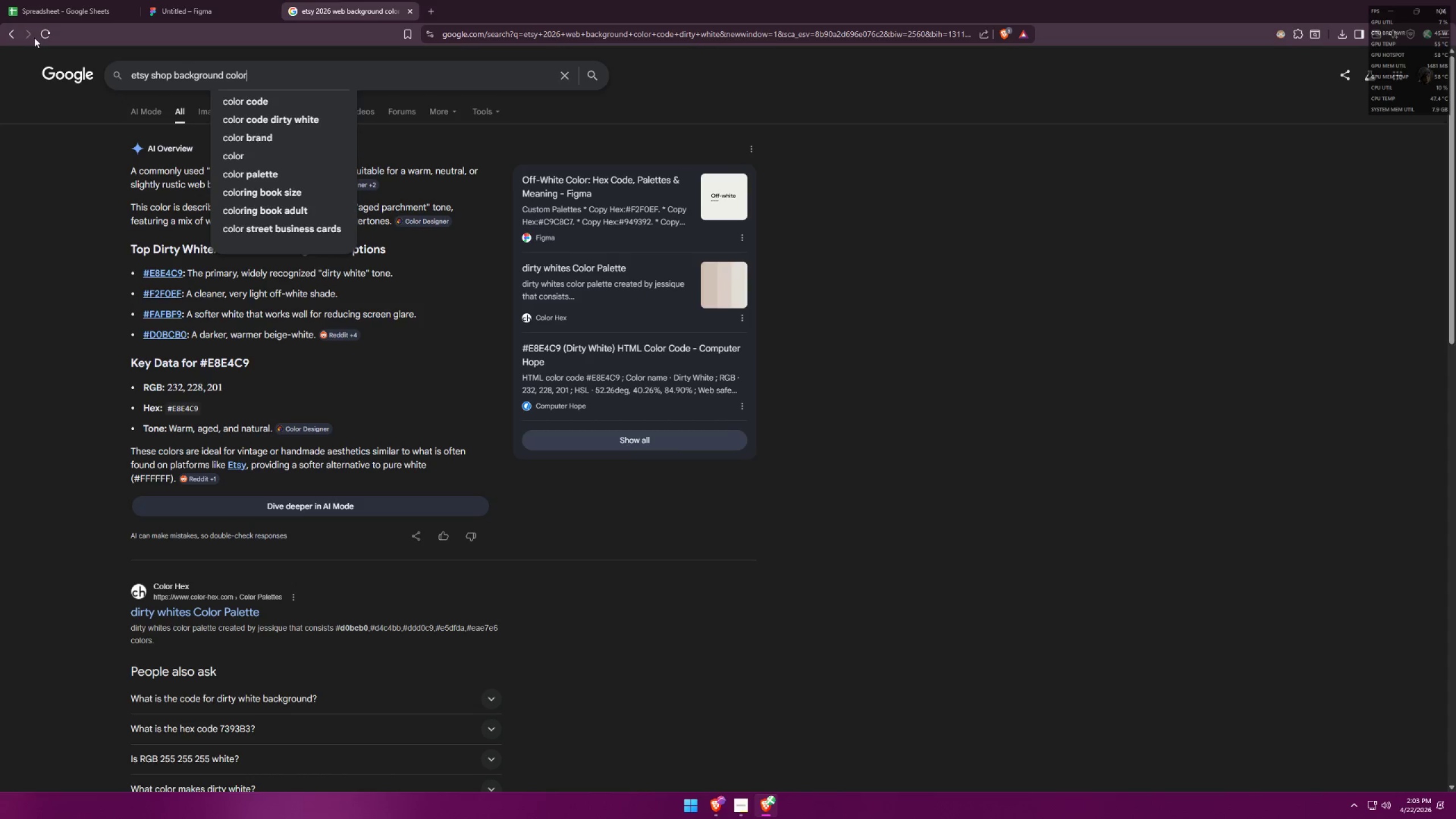 
key(Enter)
 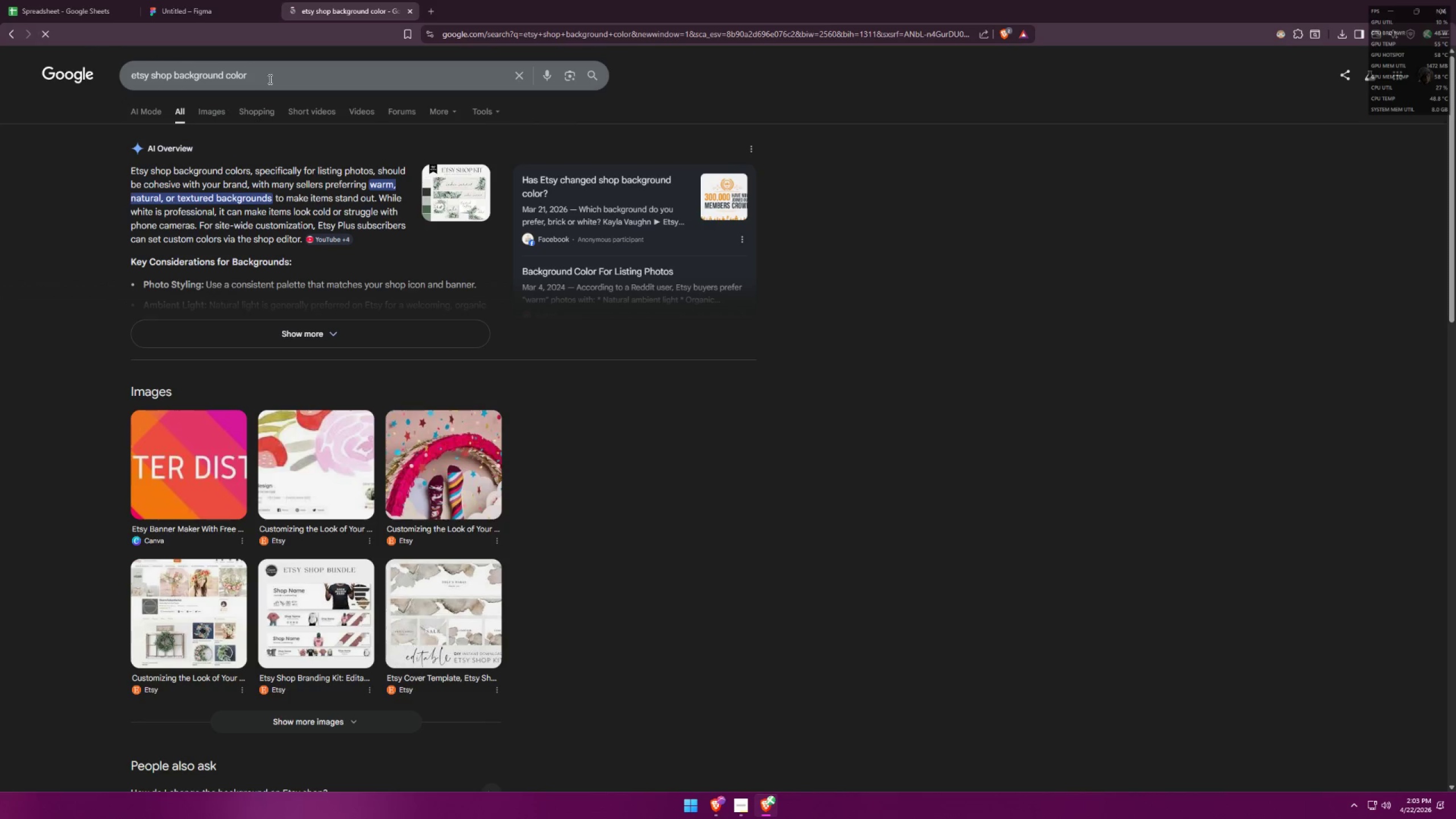 
type( code)
 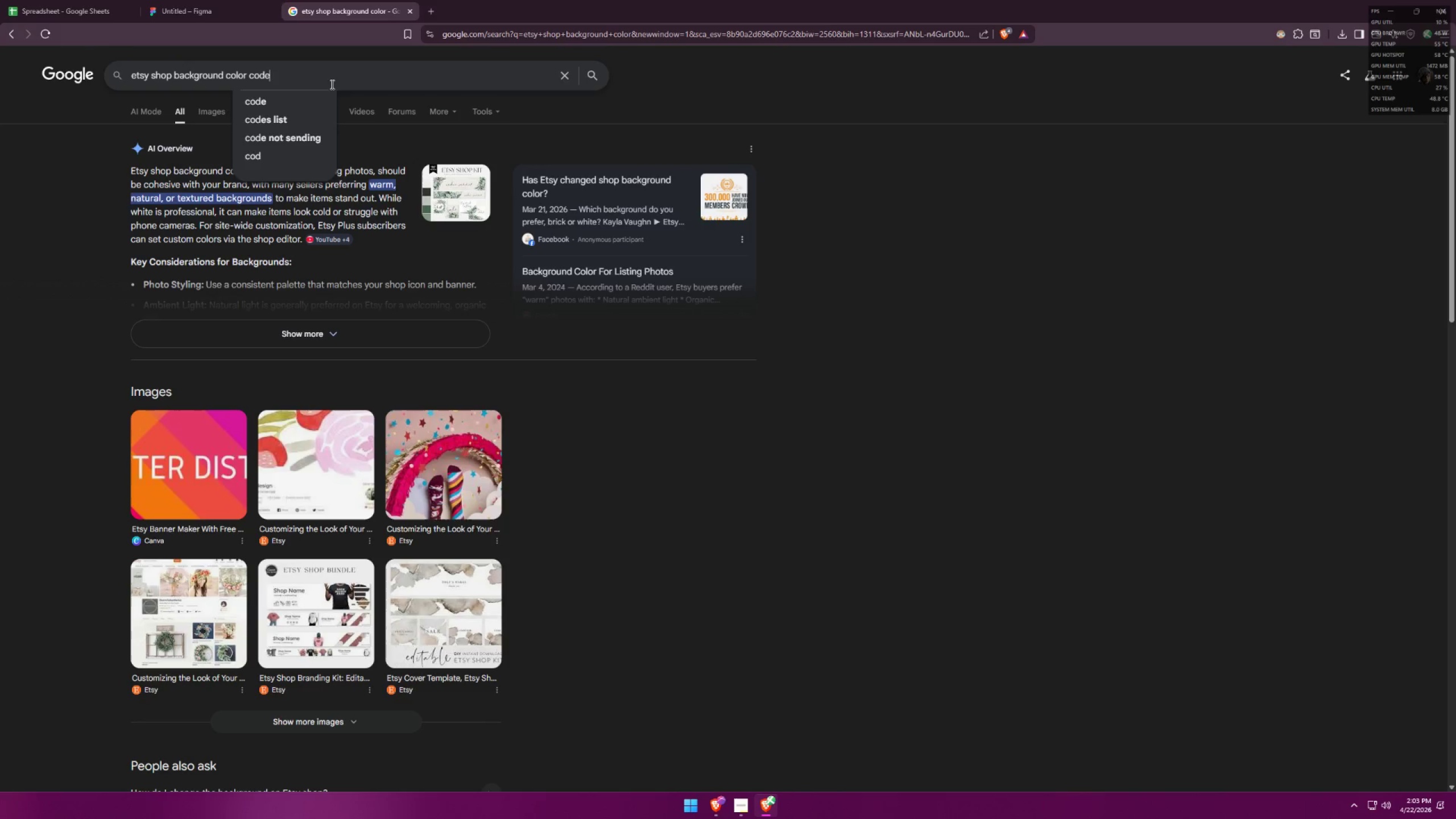 
key(Enter)
 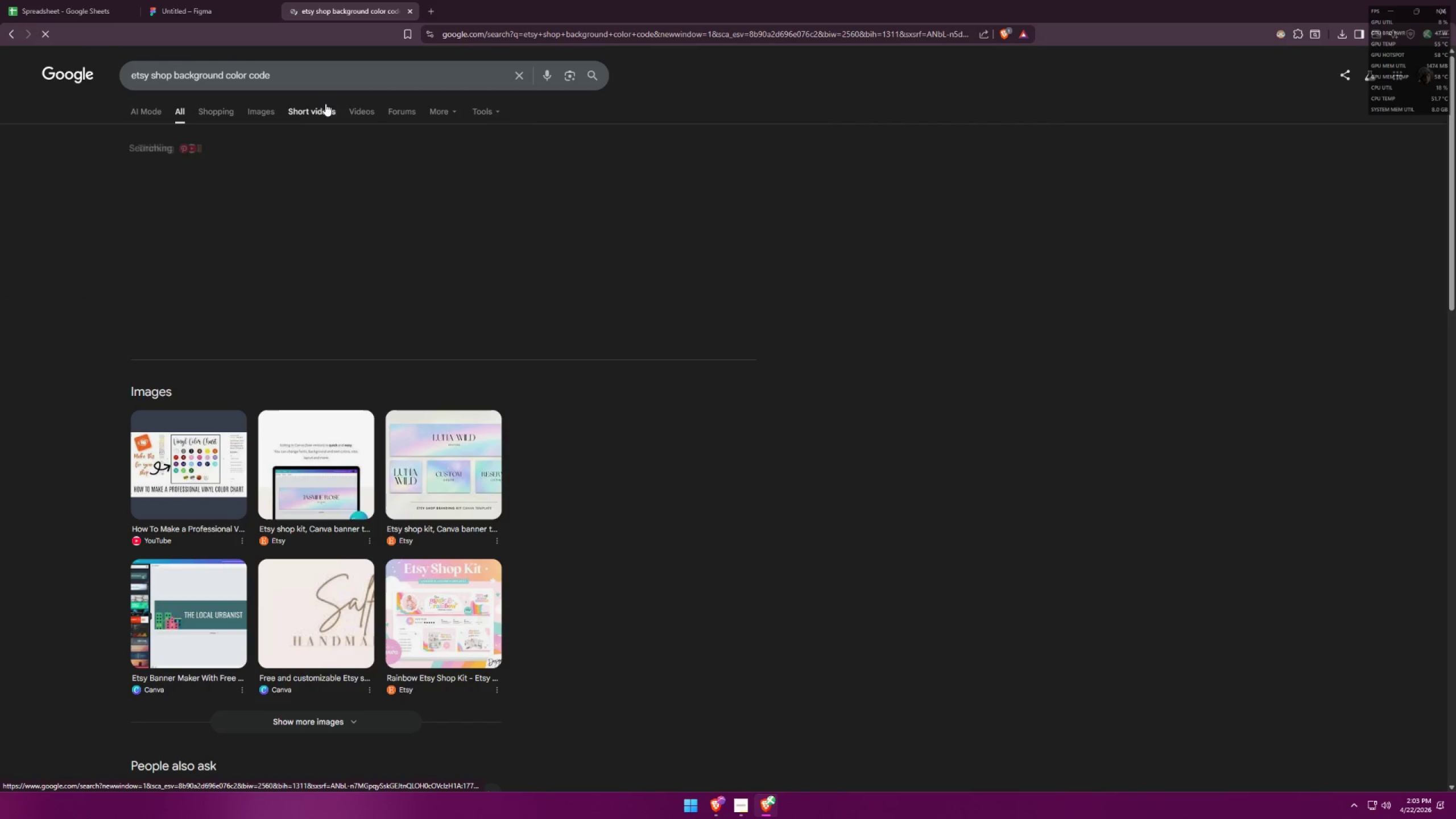 
mouse_move([331, 157])
 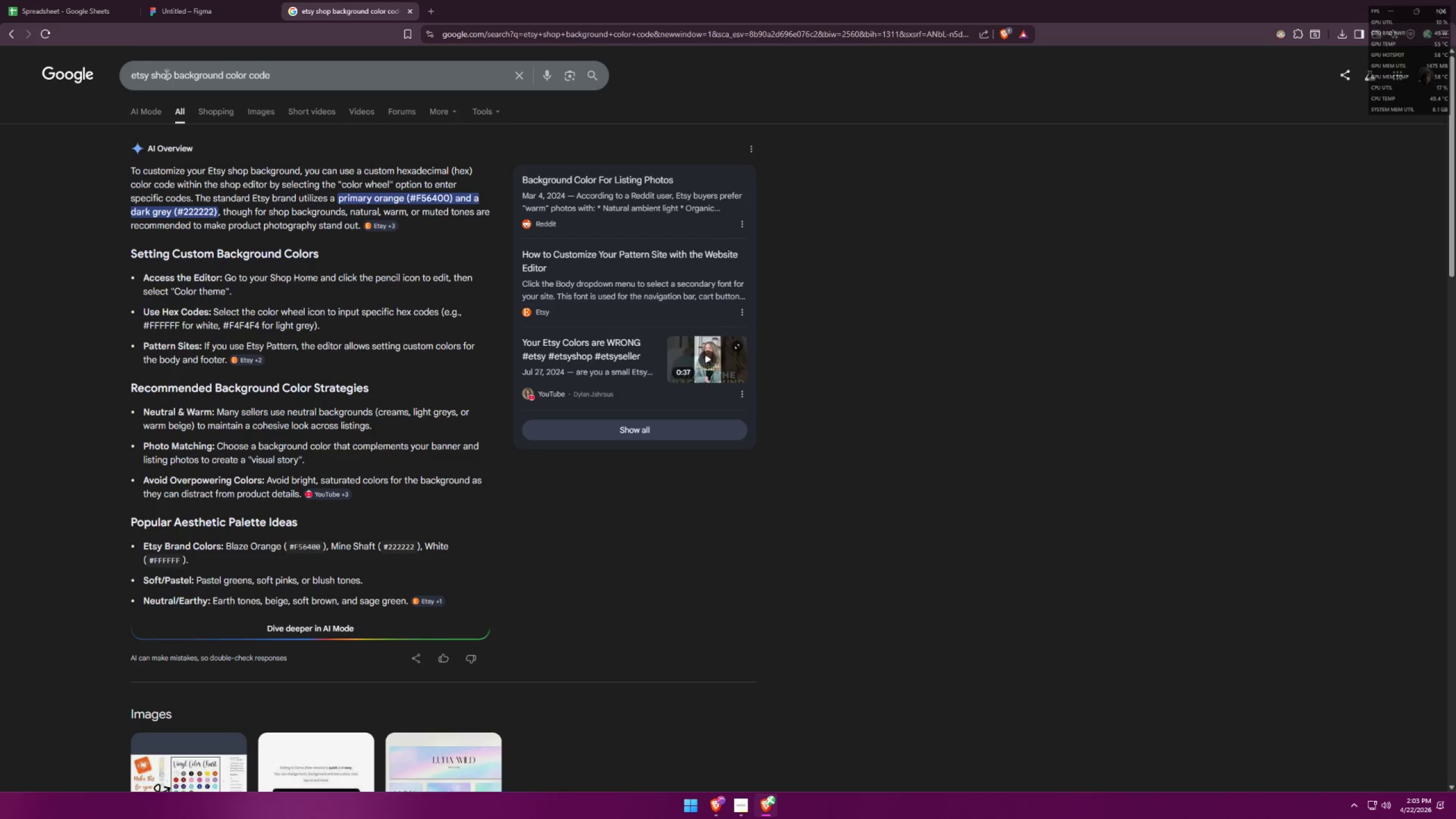 
type( )
key(Backspace)
type(website )
 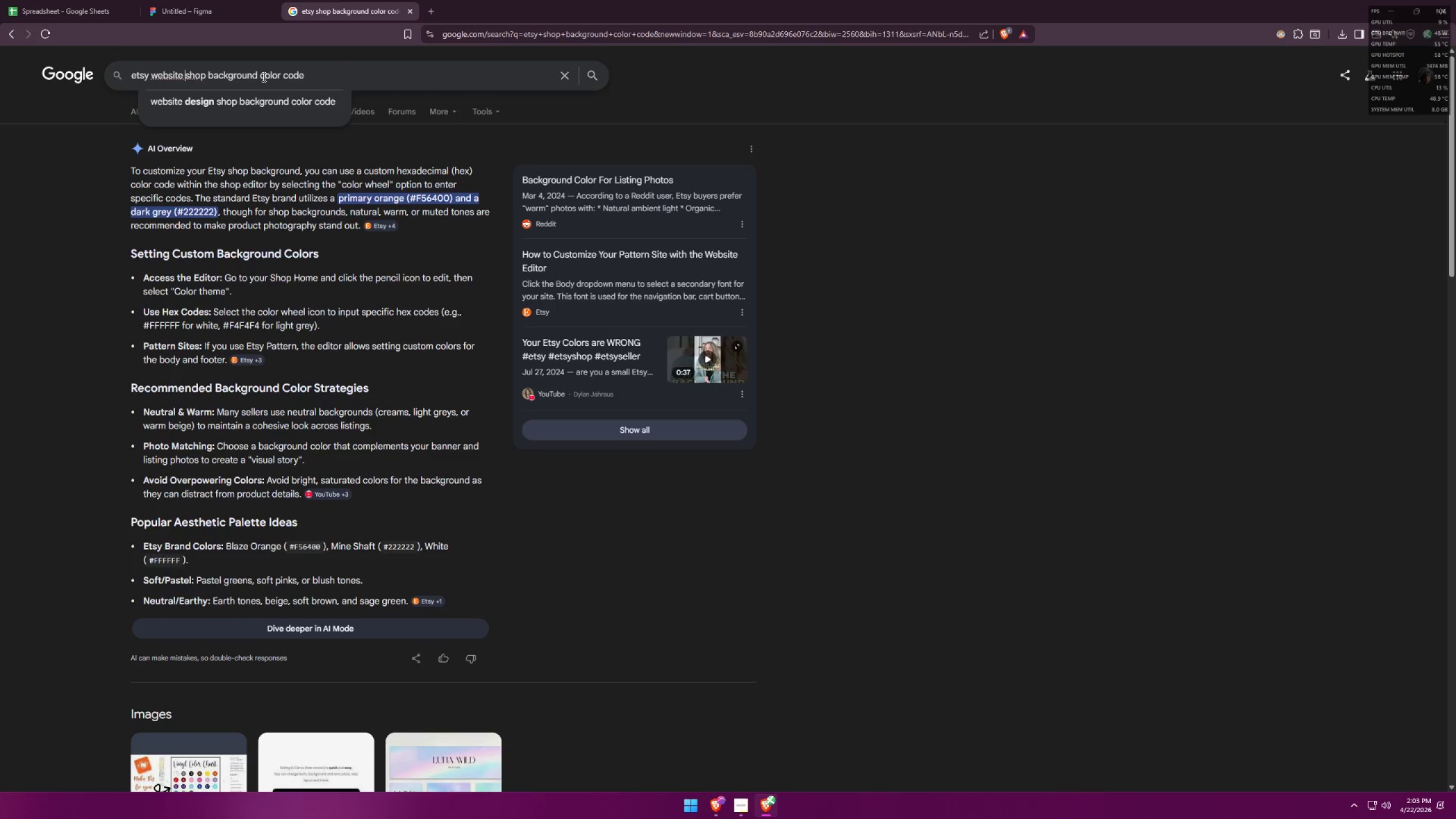 
left_click([258, 77])
 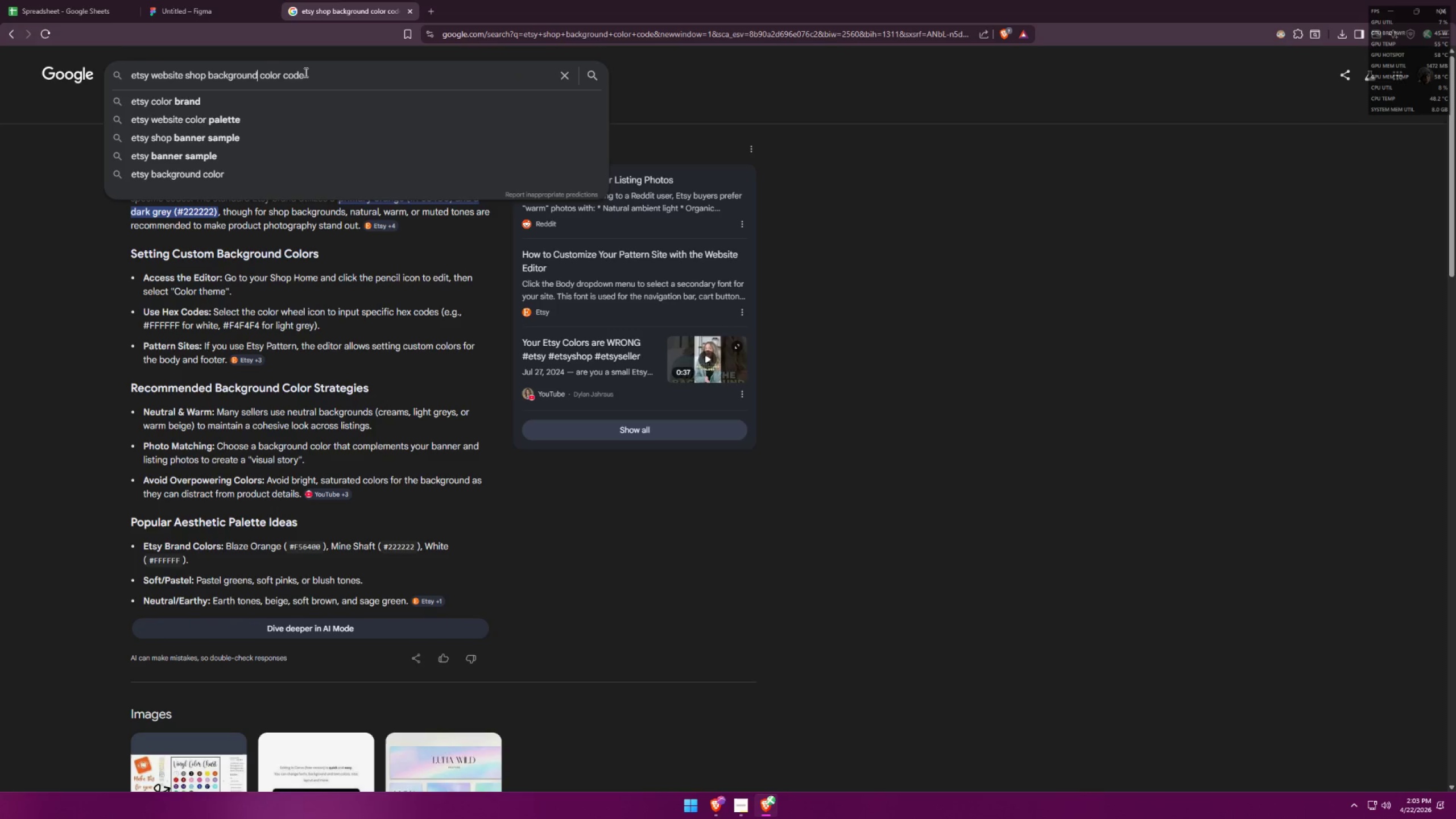 
type( store front)
 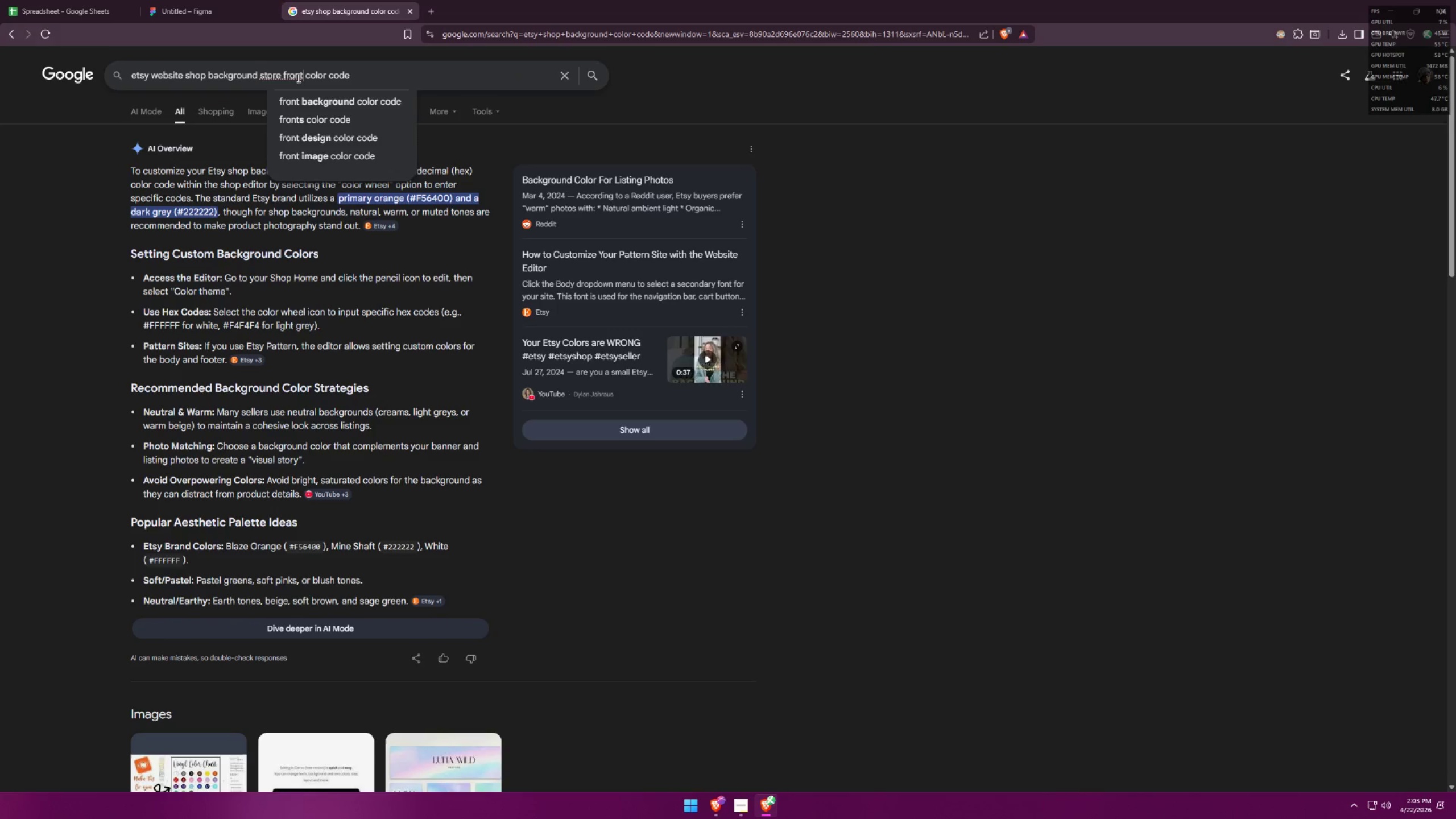 
key(Enter)
 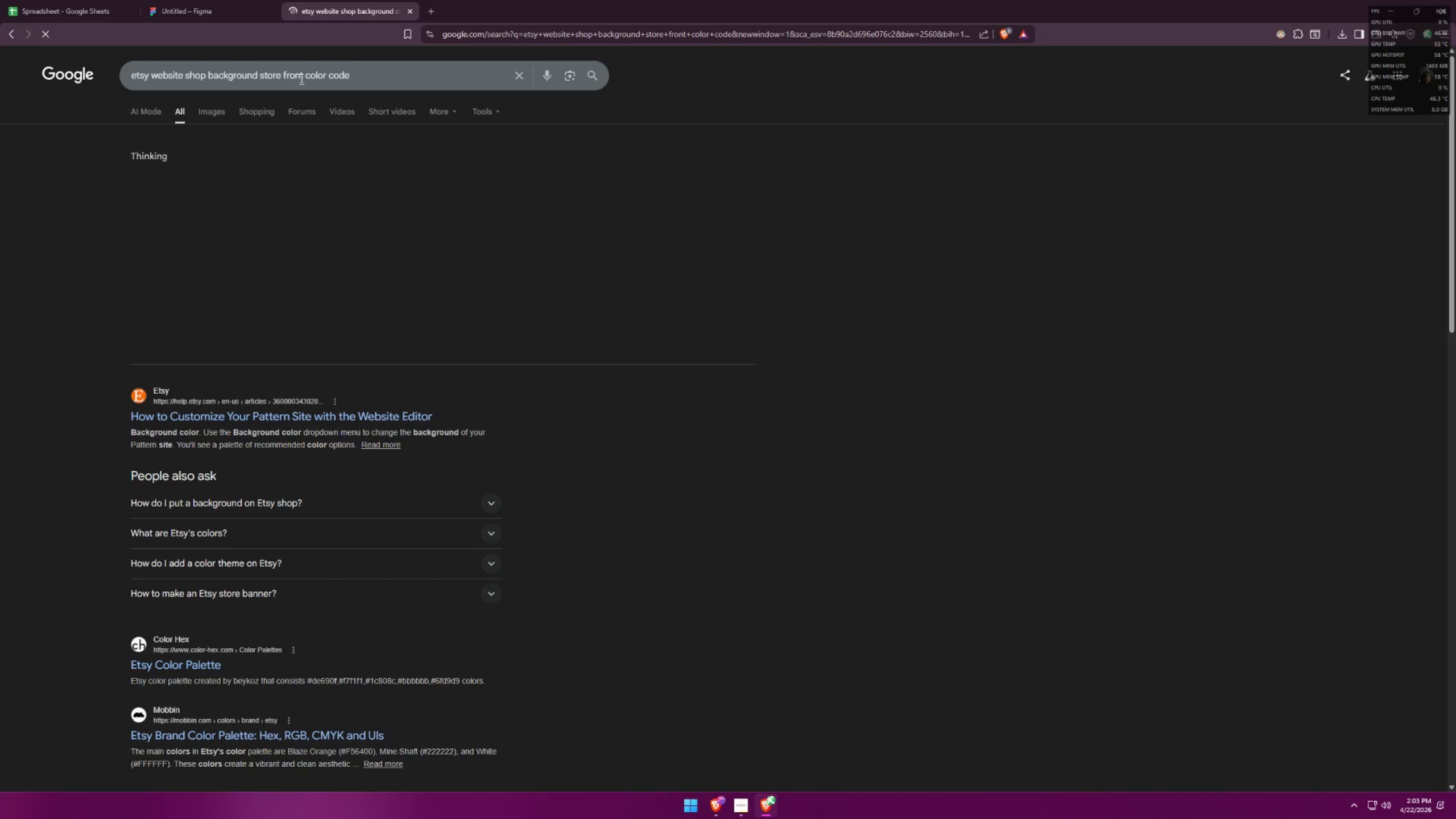 
mouse_move([330, 90])
 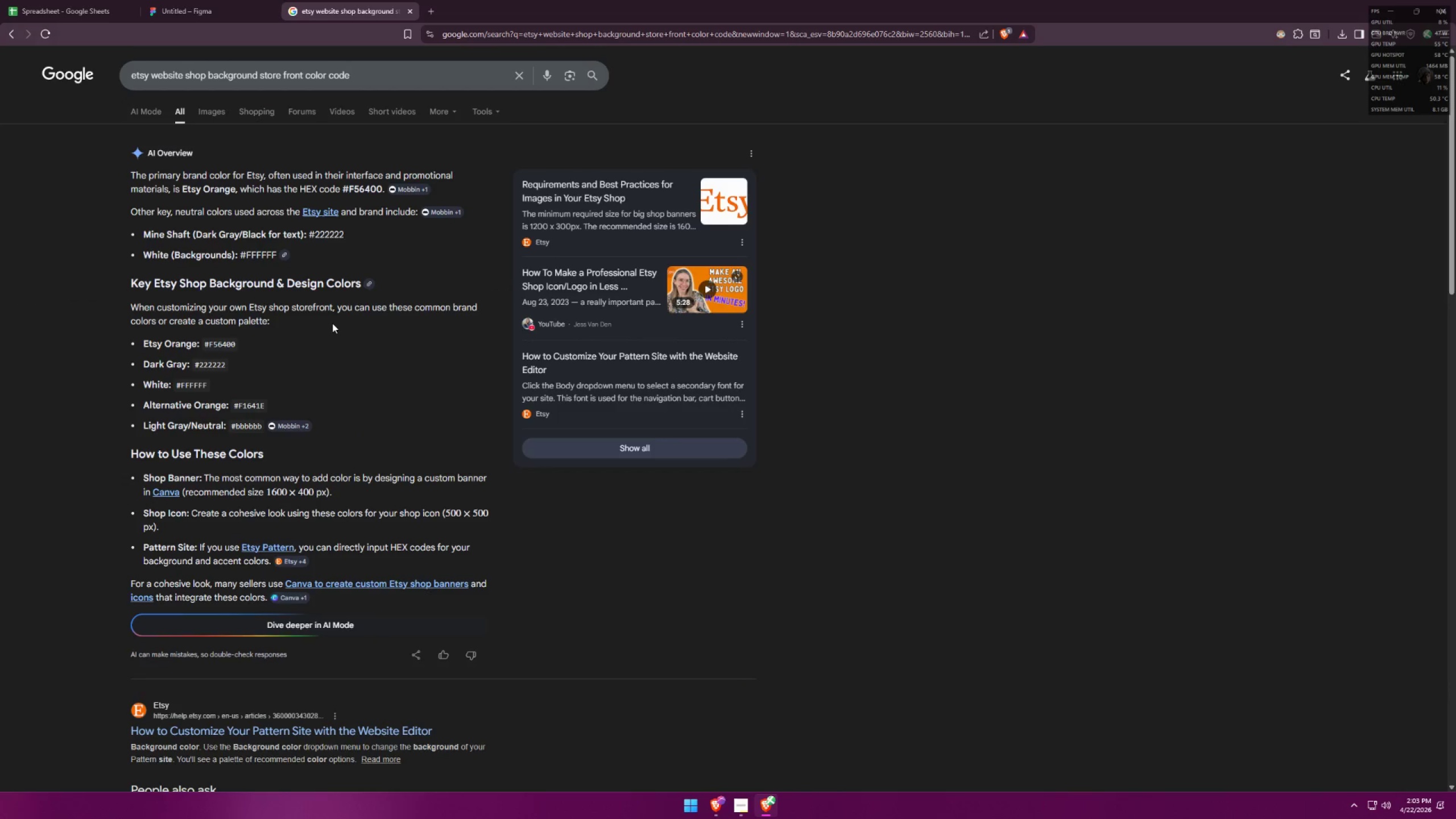 
wait(7.97)
 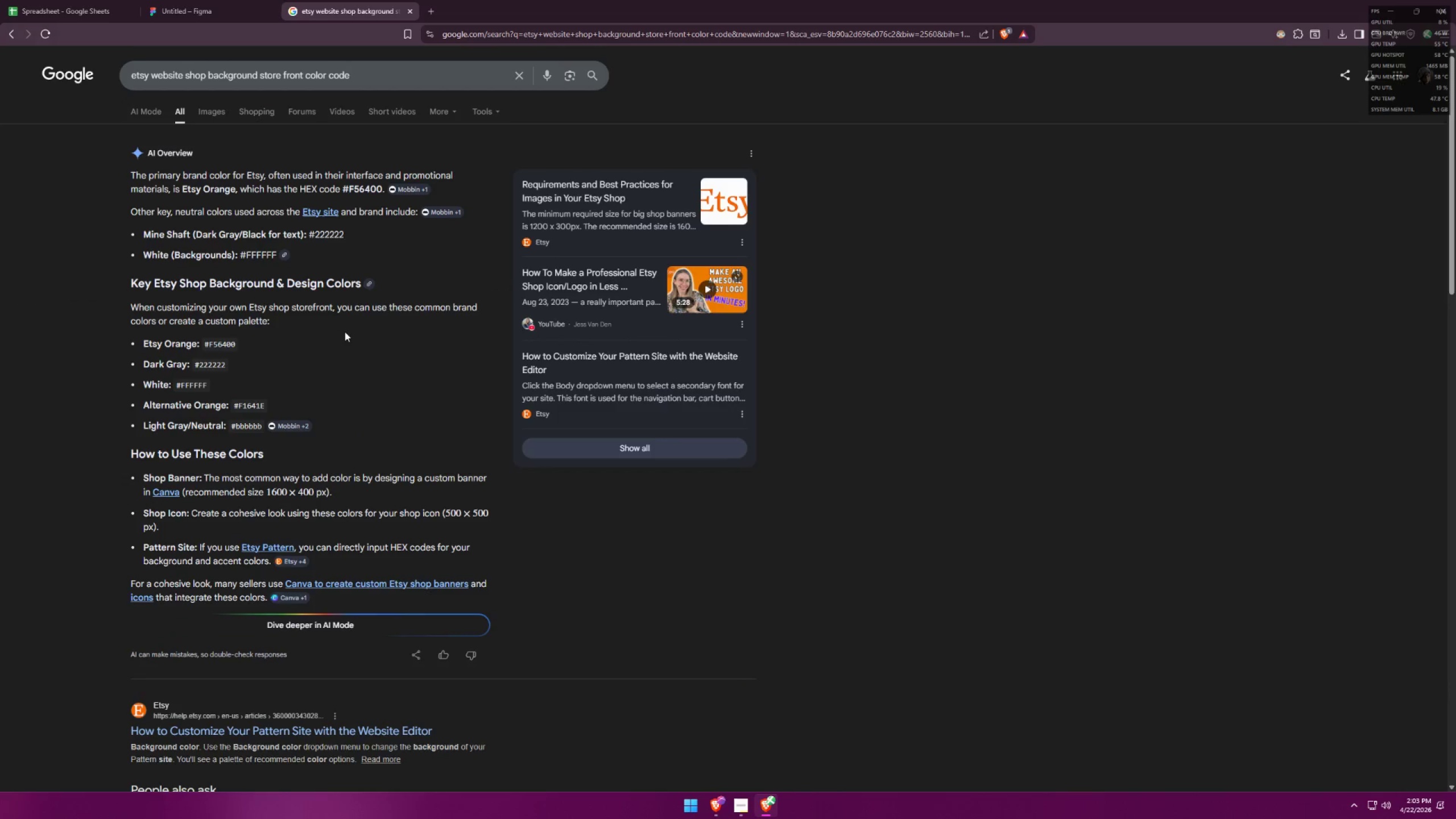 
double_click([410, 10])
 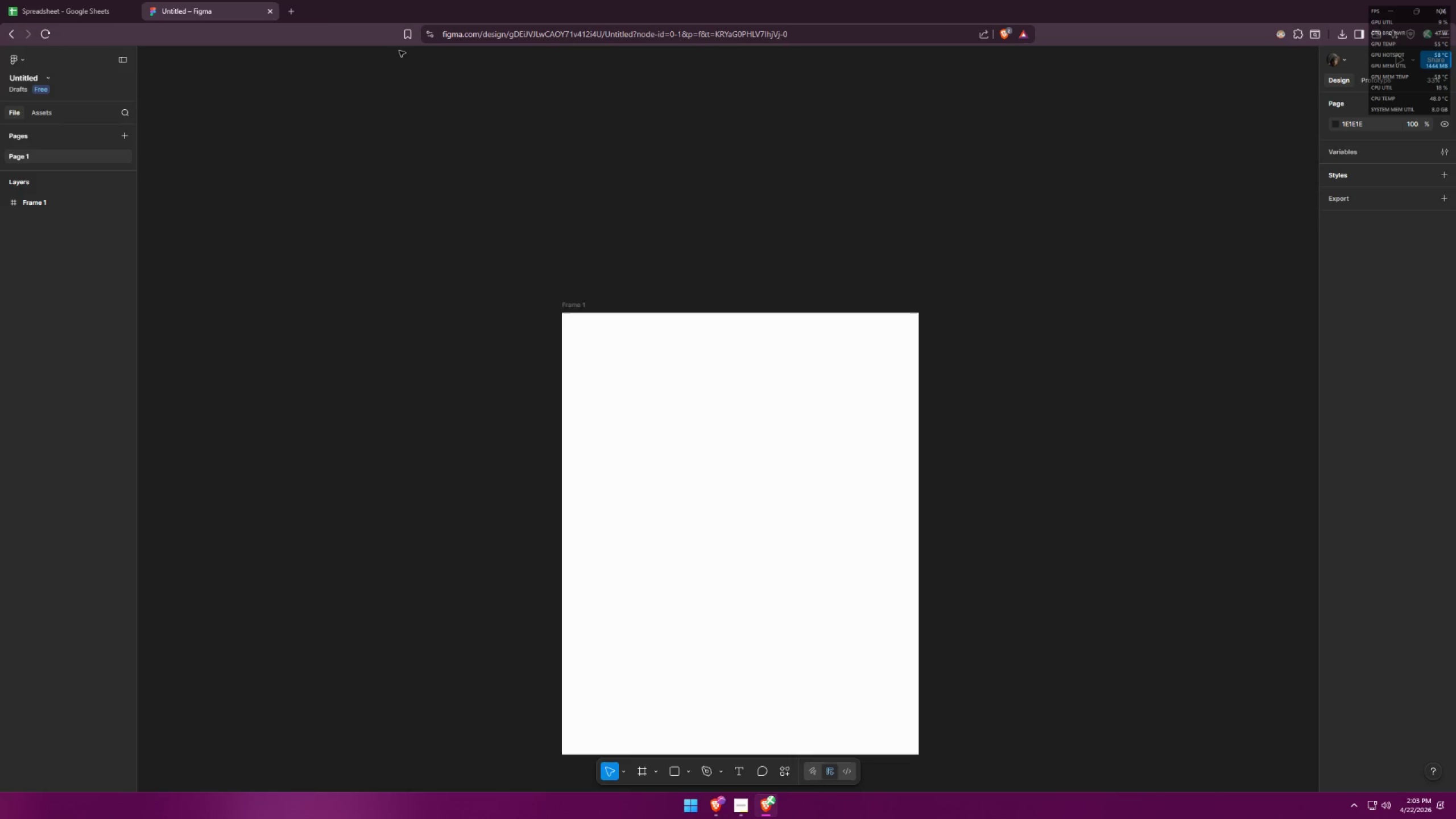 
left_click([284, 13])
 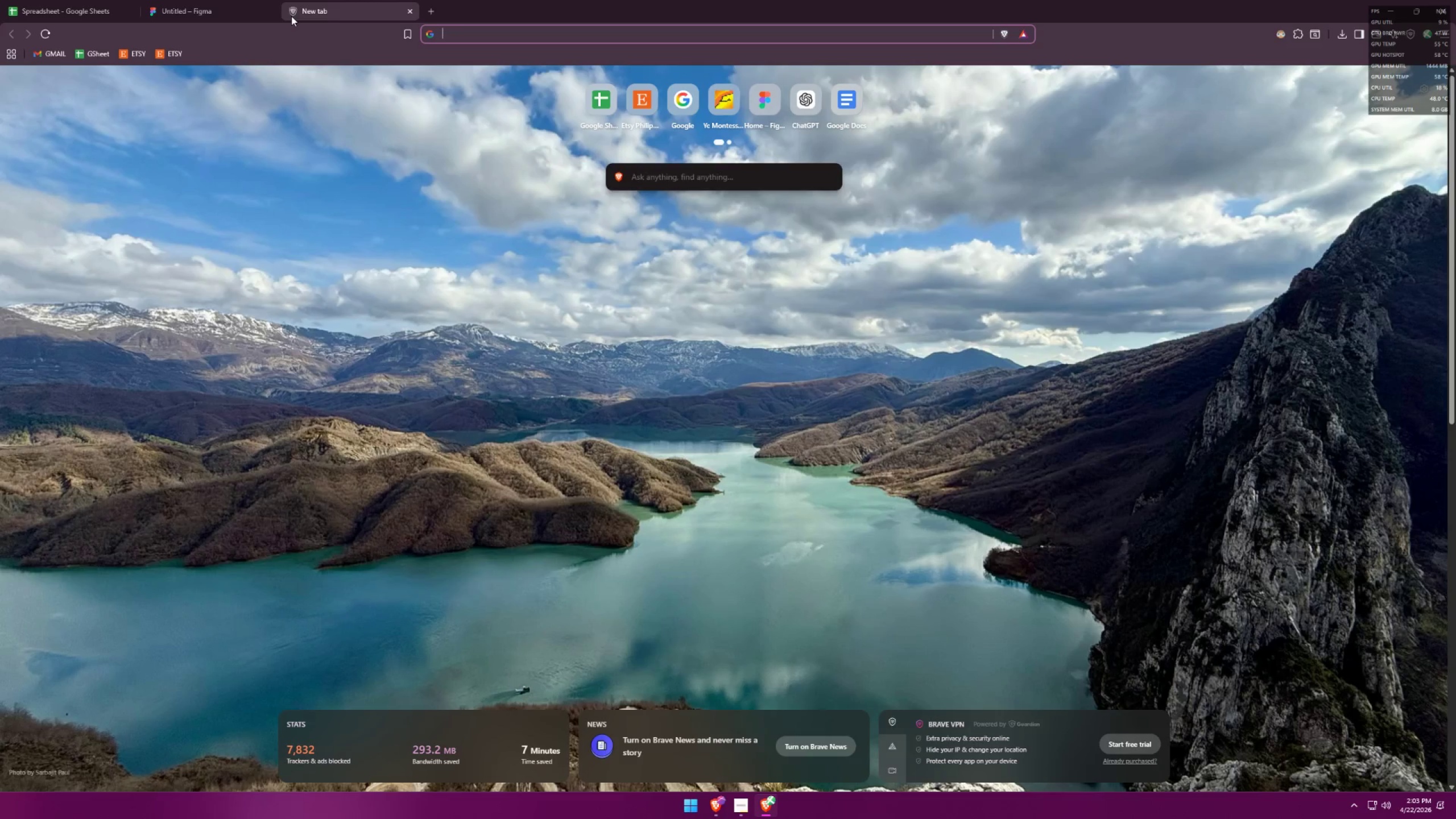 
type(figma)
 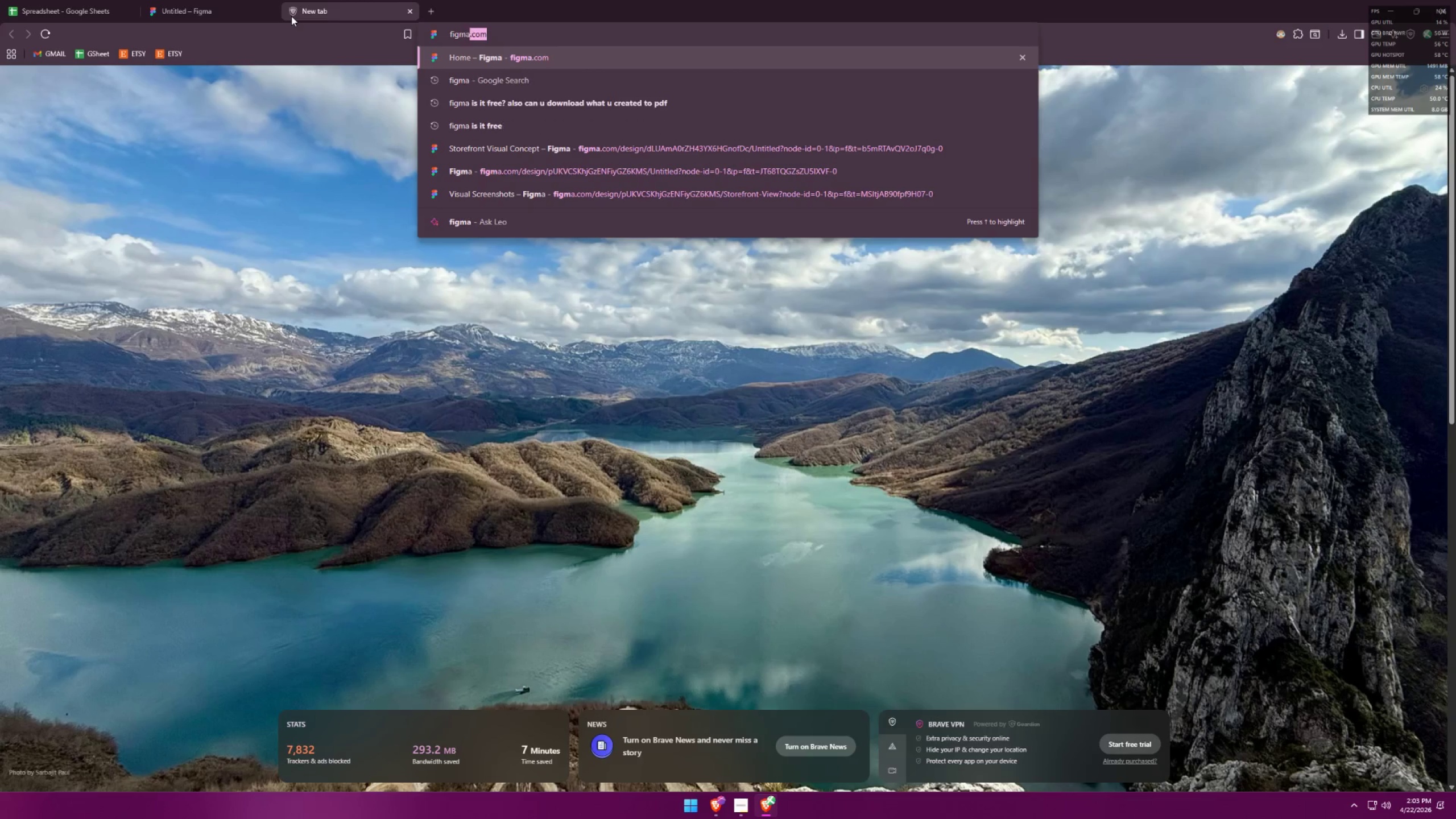 
key(Enter)
 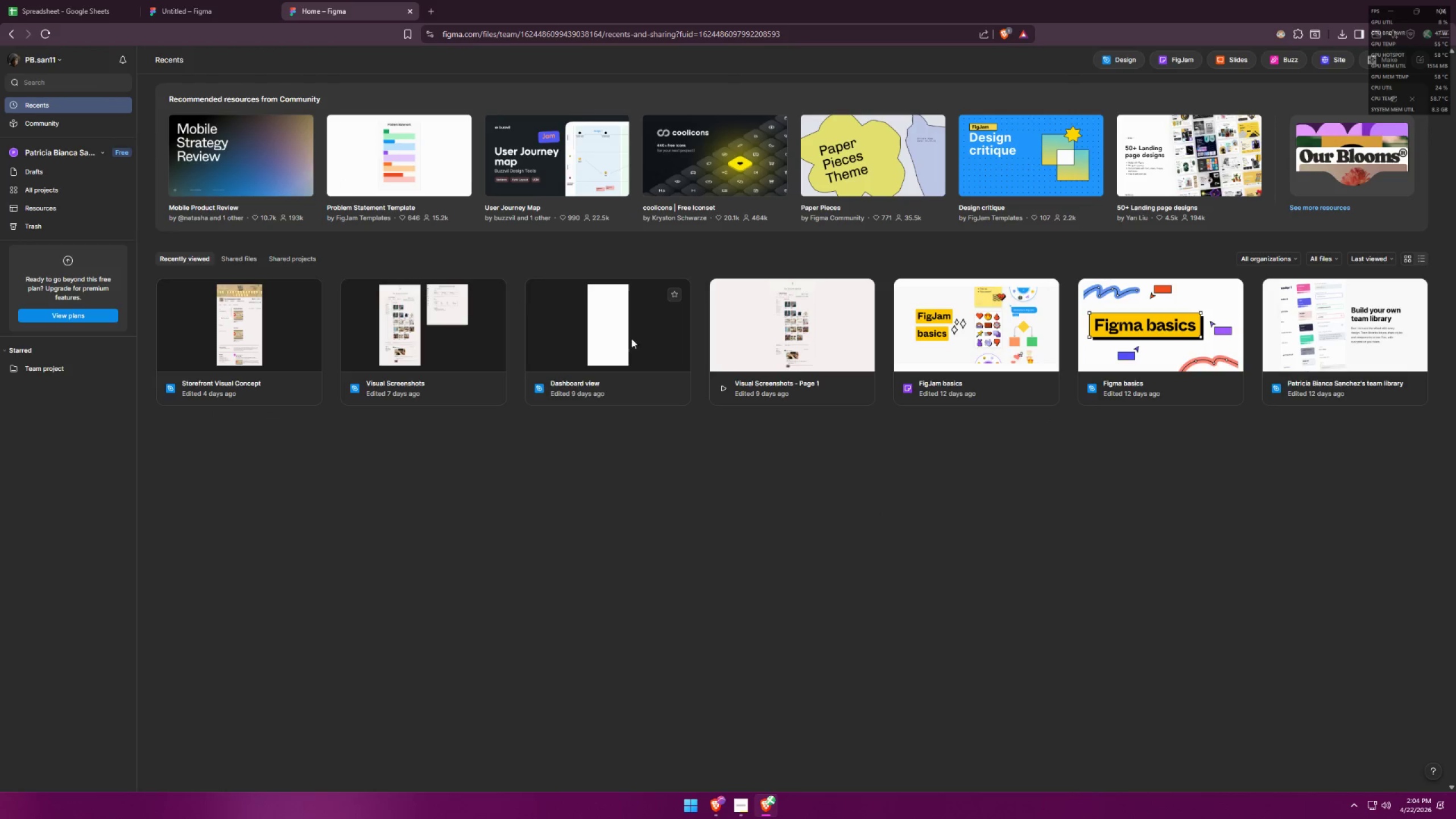 
wait(7.22)
 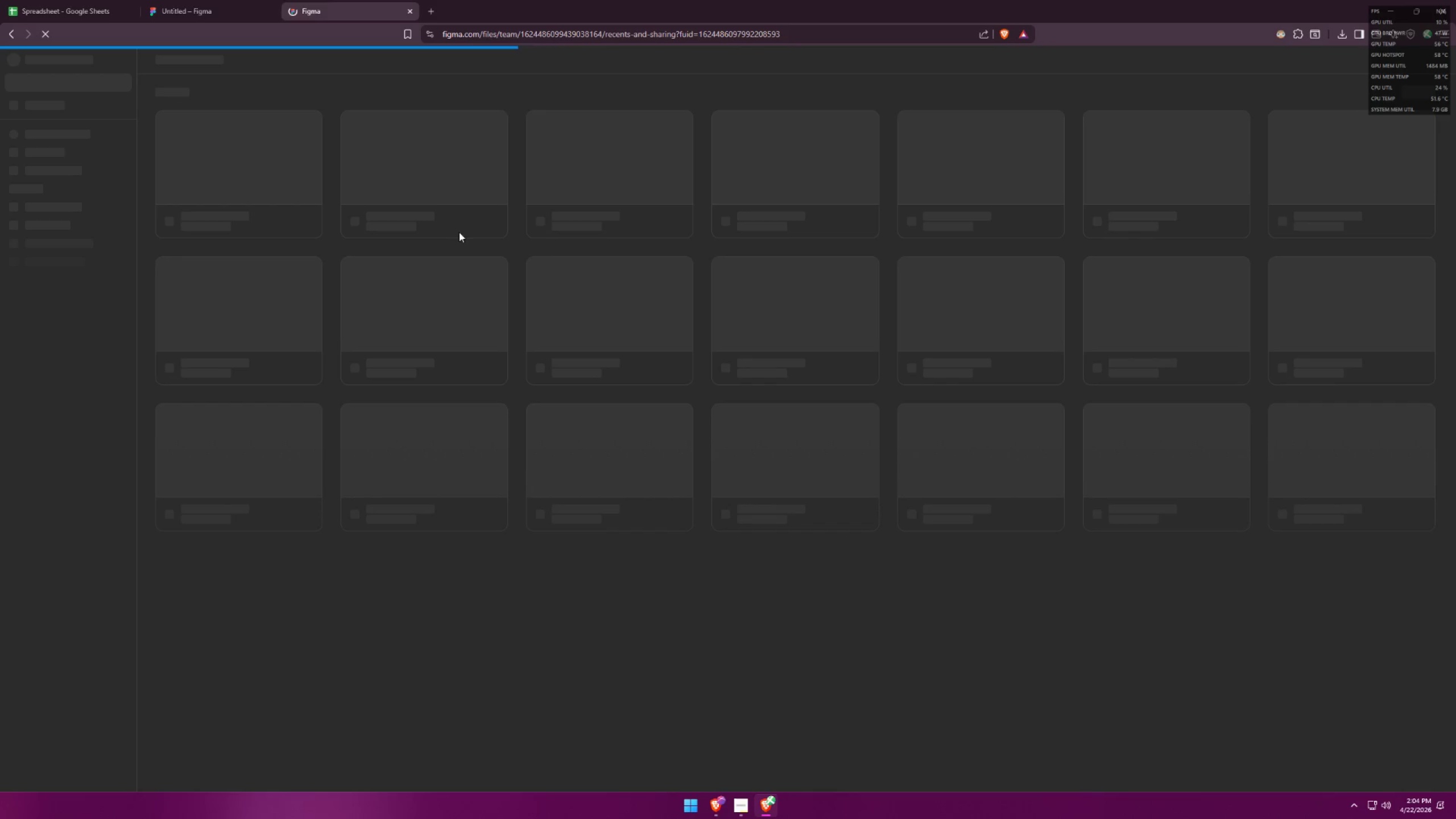 
left_click([445, 326])
 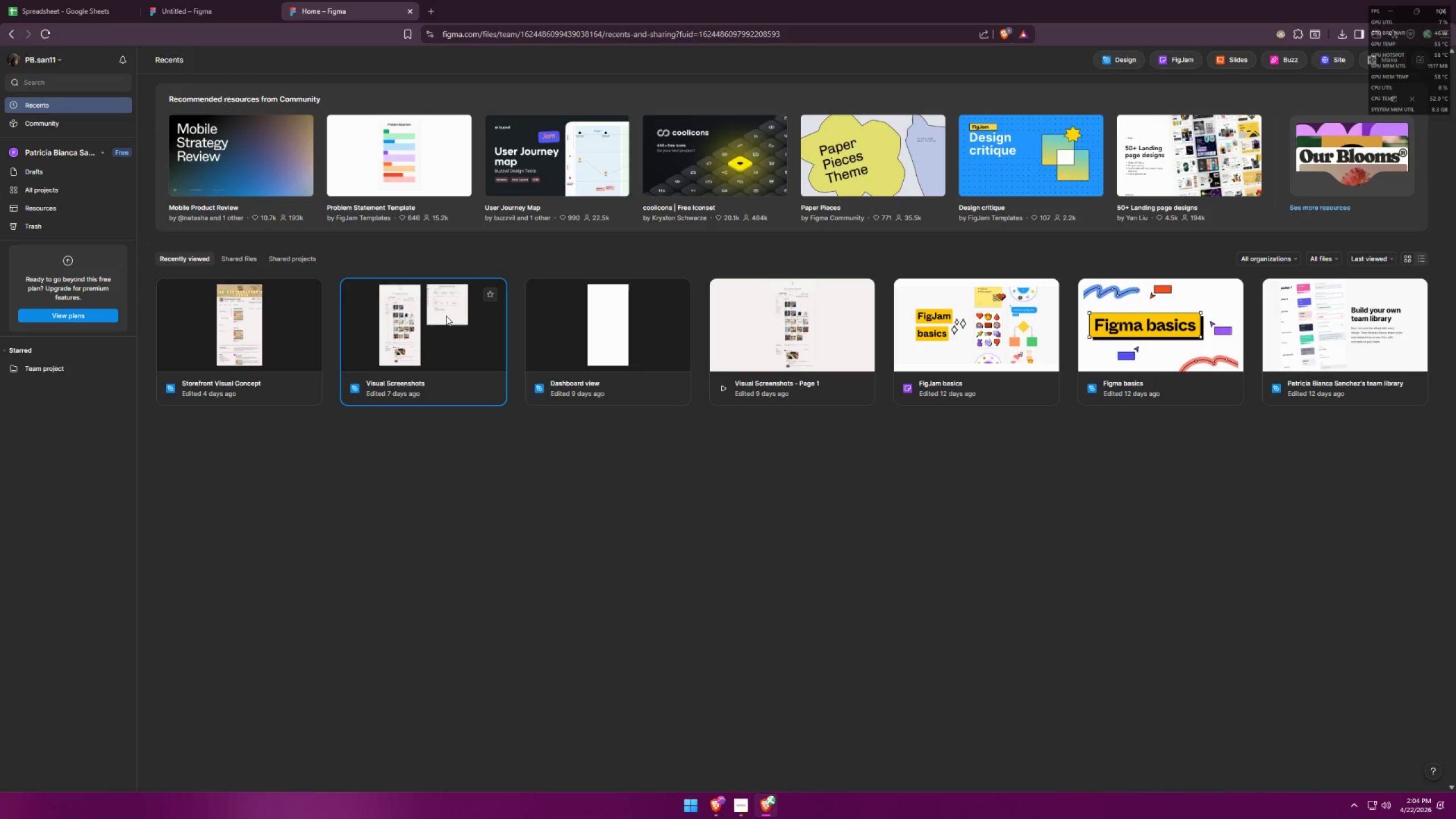 
double_click([446, 316])
 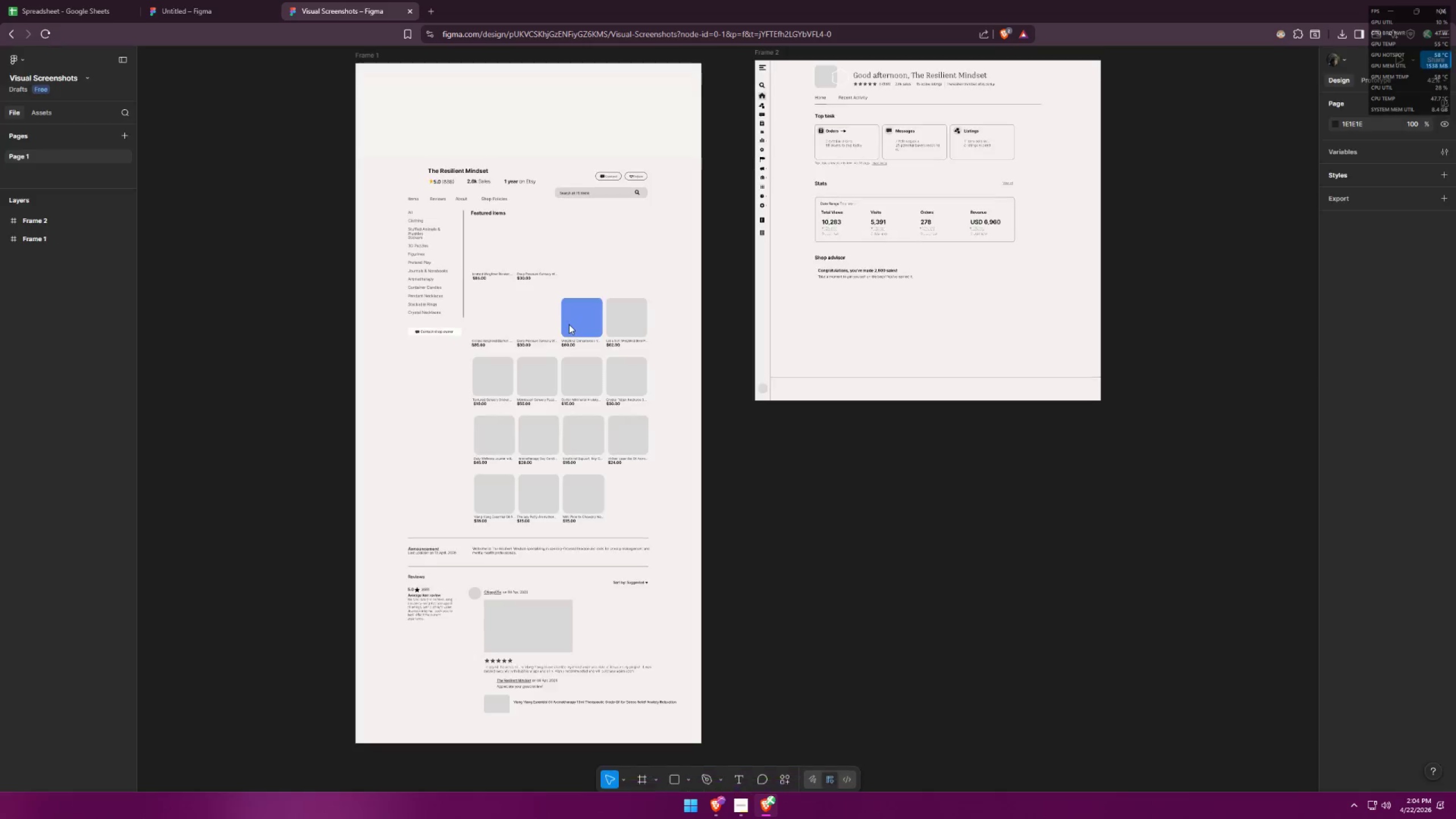 
left_click([848, 370])
 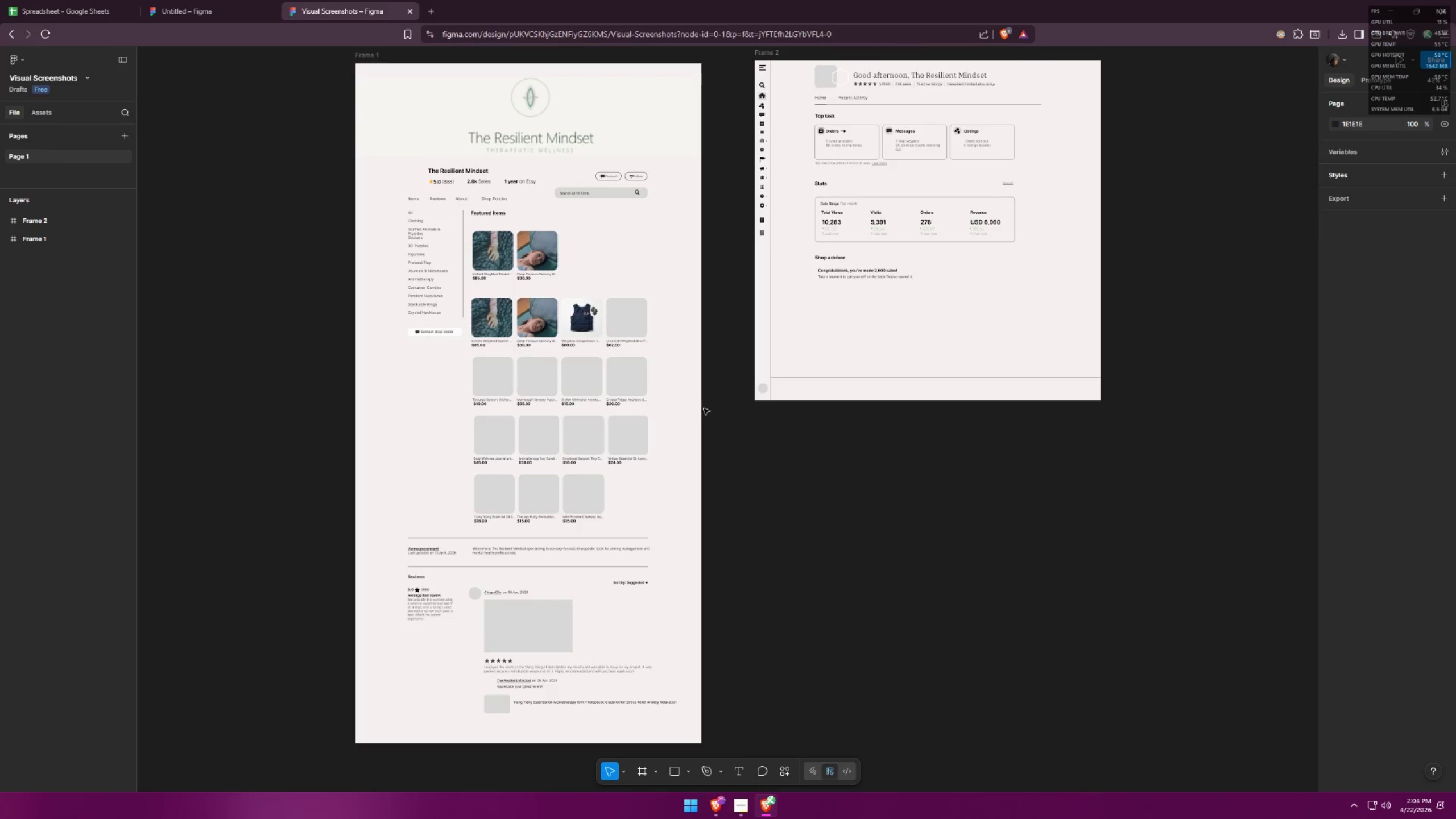 
left_click([685, 411])
 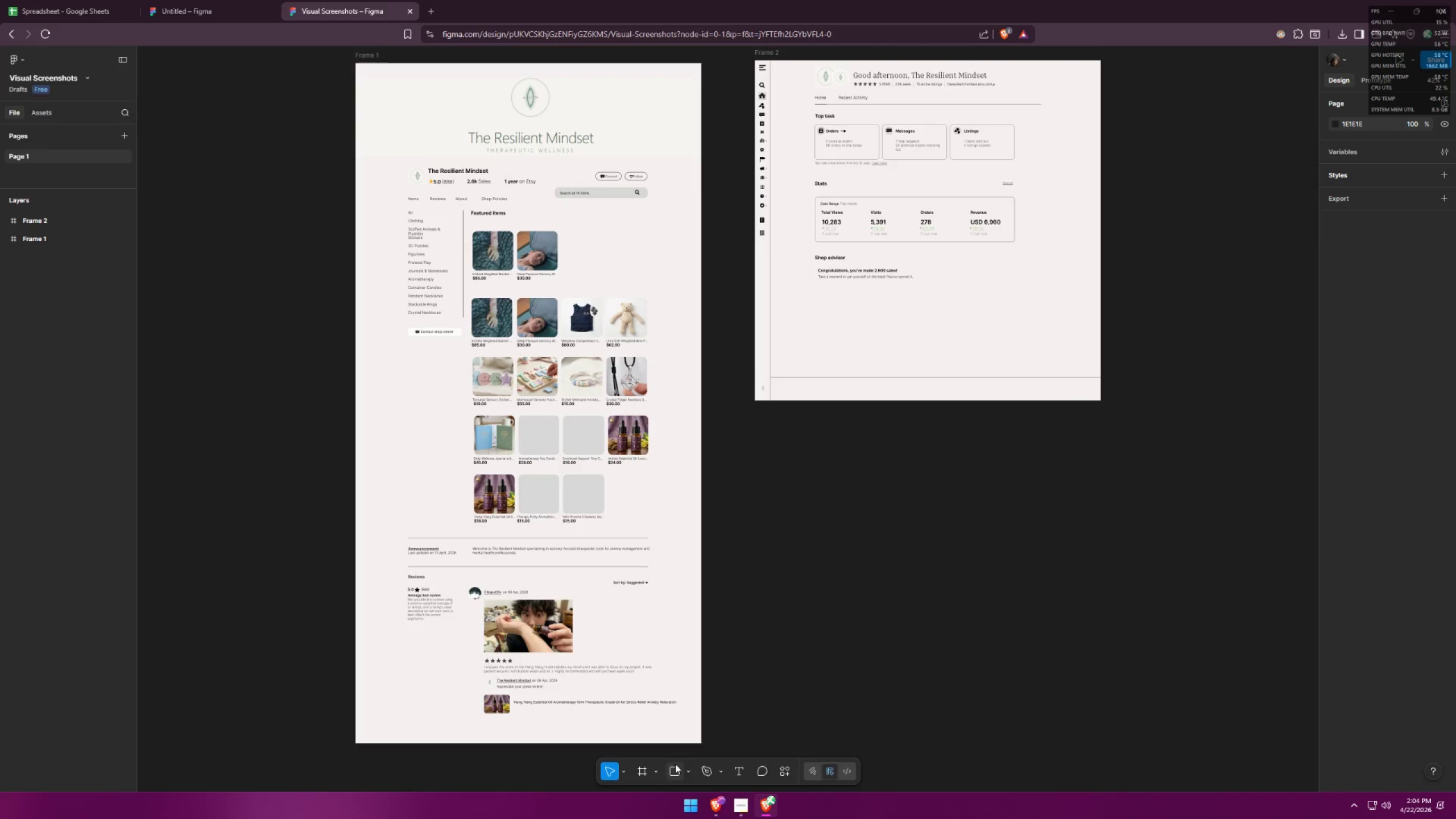 
double_click([687, 514])
 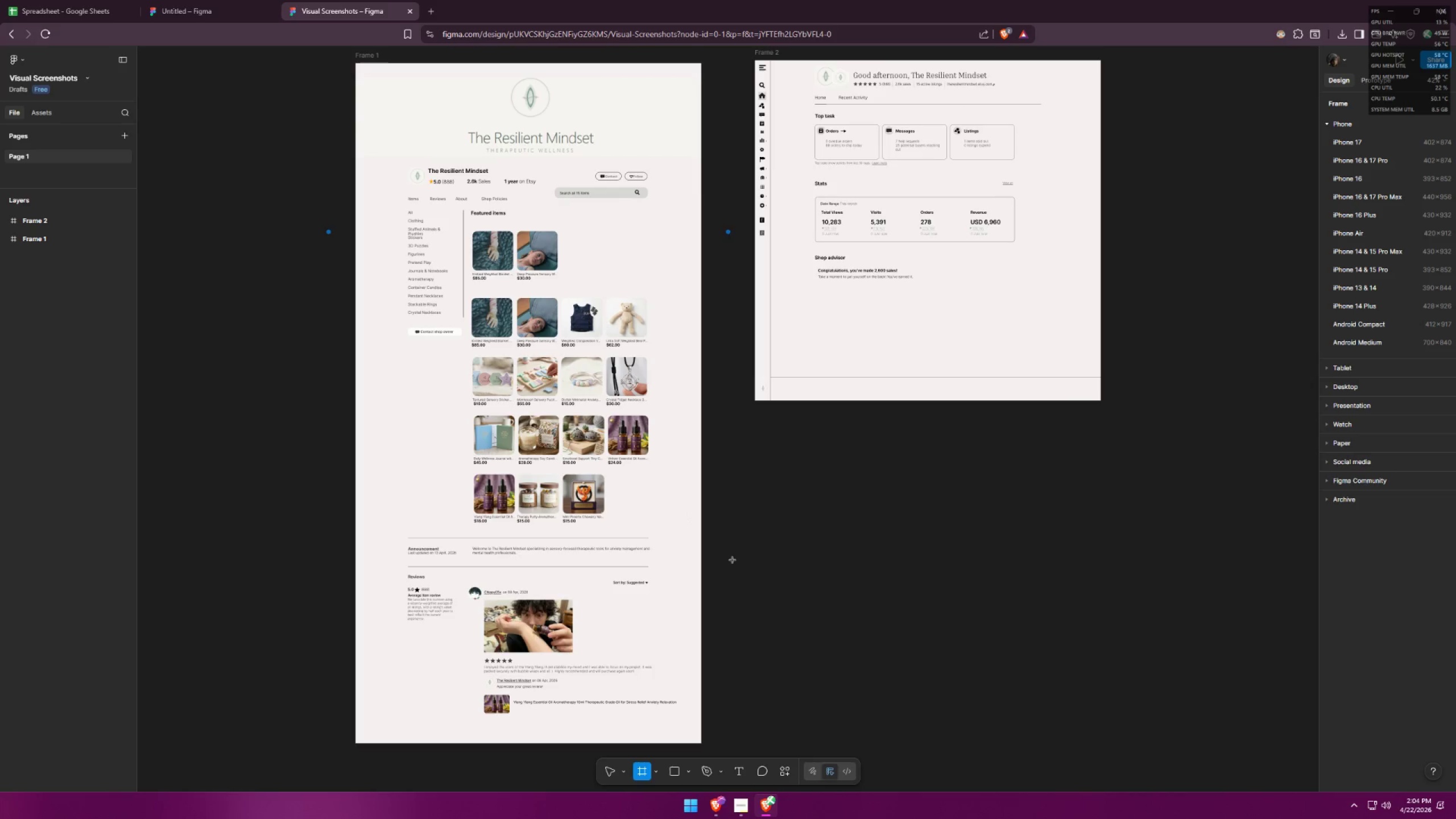 
left_click([925, 374])
 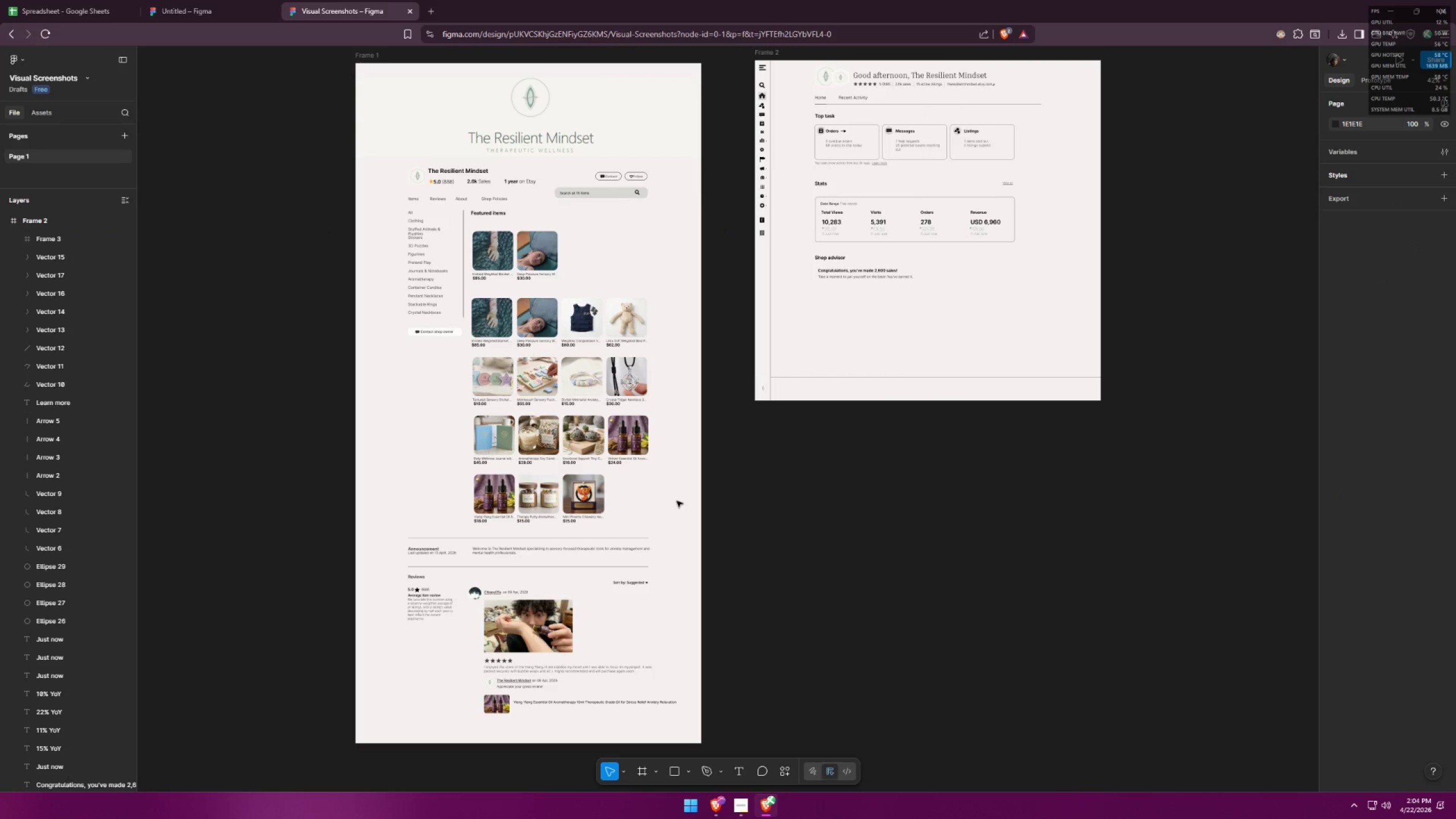 
left_click([1334, 123])
 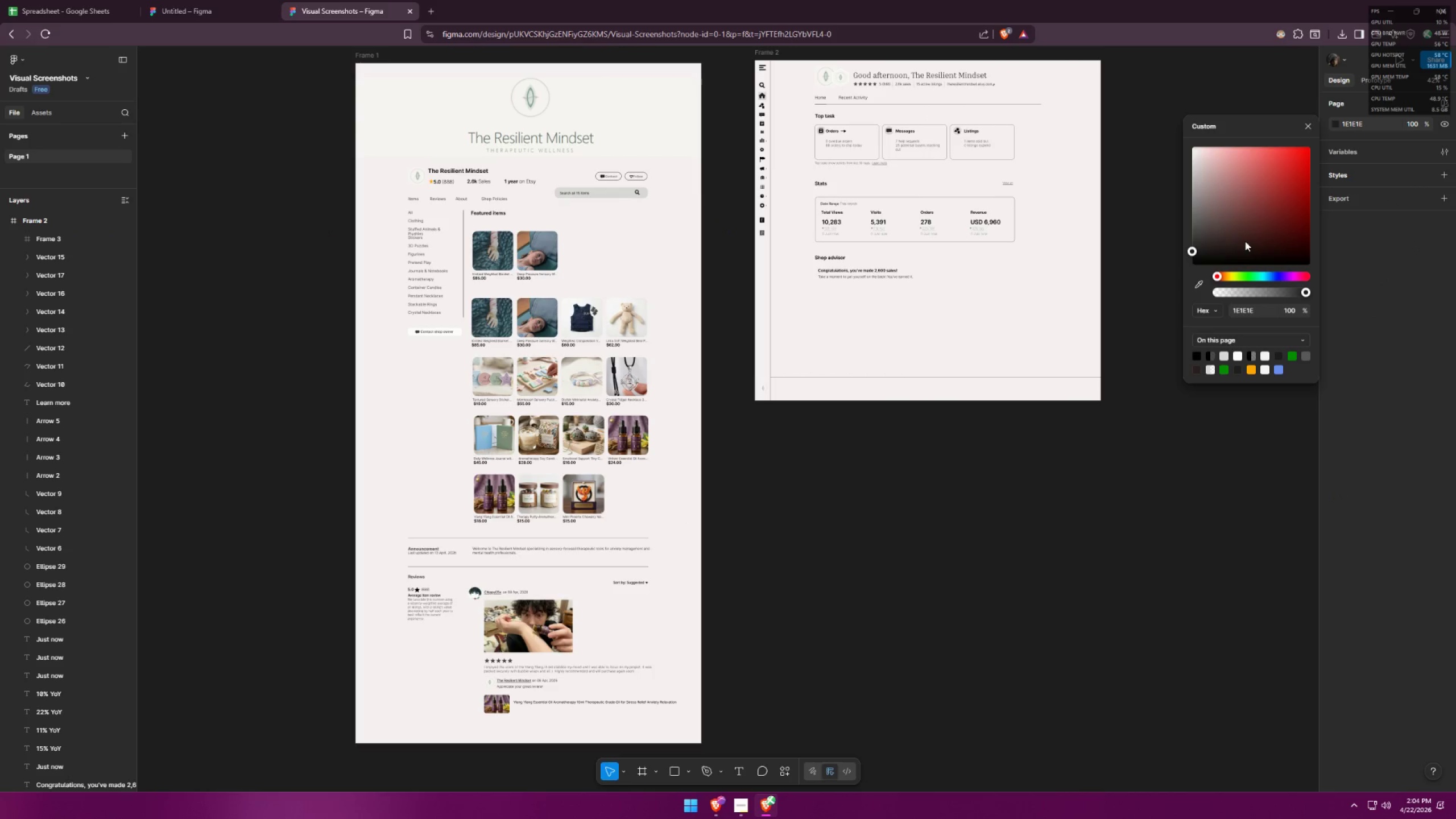 
left_click([1248, 309])
 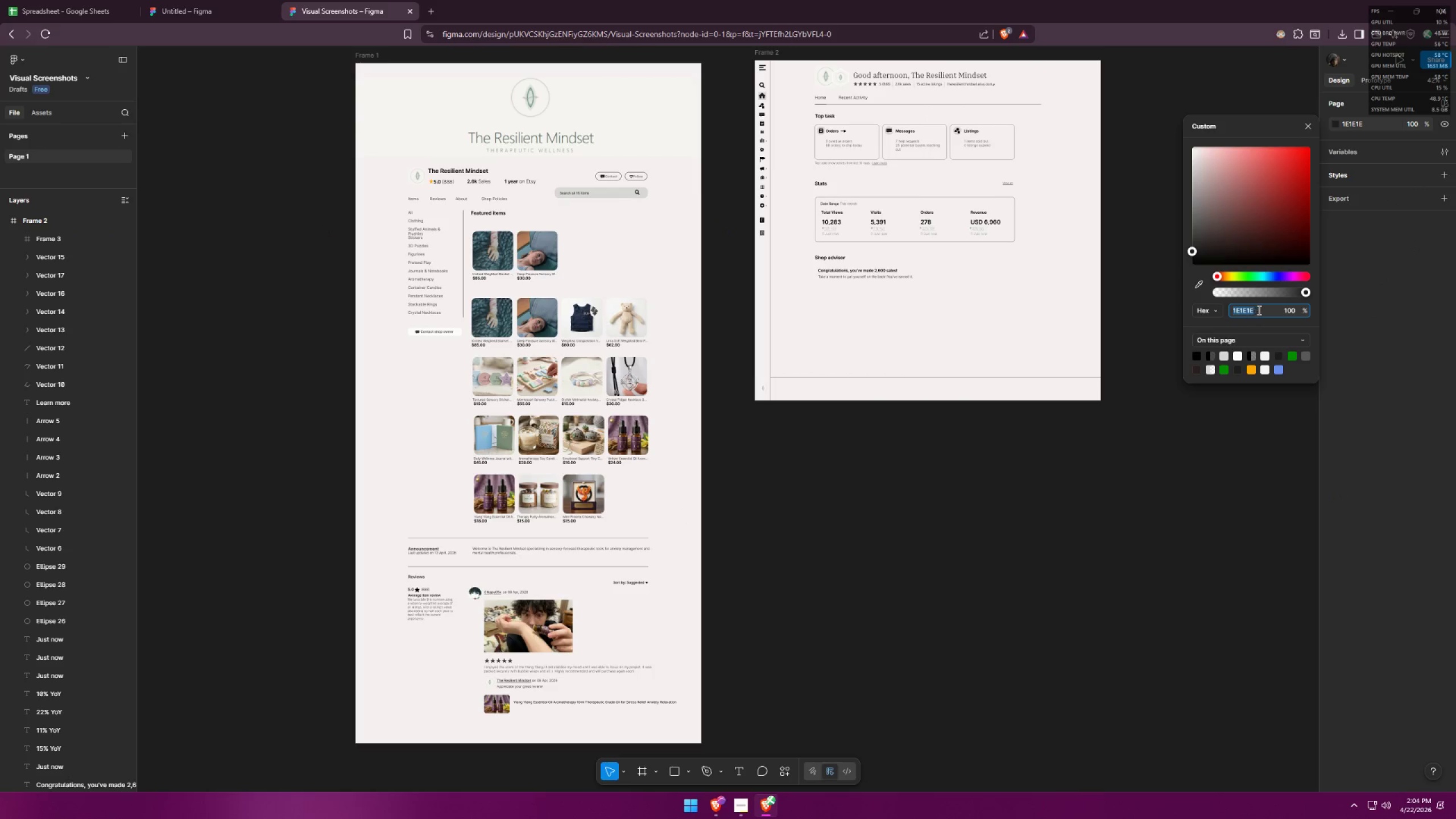 
left_click_drag(start_coordinate=[1258, 310], to_coordinate=[1244, 310])
 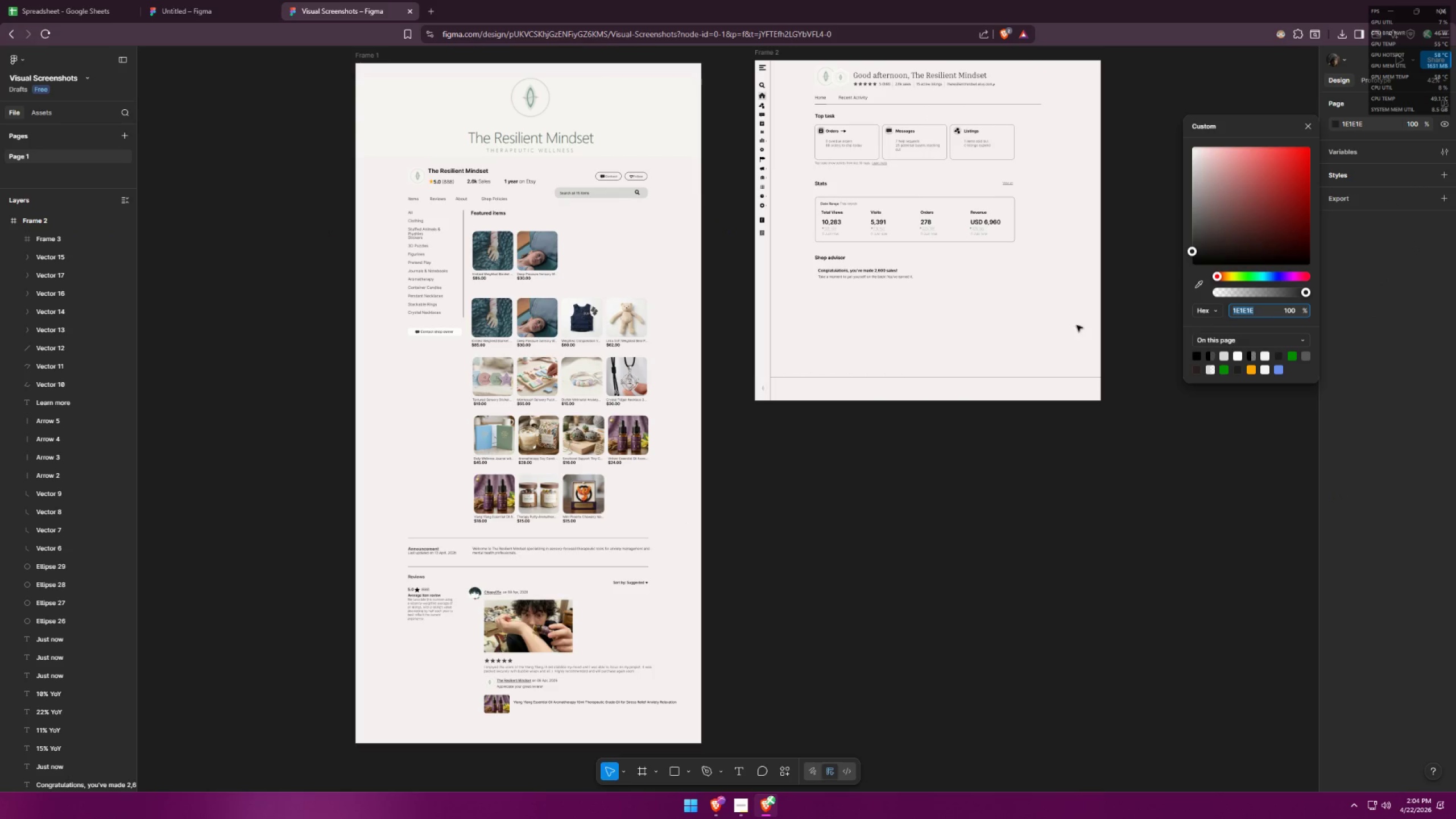 
left_click([1008, 318])
 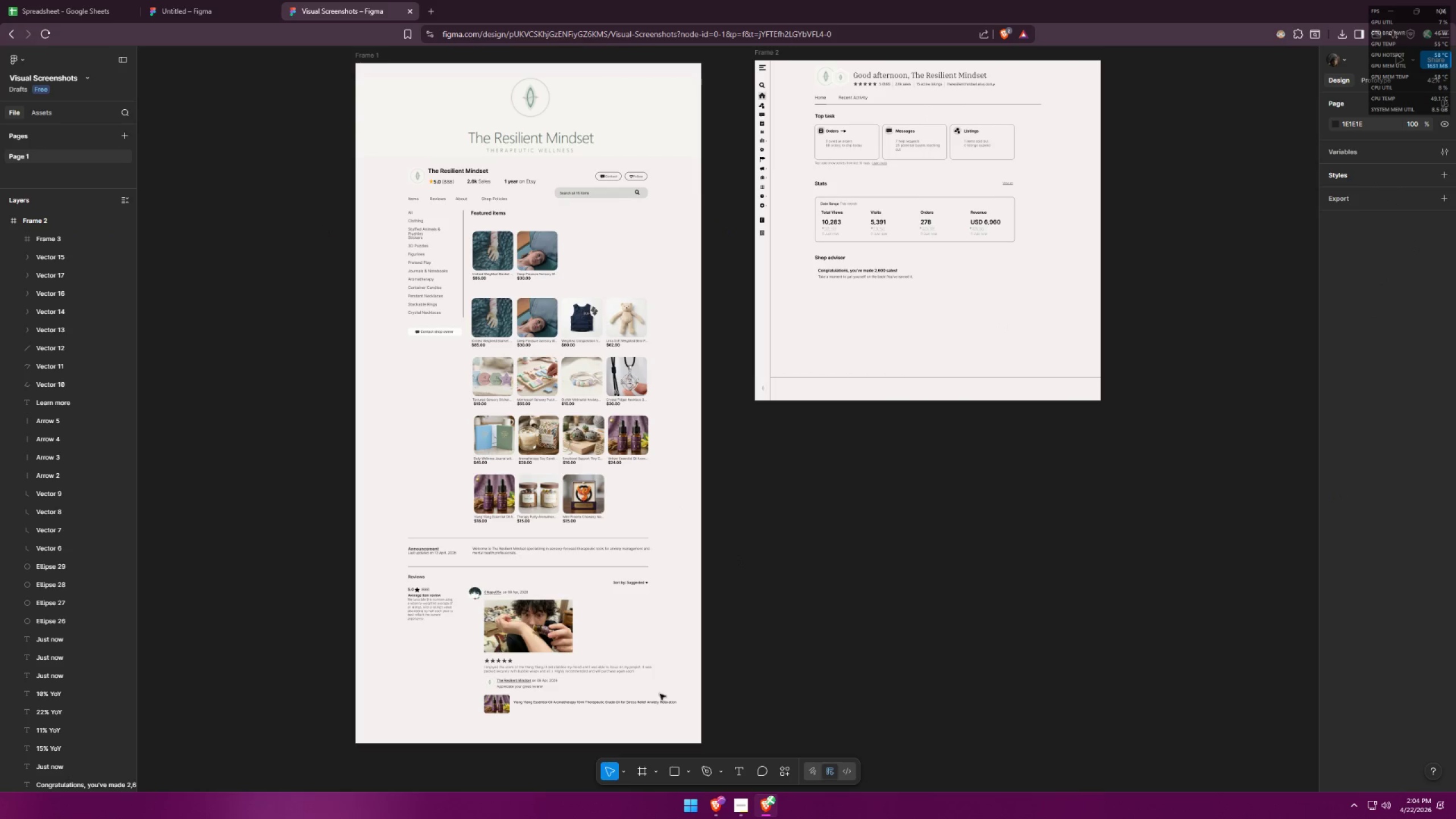 
left_click([646, 771])
 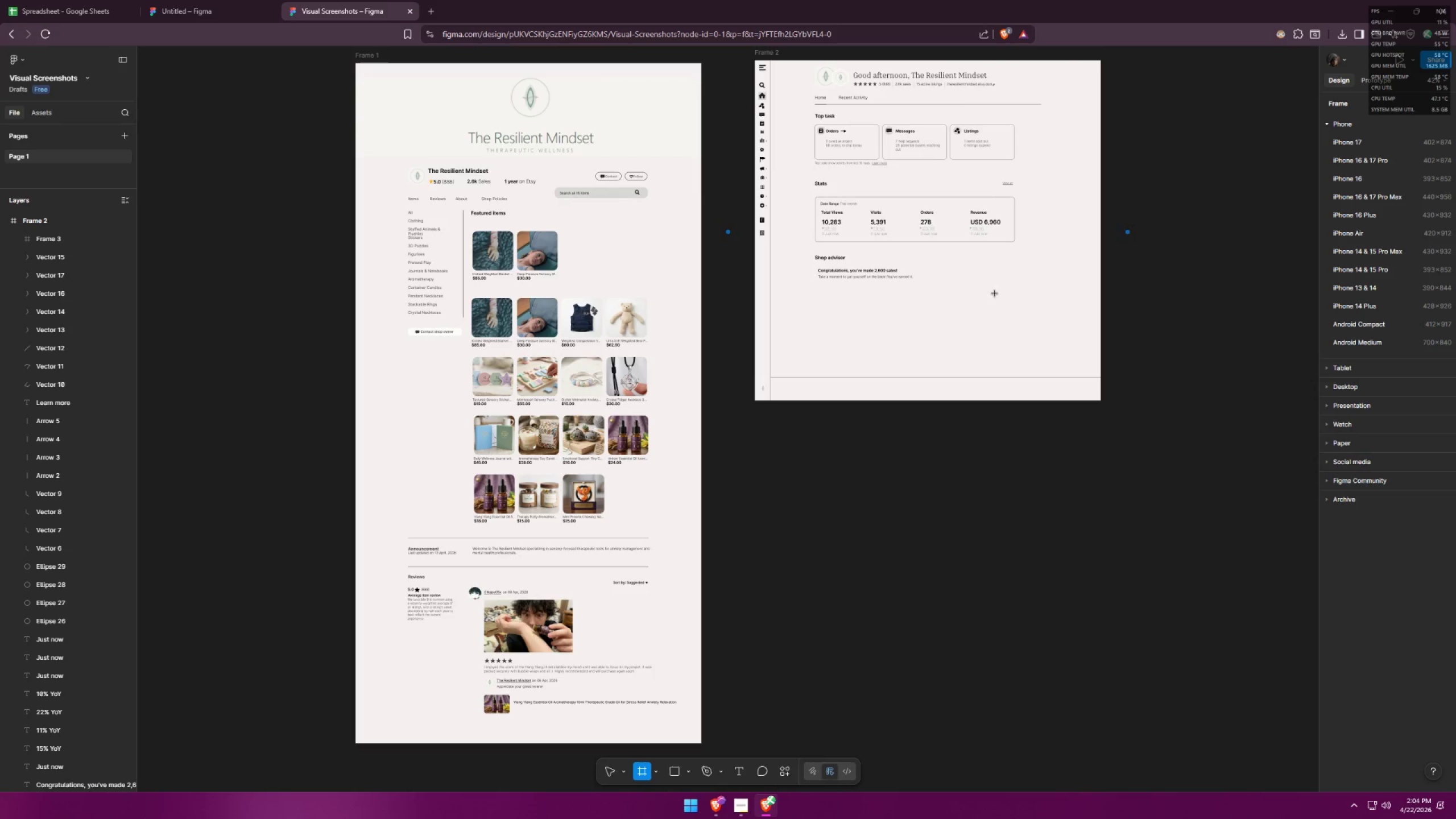 
left_click([948, 317])
 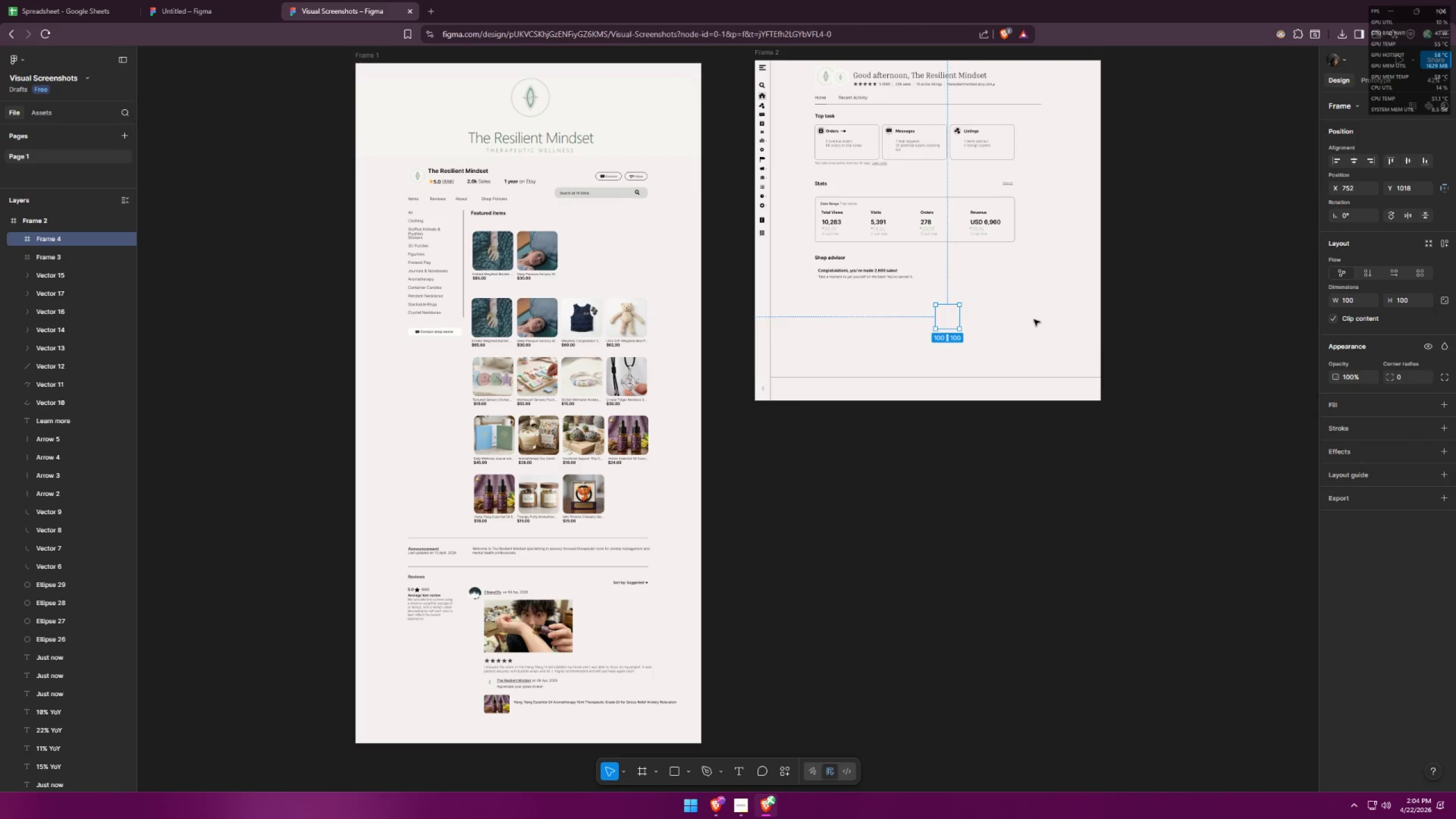 
double_click([1034, 320])
 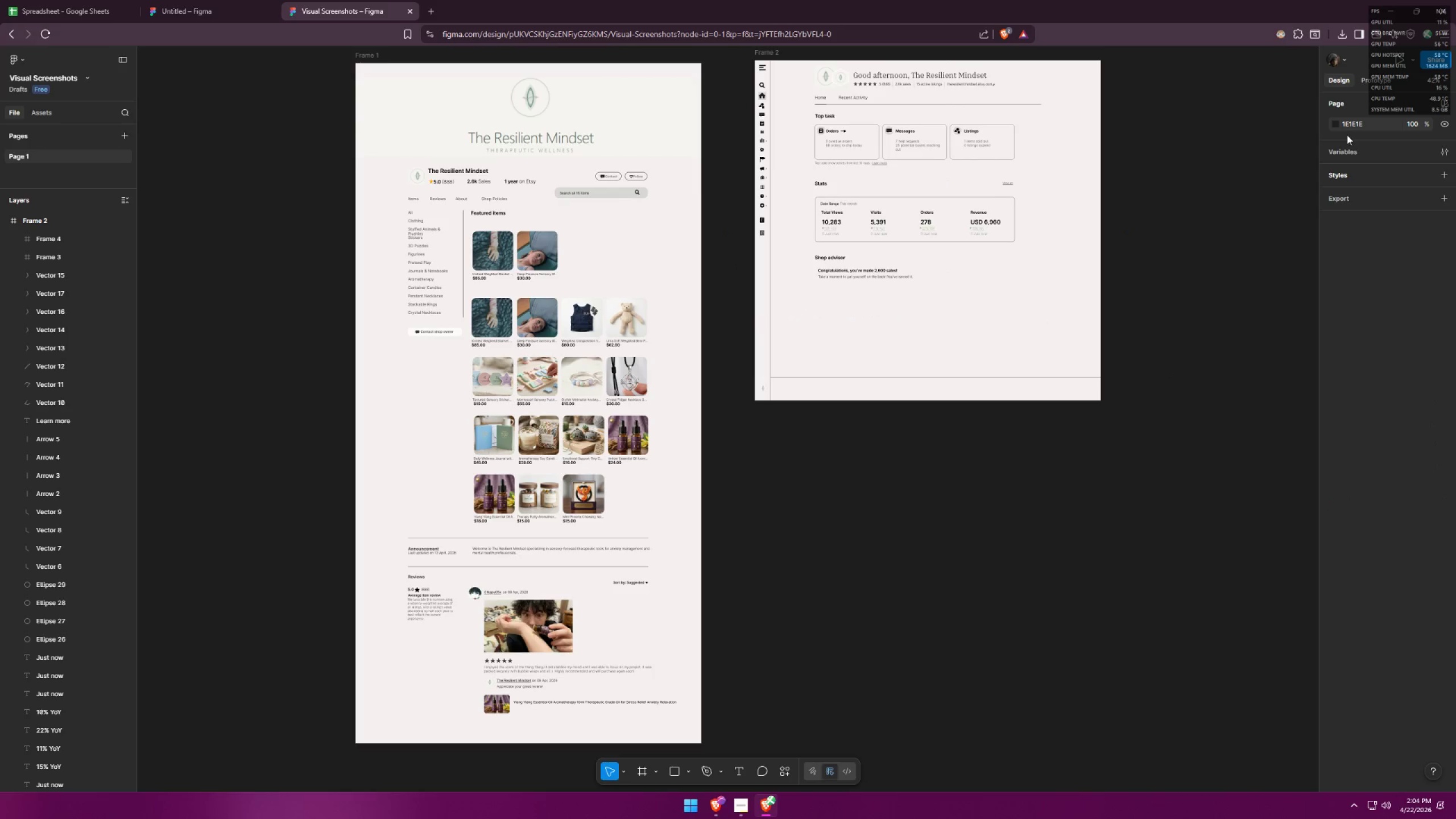 
left_click_drag(start_coordinate=[971, 284], to_coordinate=[997, 300])
 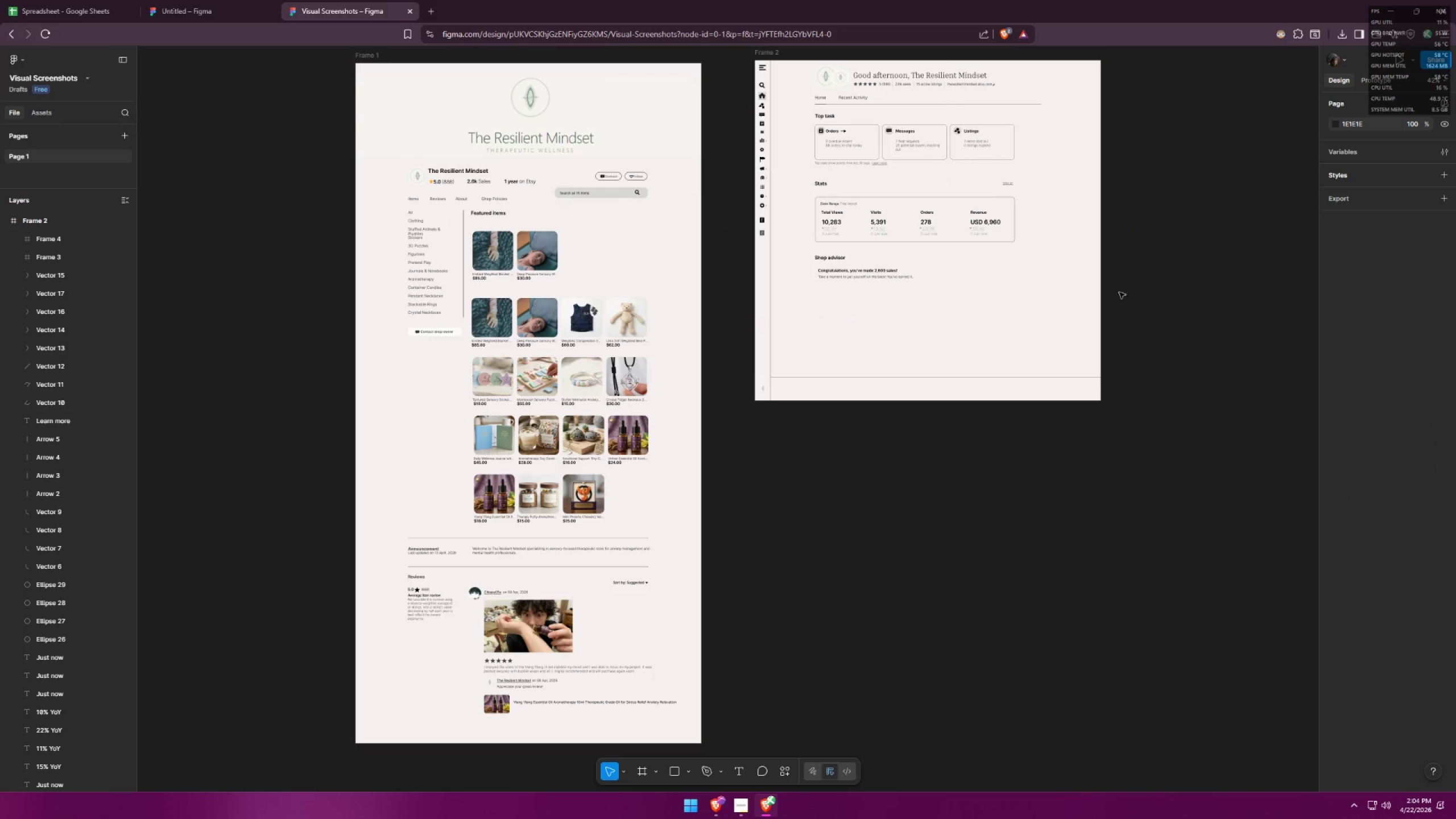 
left_click_drag(start_coordinate=[1160, 284], to_coordinate=[1072, 294])
 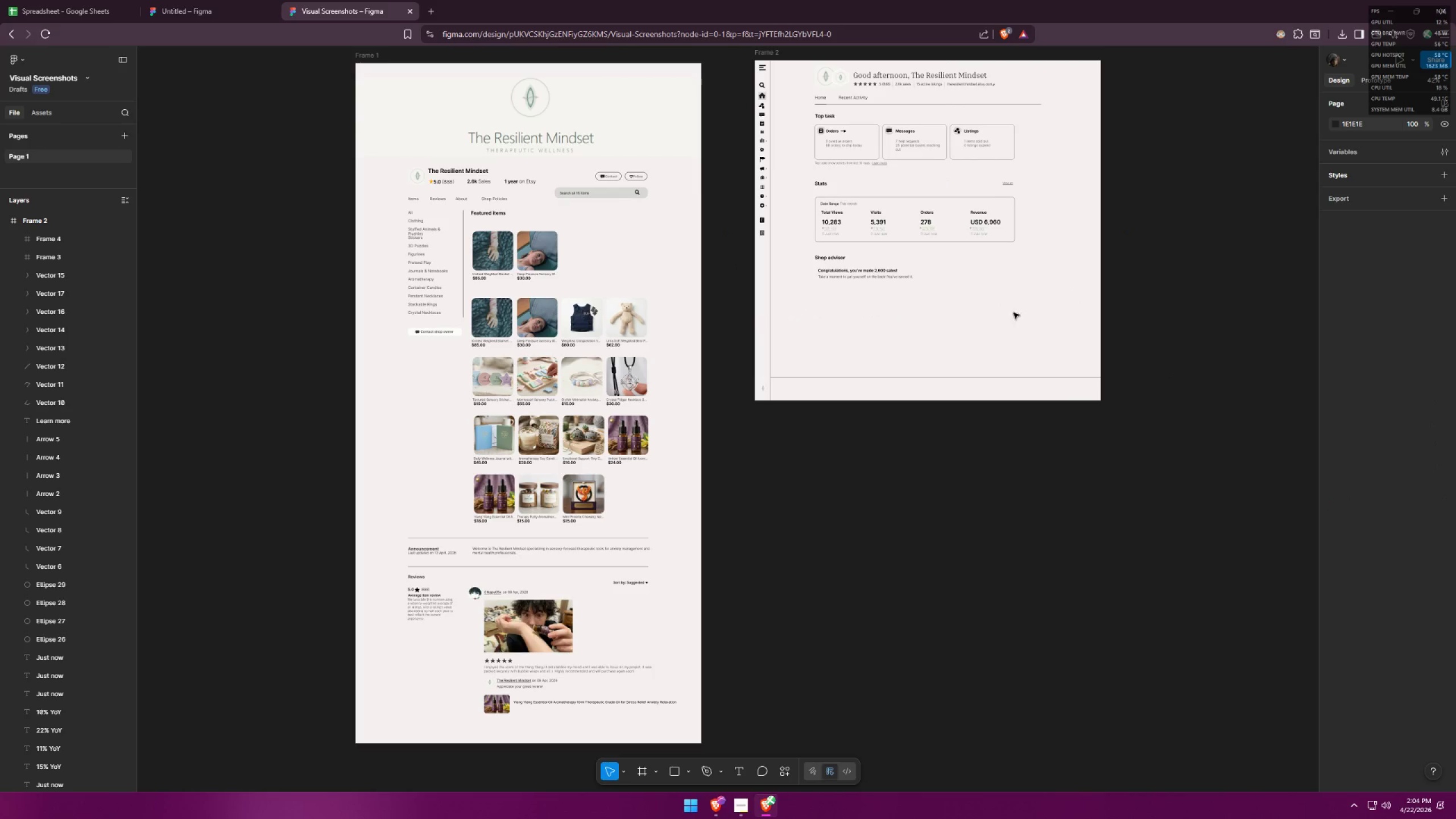 
scroll: coordinate [573, 239], scroll_direction: up, amount: 7.0
 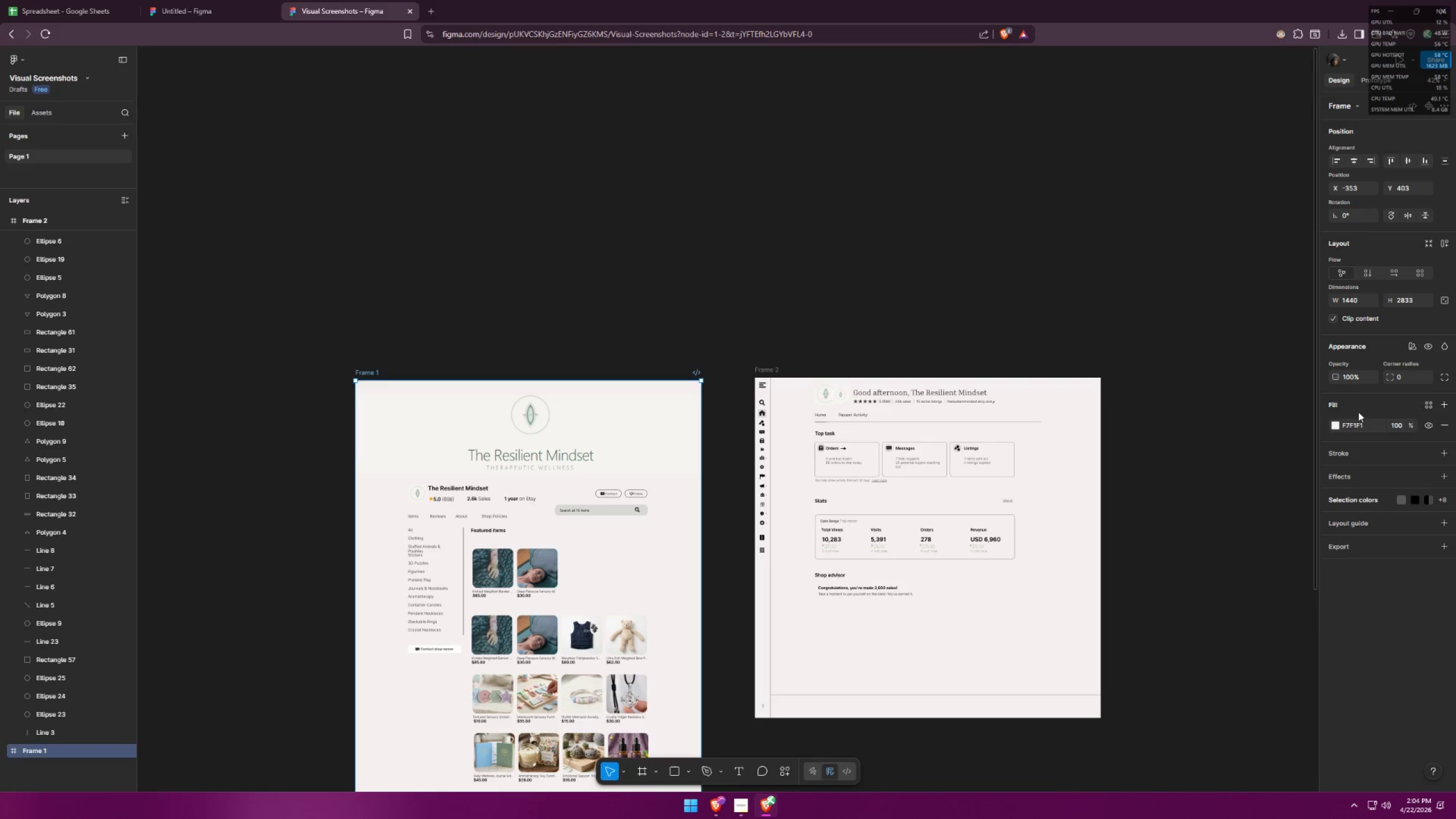 
left_click([1338, 427])
 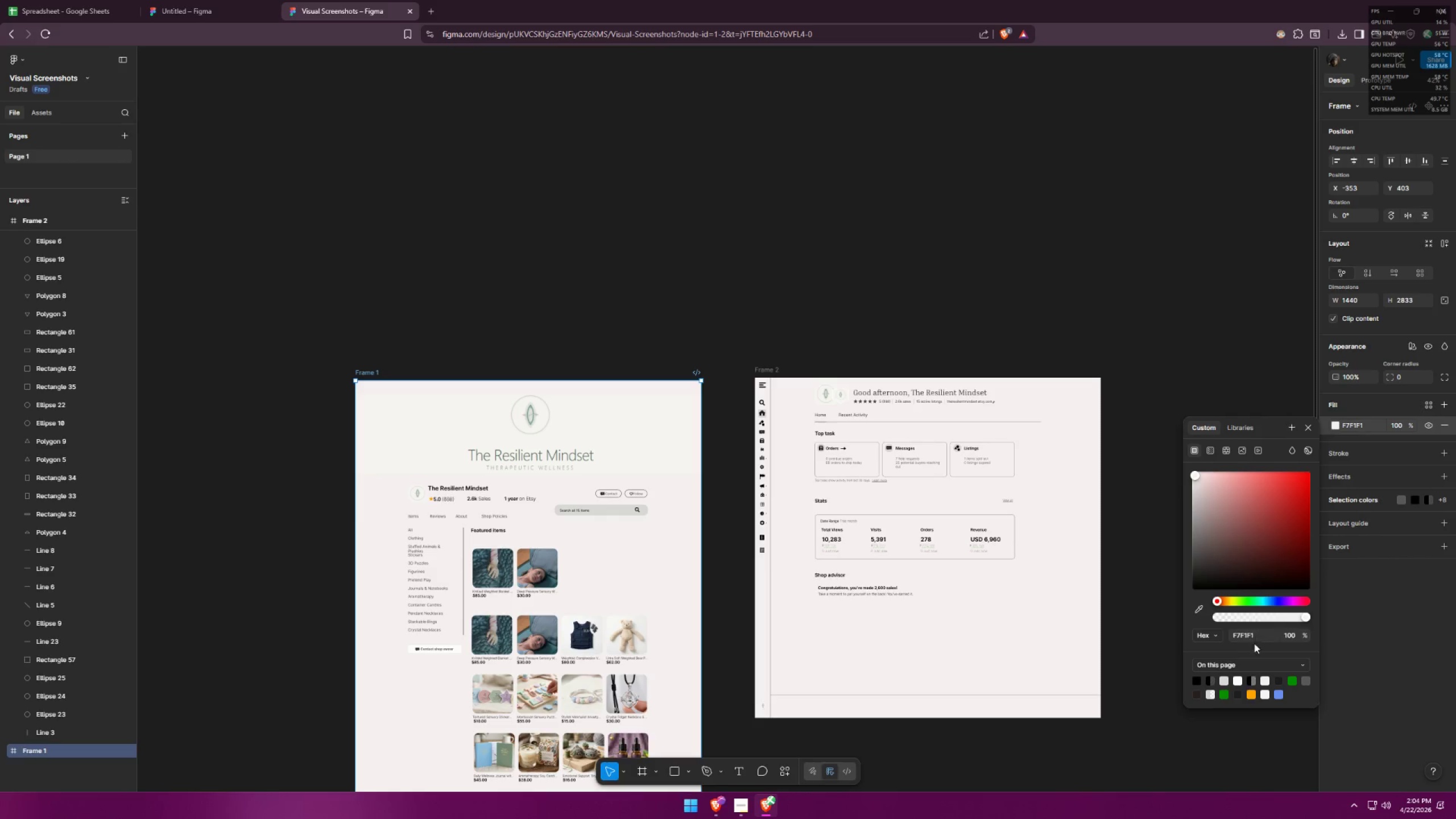 
left_click_drag(start_coordinate=[1259, 637], to_coordinate=[1228, 635])
 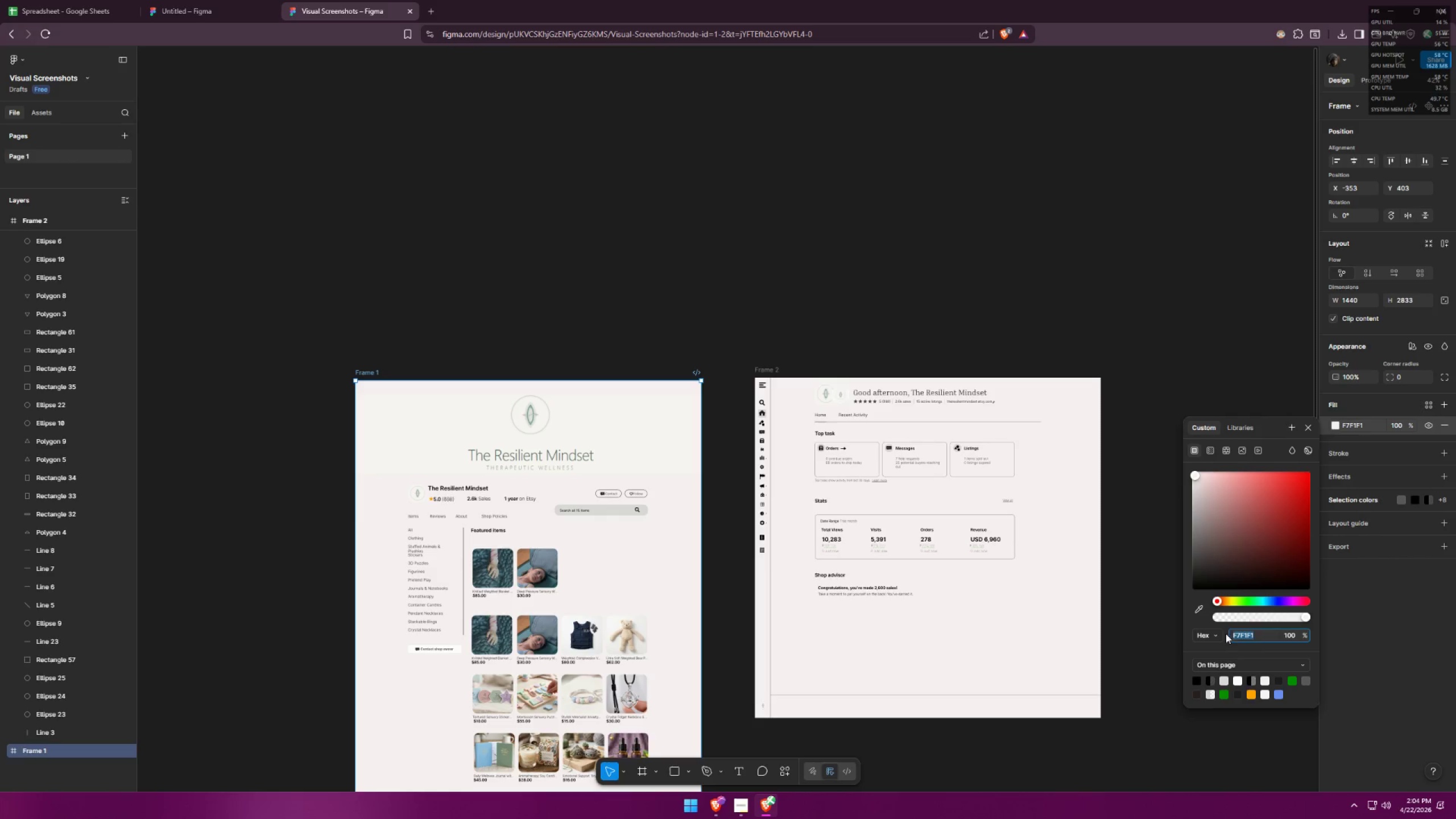 
key(Control+ControlLeft)
 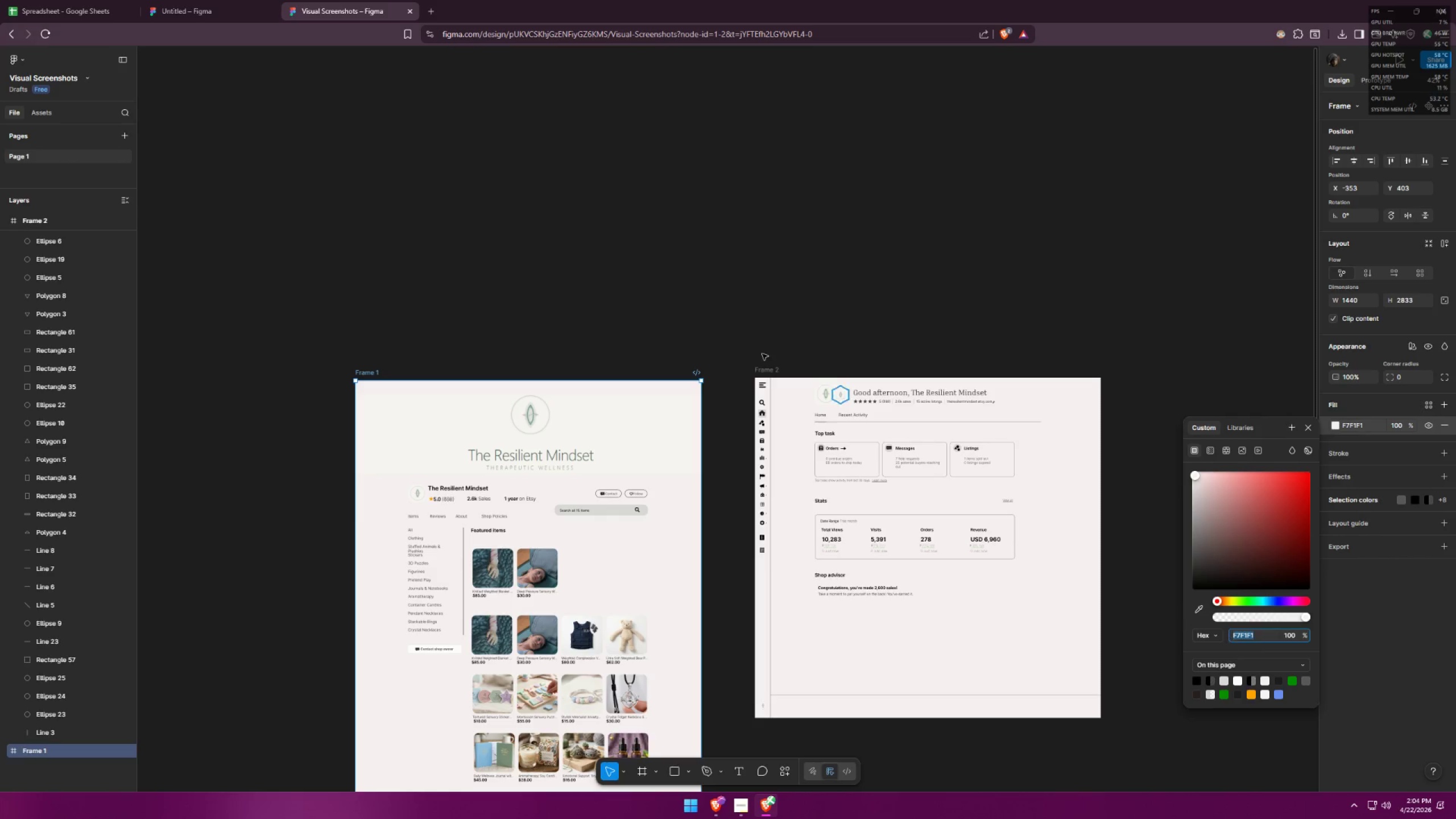 
key(Control+C)
 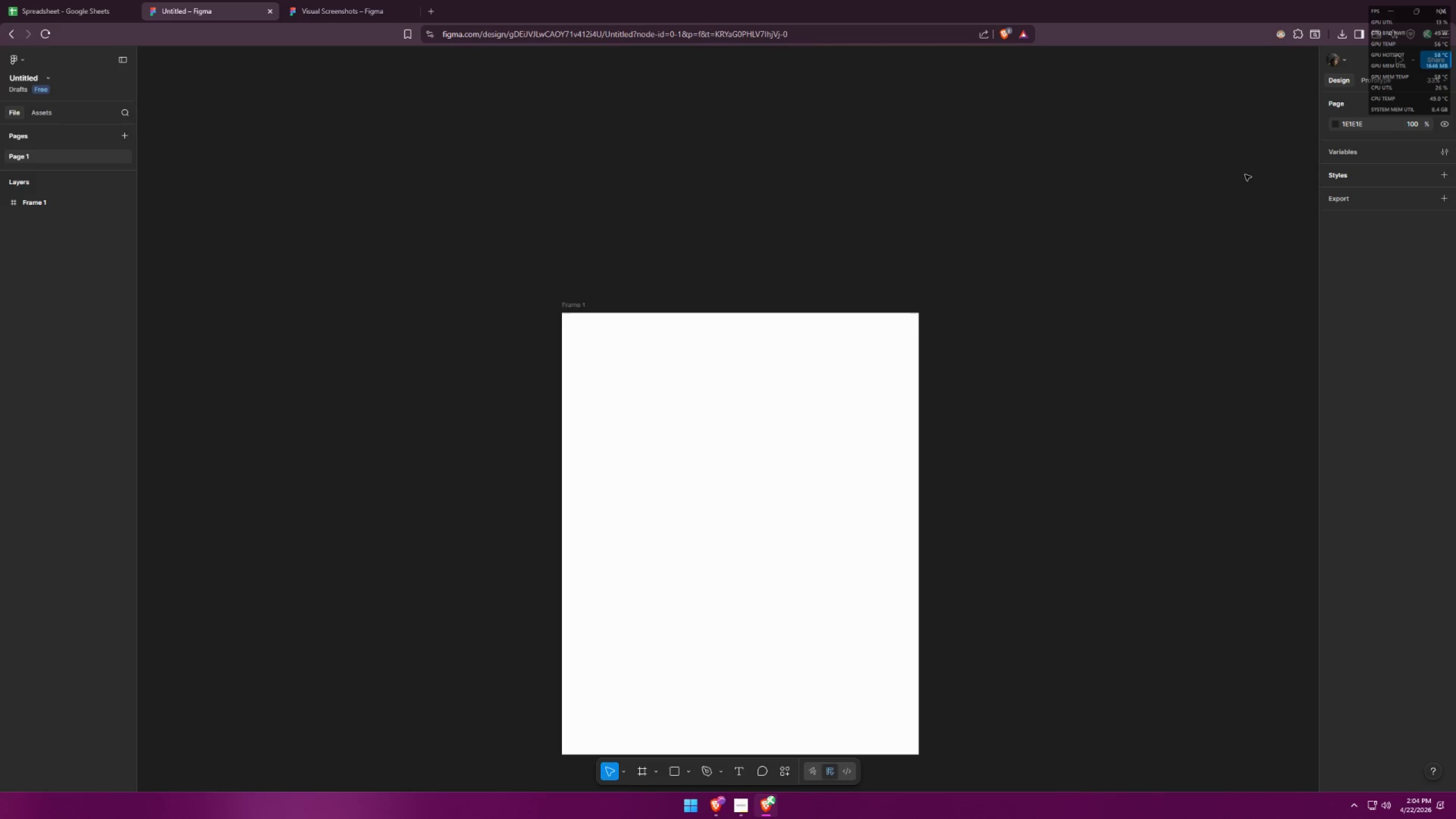 
left_click([1350, 125])
 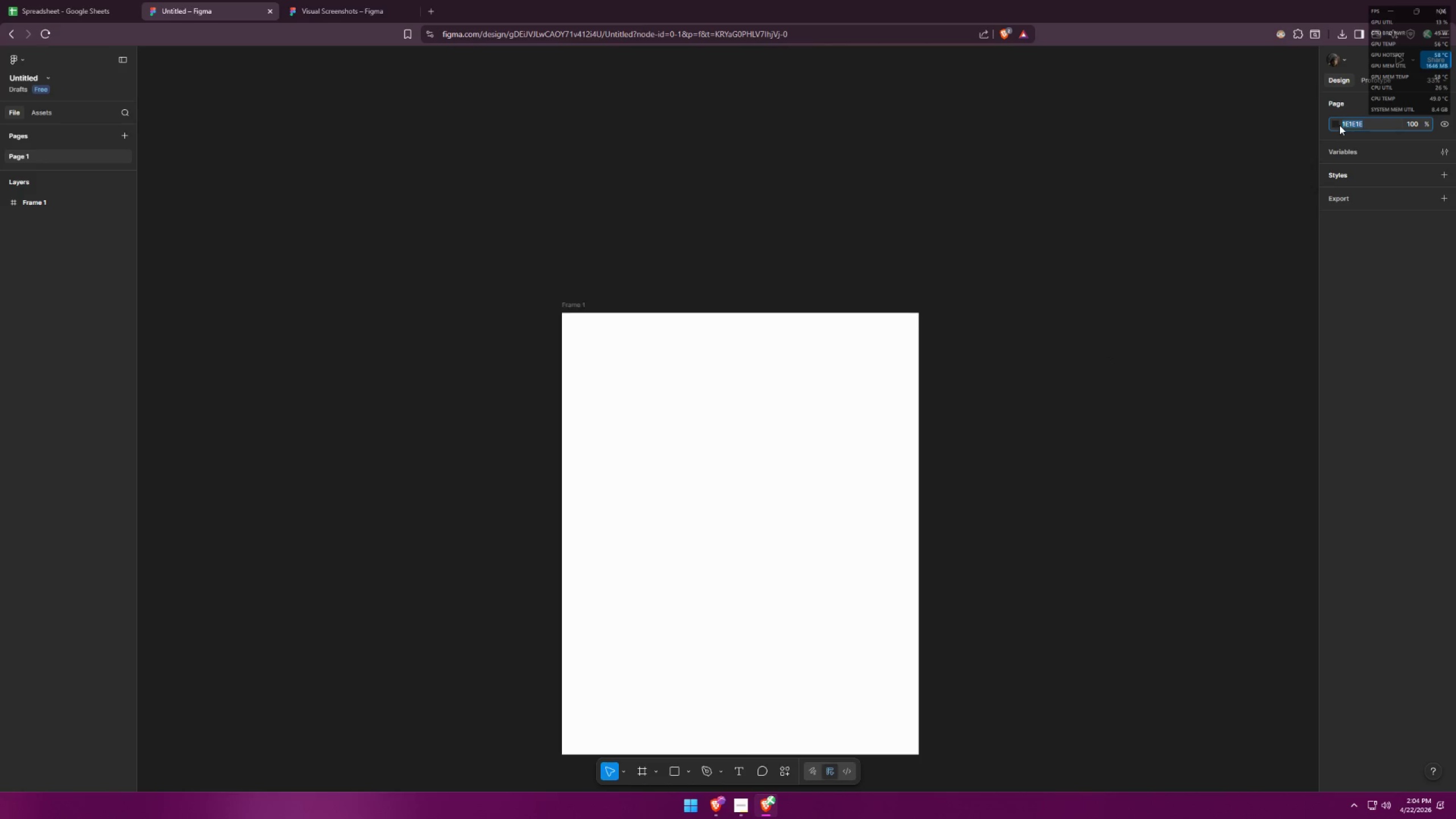 
key(Control+V)
 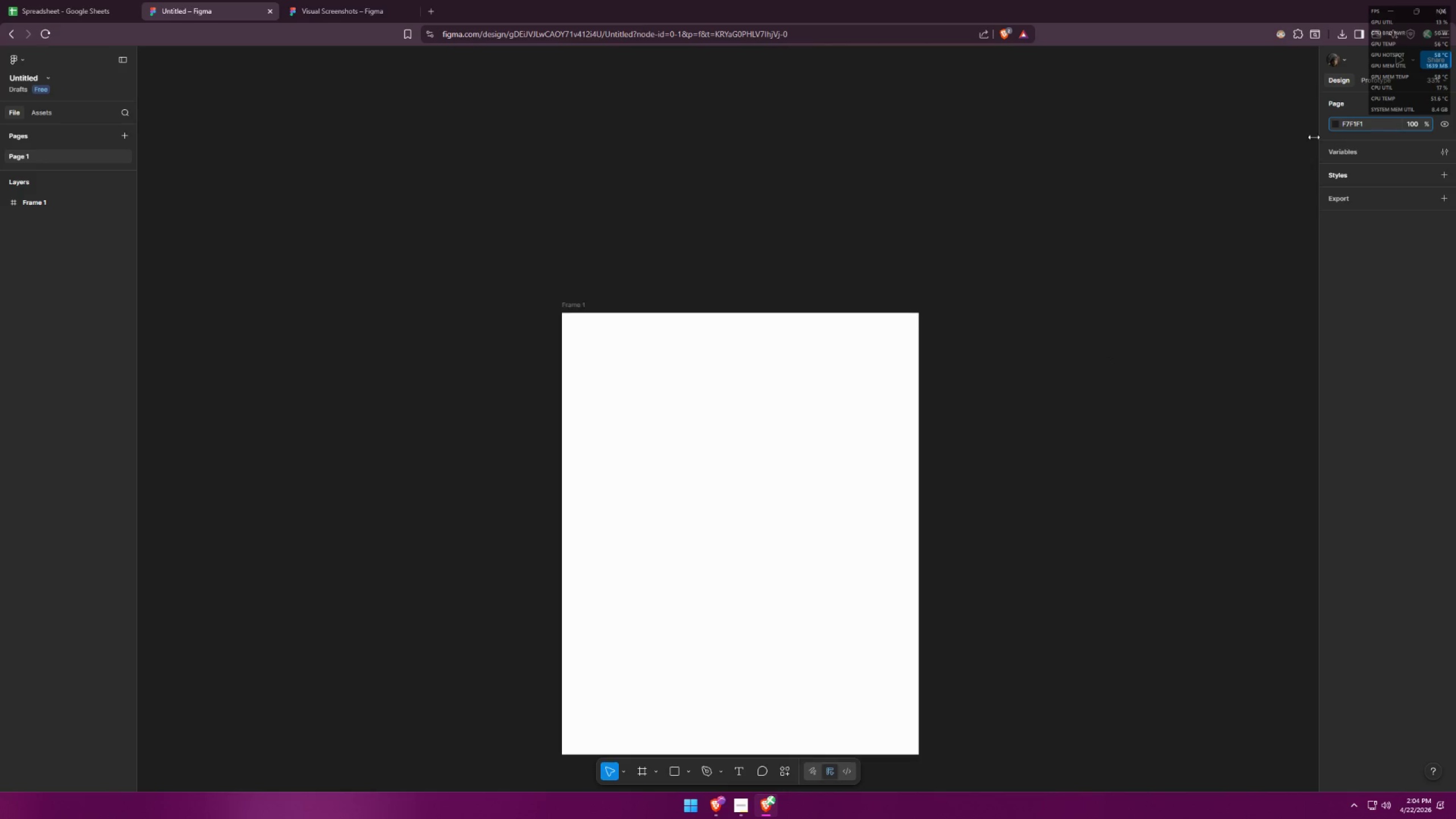 
left_click([776, 353])
 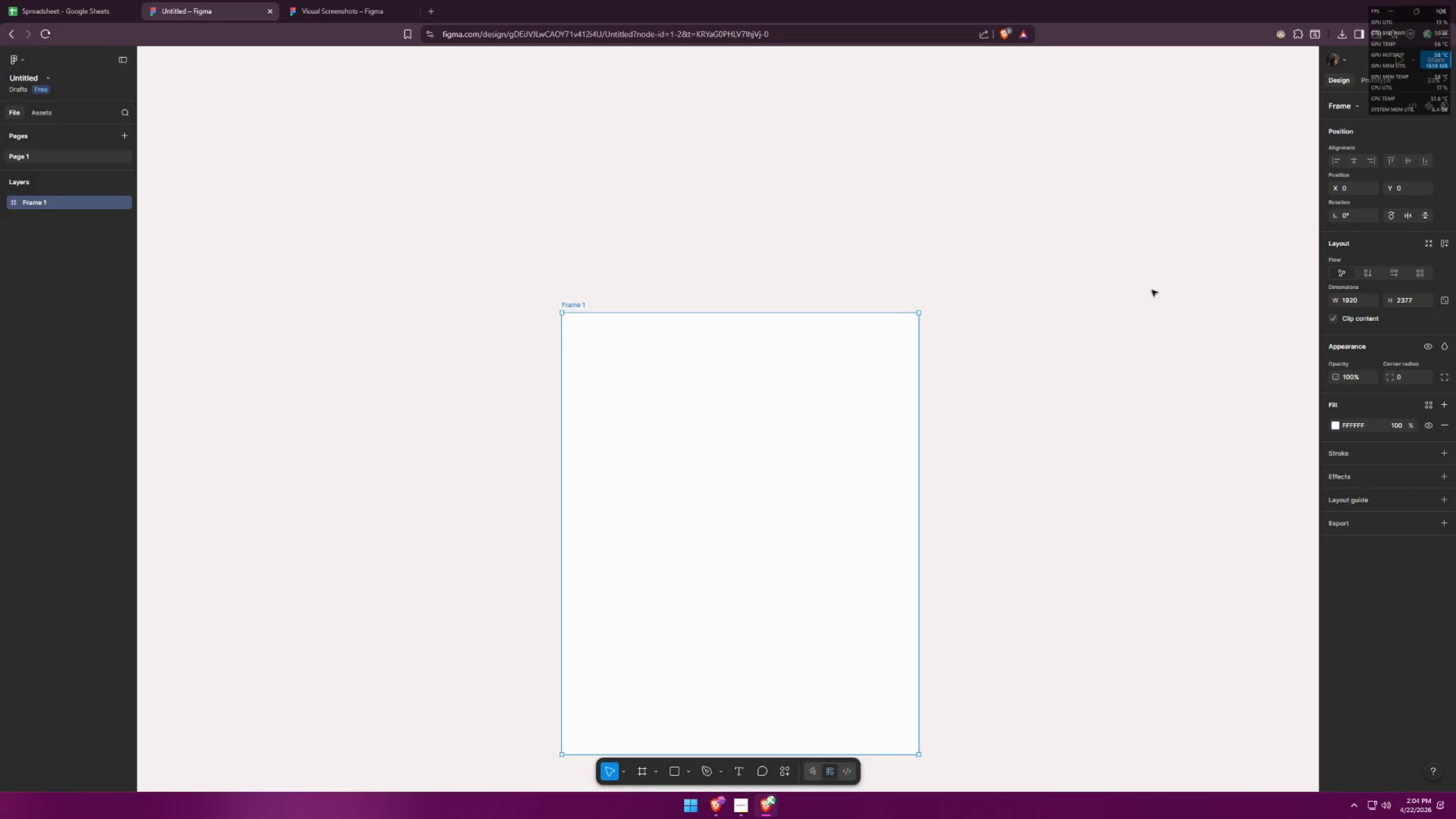 
hold_key(key=ControlLeft, duration=0.69)
 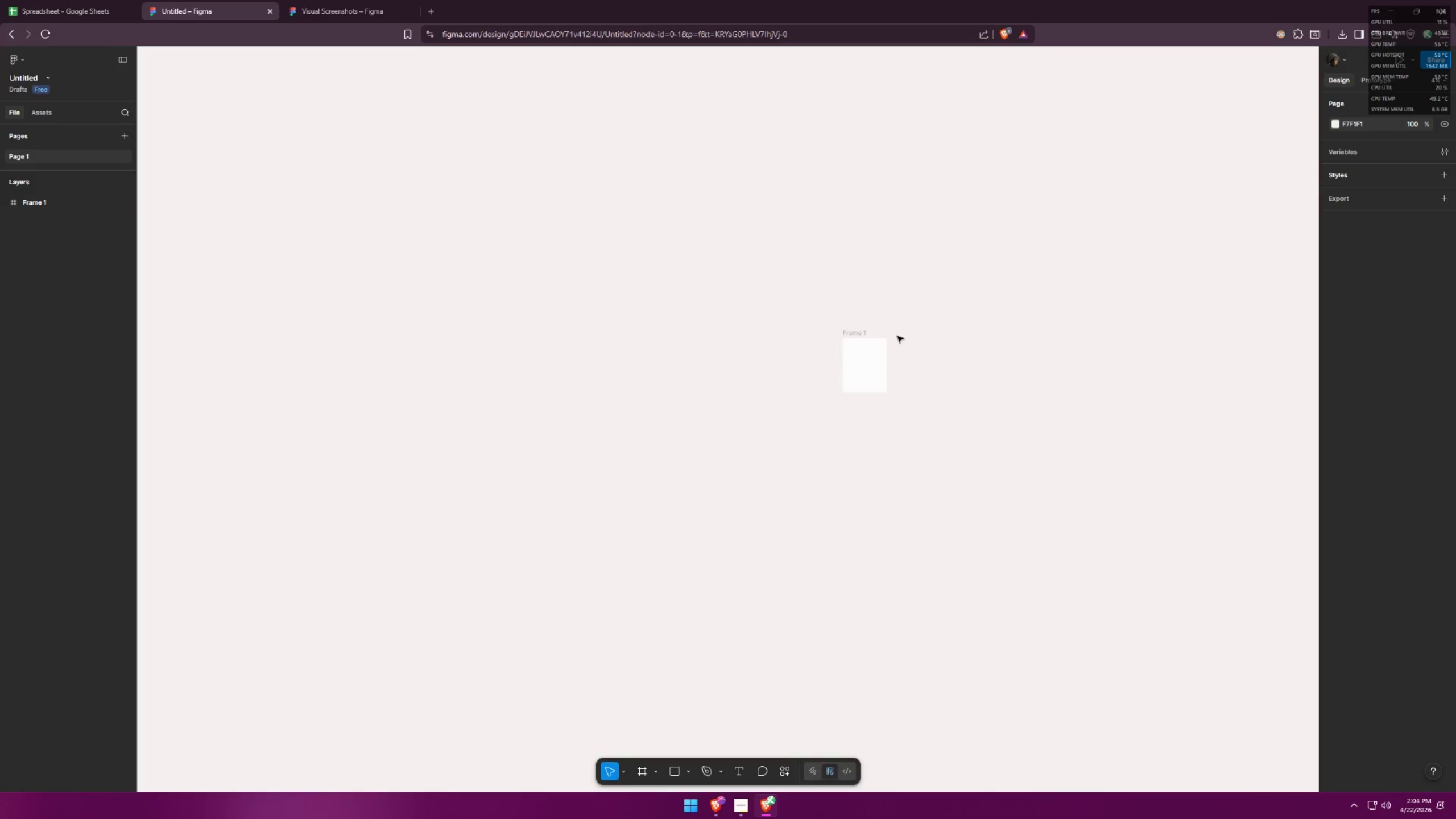 
key(Control+Z)
 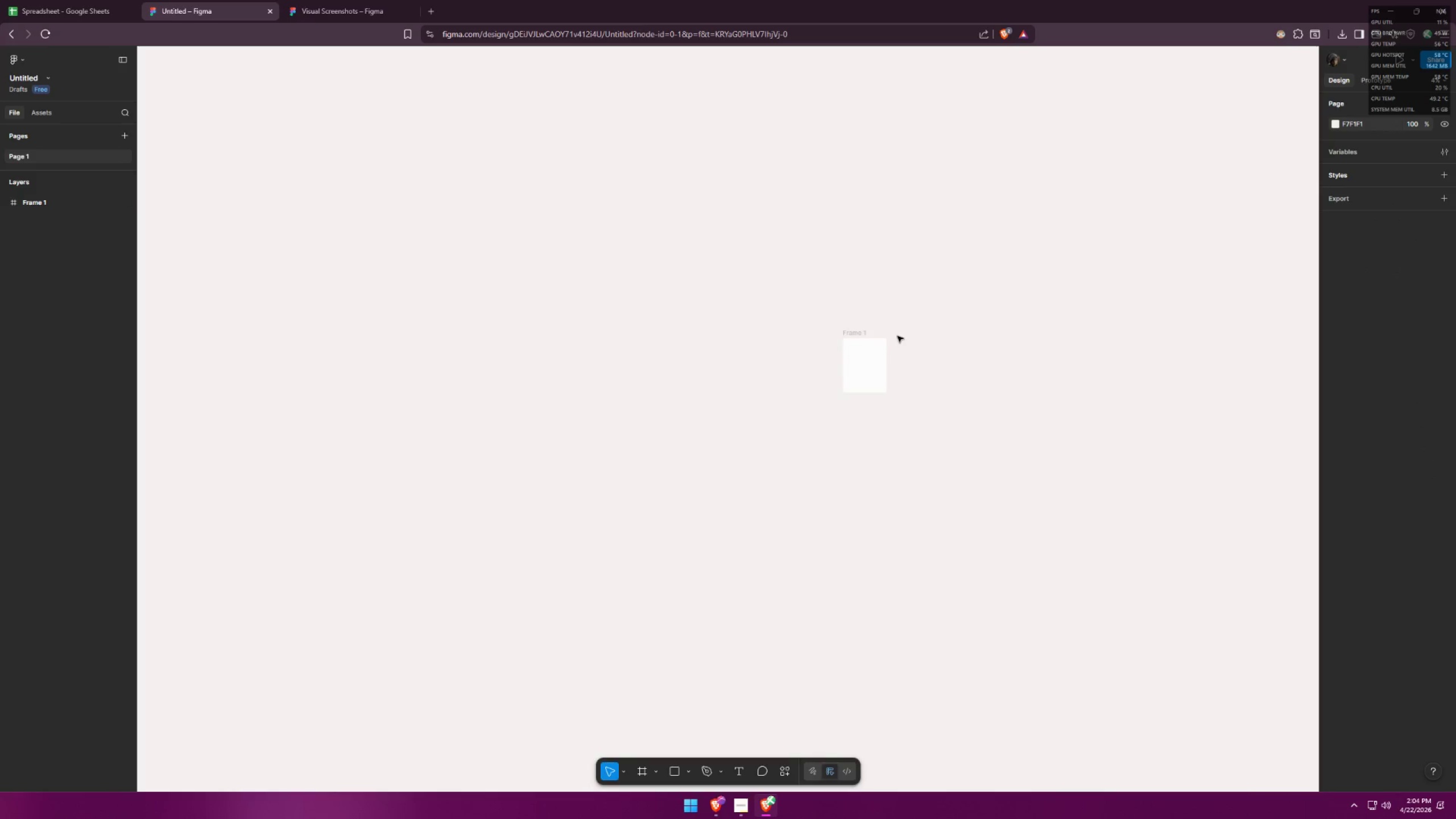 
scroll: coordinate [884, 340], scroll_direction: down, amount: 15.0
 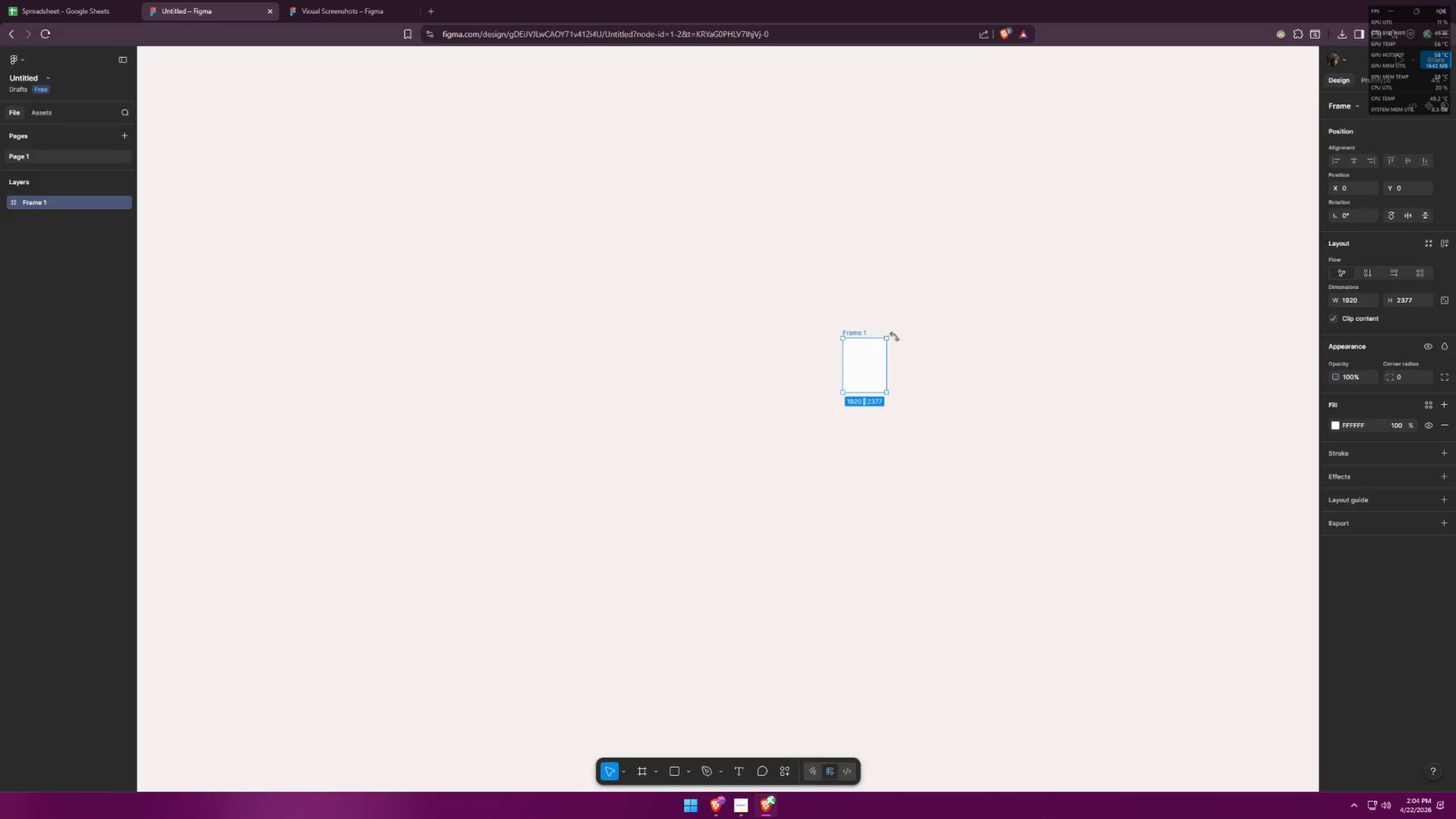 
key(Control+Z)
 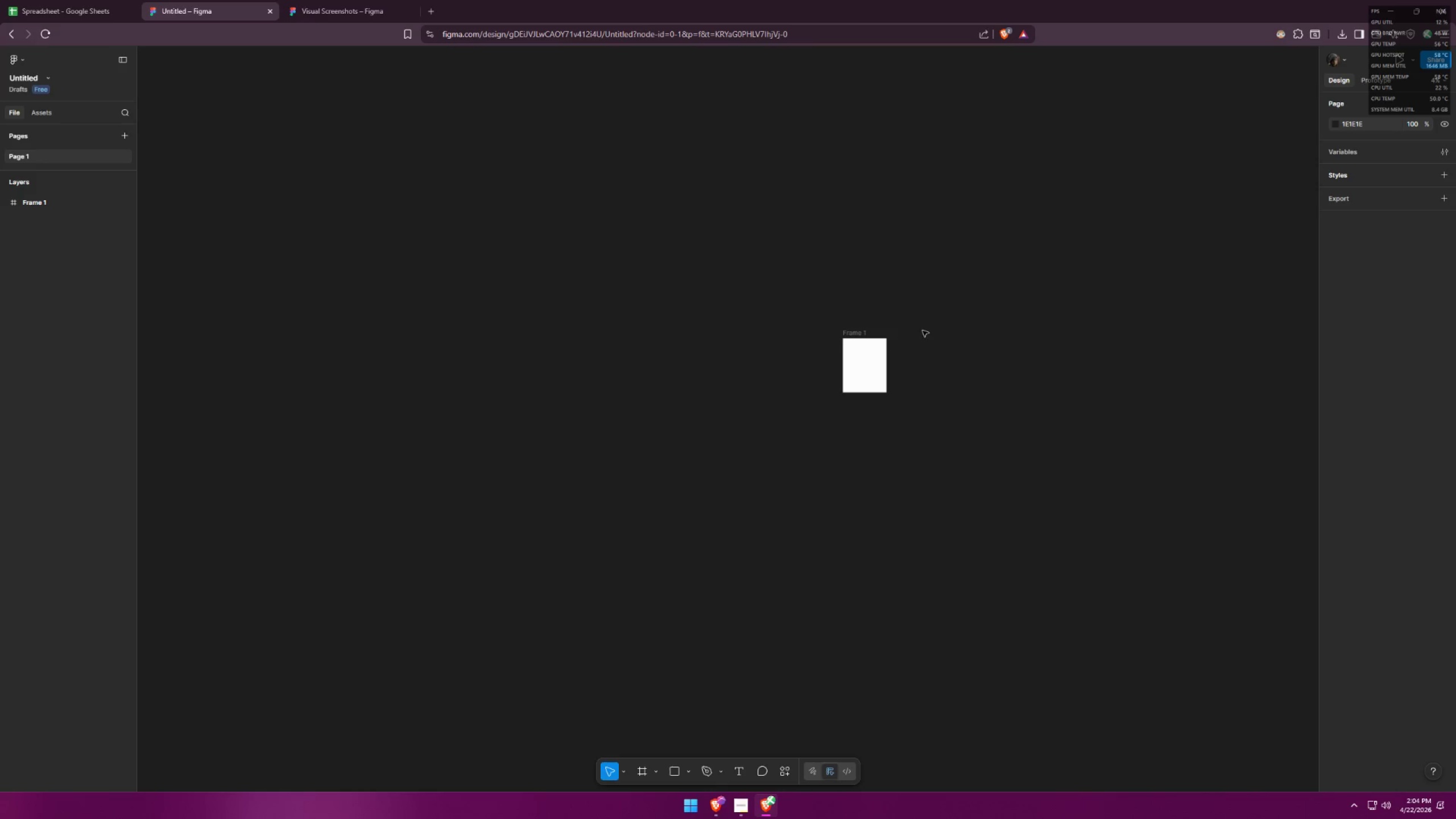 
hold_key(key=ControlLeft, duration=0.42)
scroll: coordinate [908, 342], scroll_direction: up, amount: 6.0
 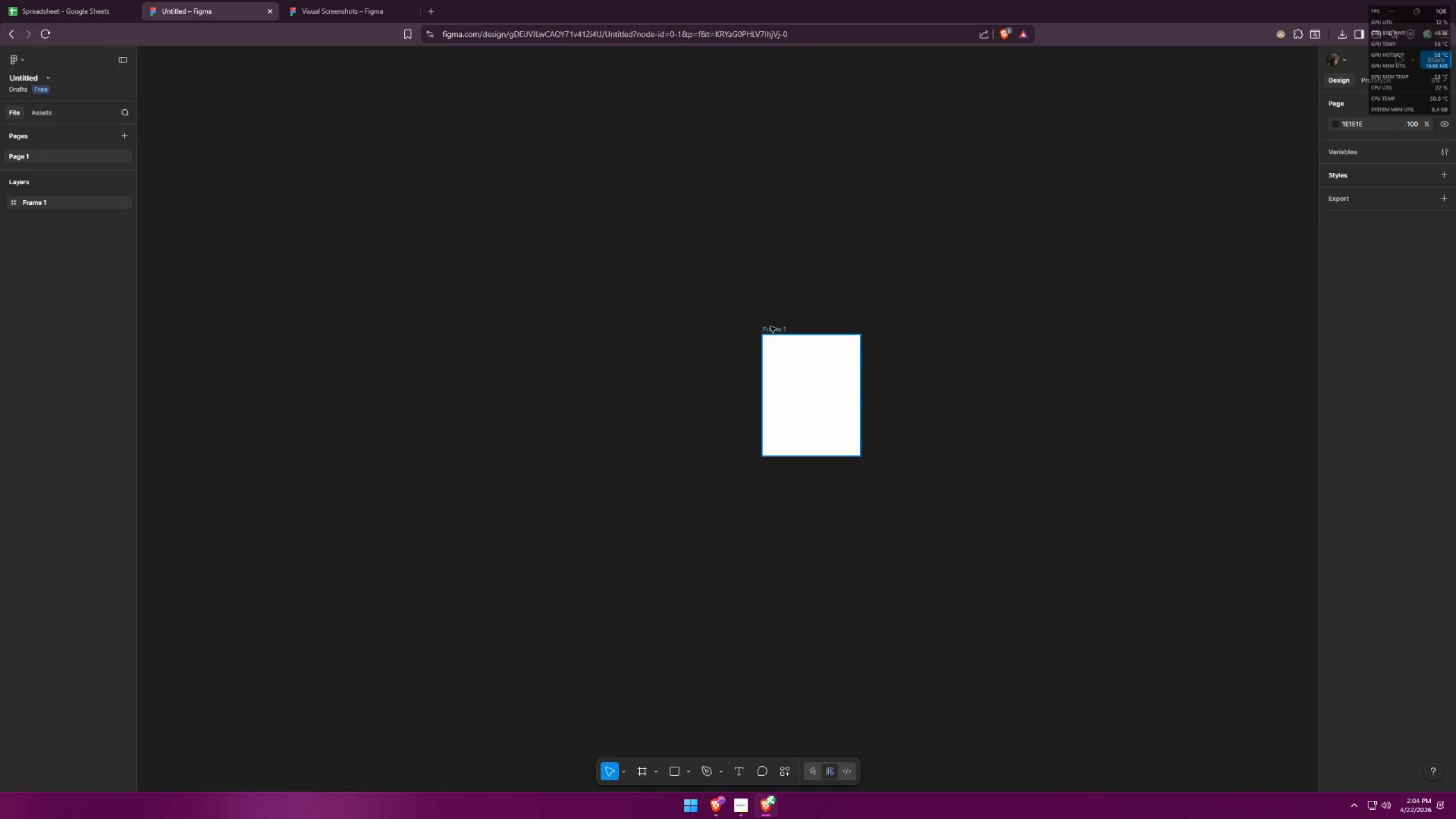 
left_click([772, 330])
 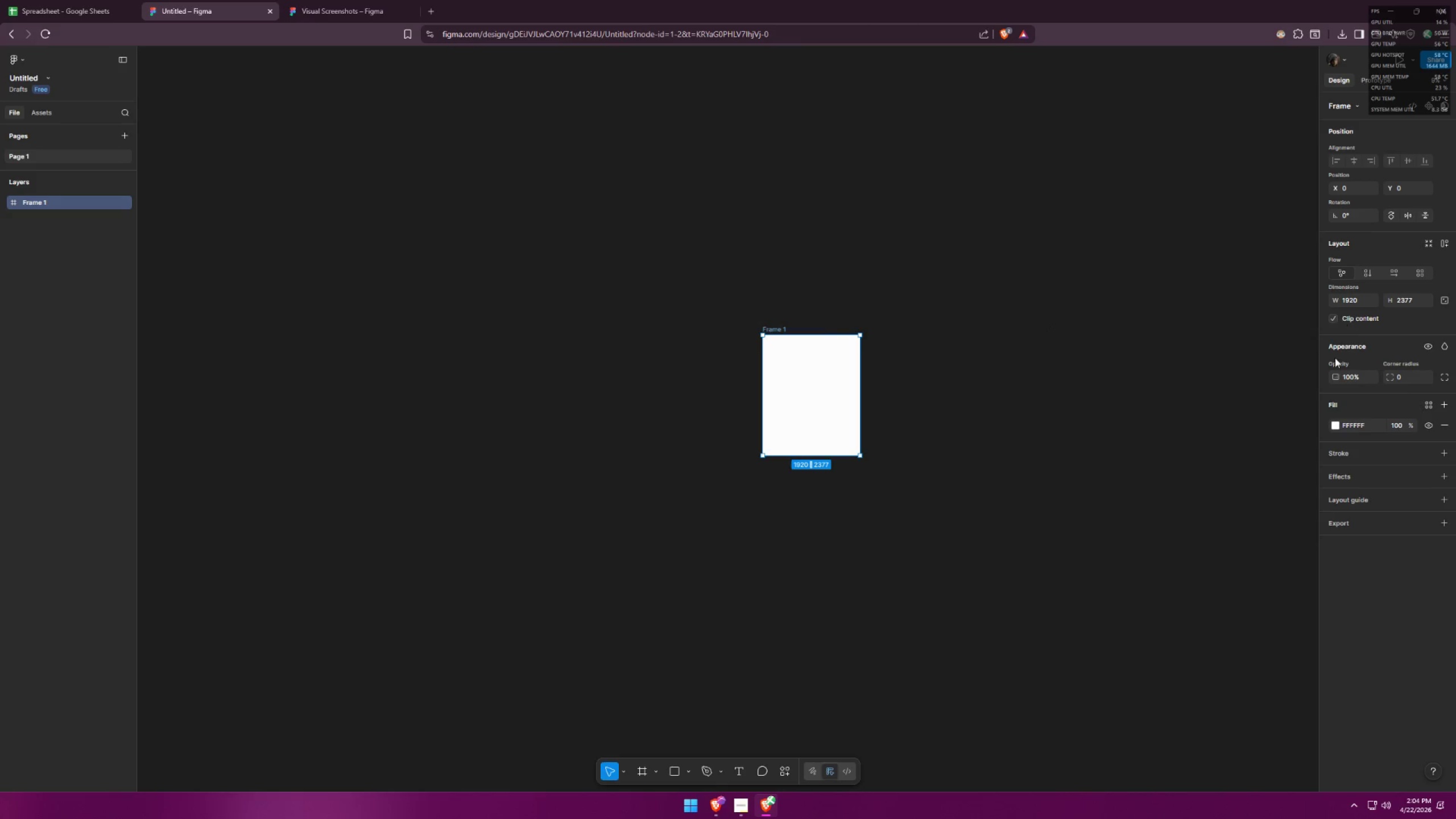 
left_click([1345, 425])
 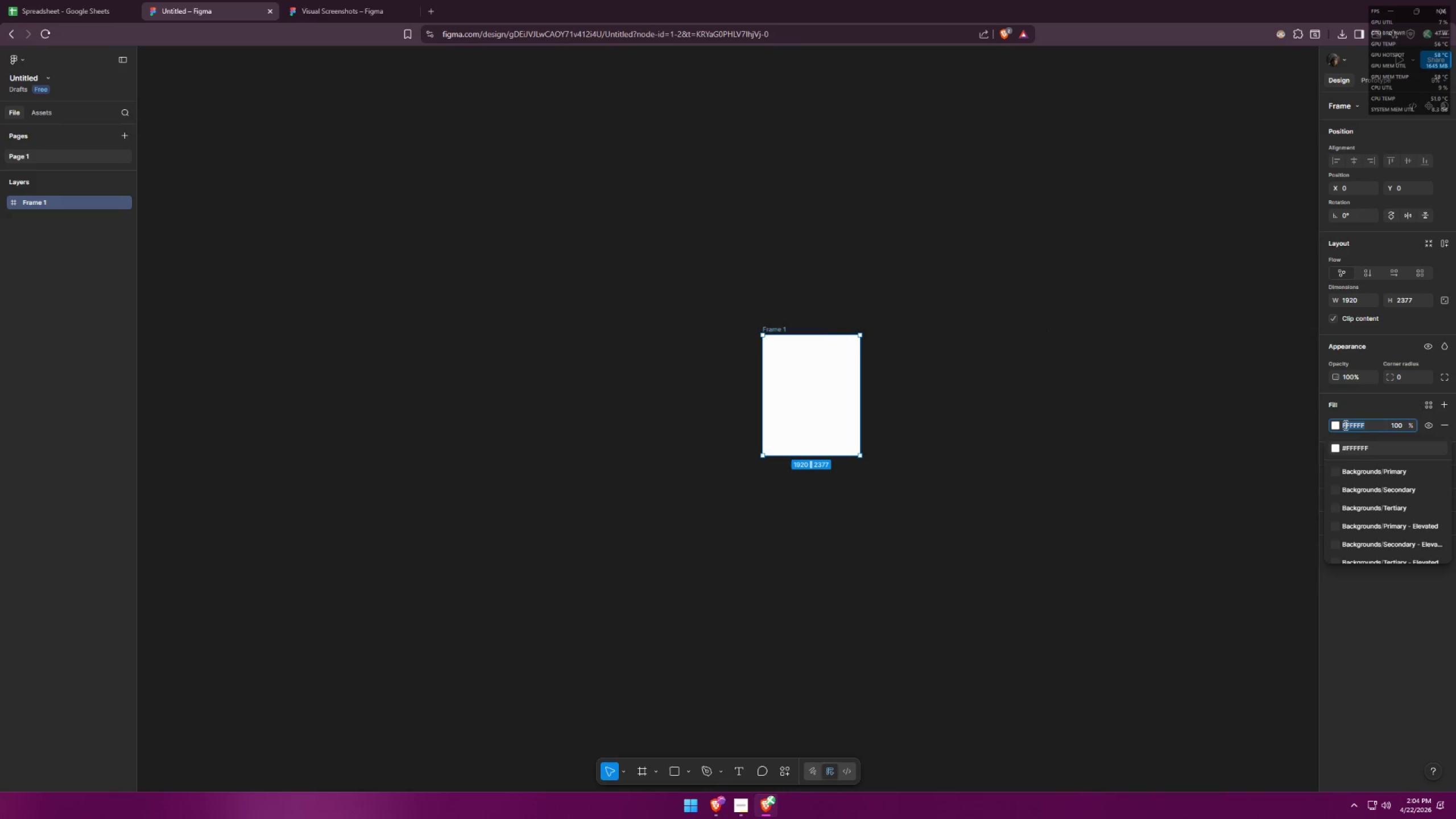 
key(Control+V)
 